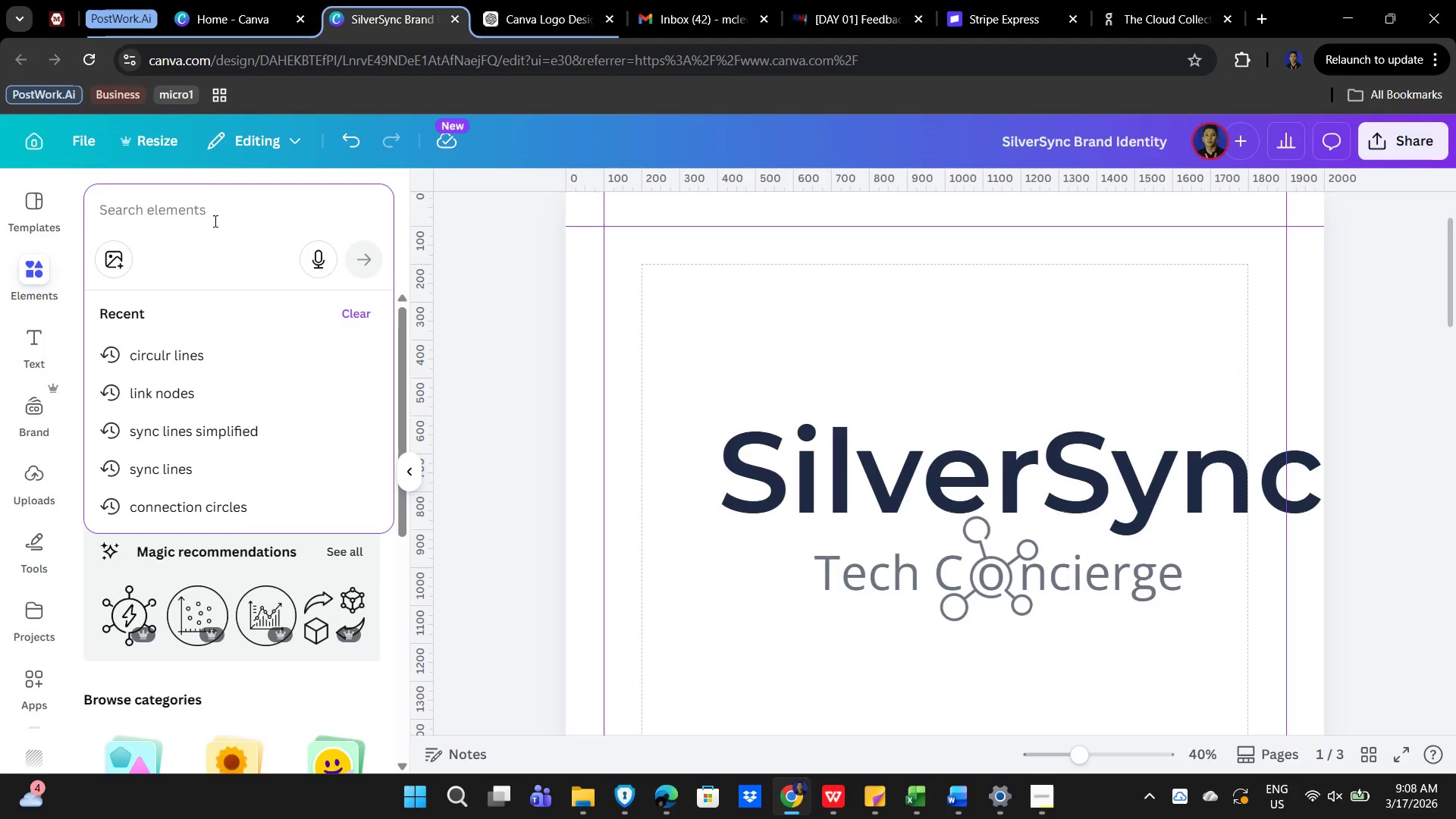 
type(network dots)
 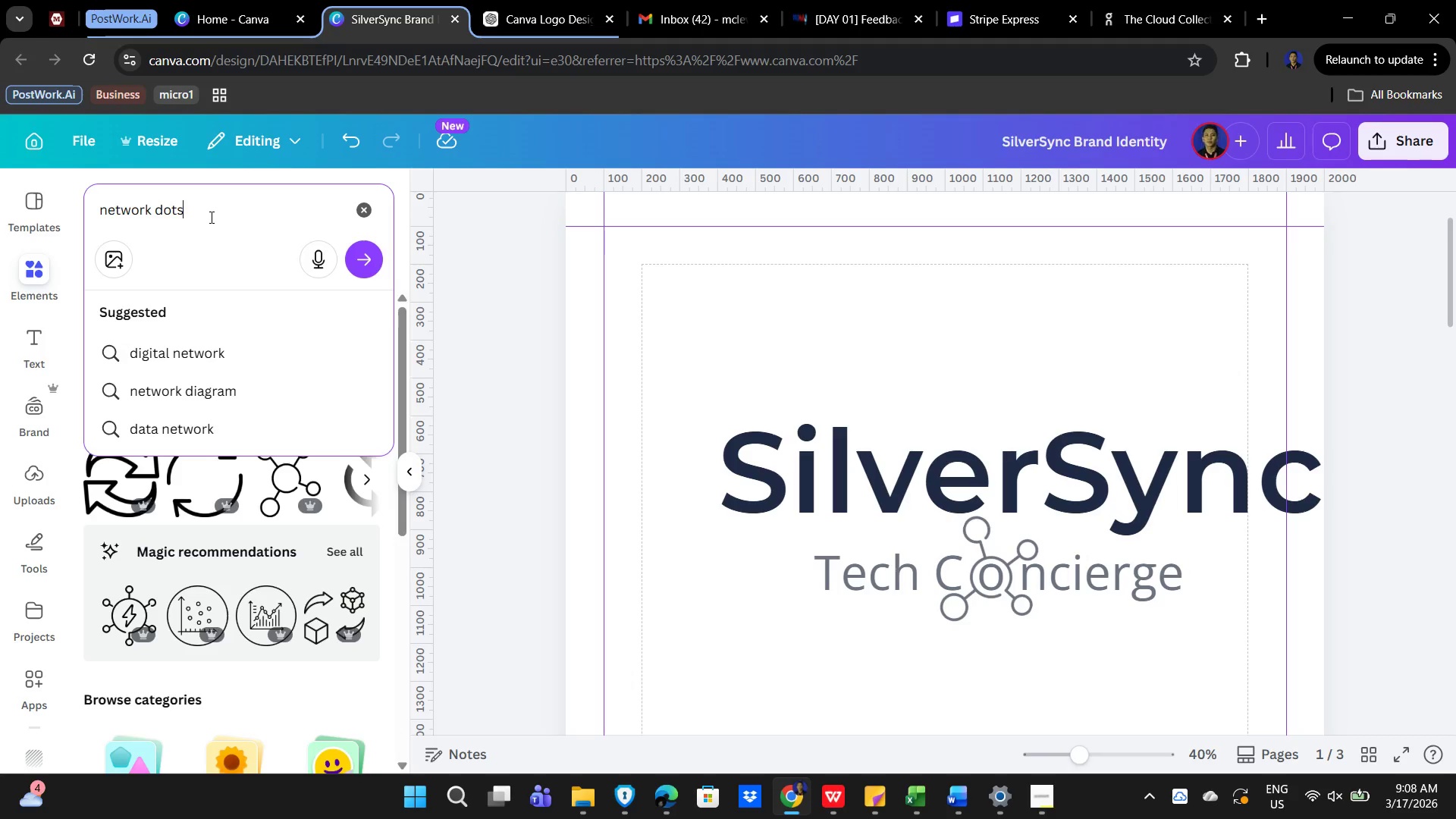 
key(Enter)
 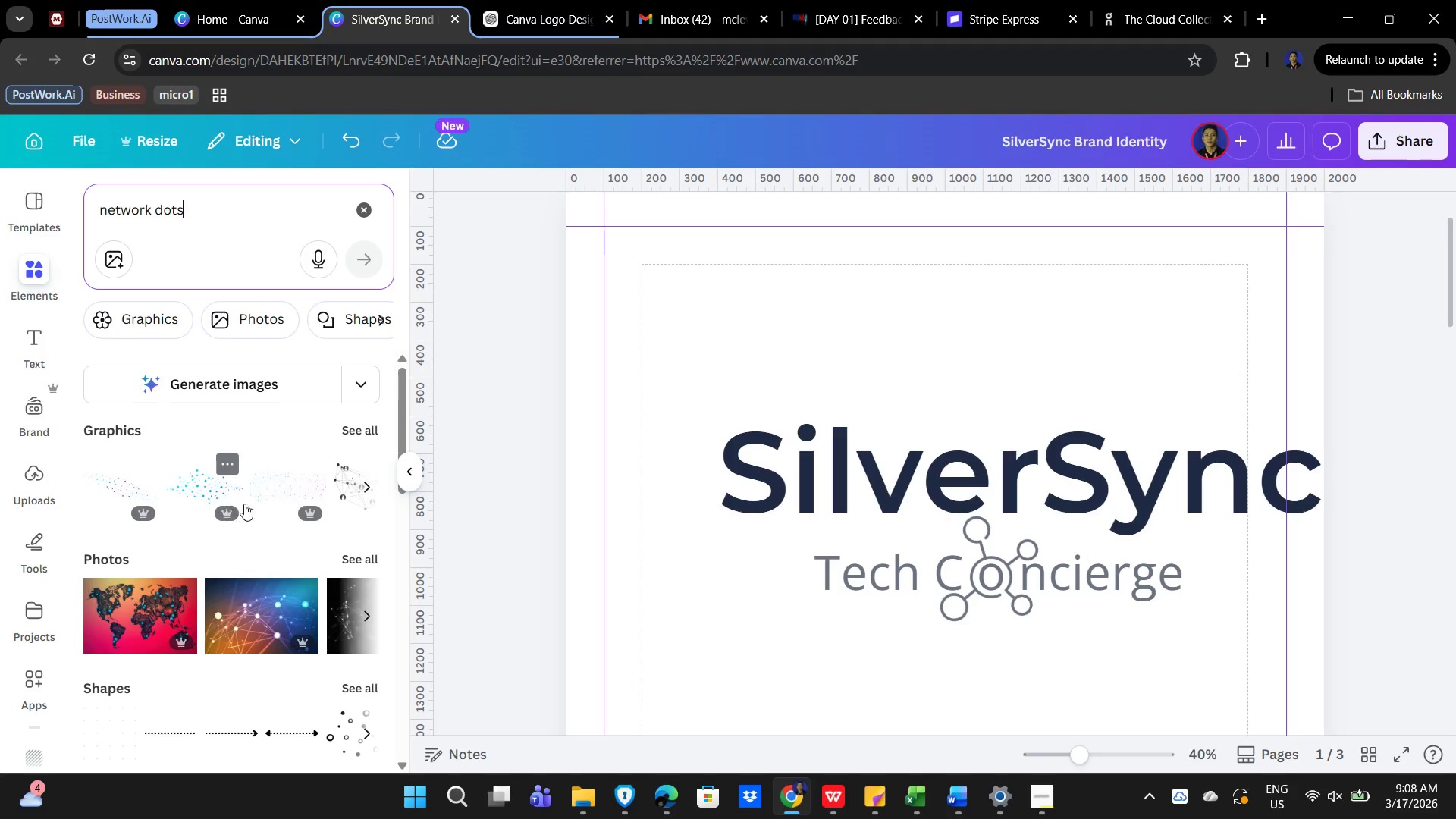 
scroll: coordinate [235, 562], scroll_direction: down, amount: 7.0
 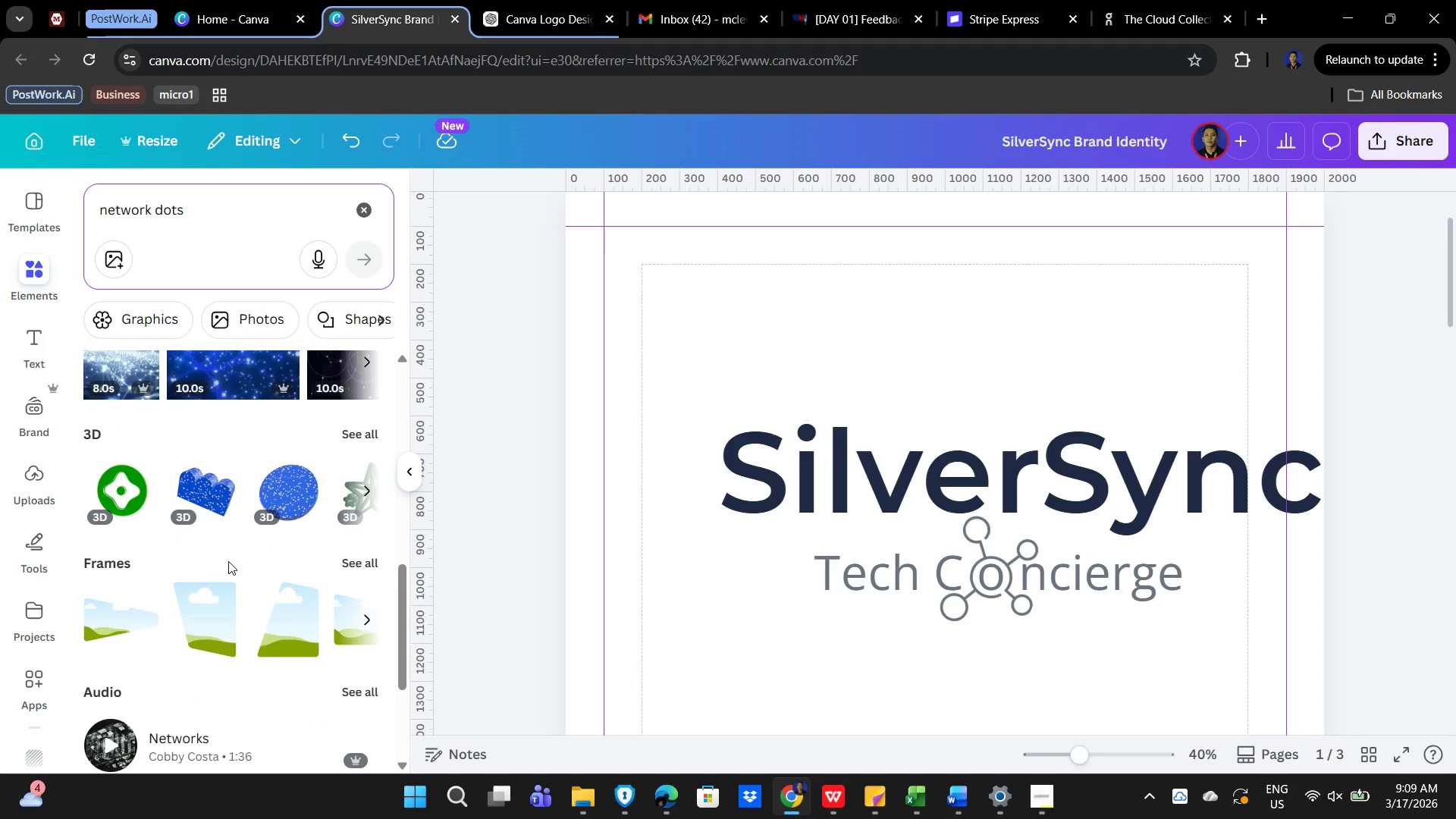 
scroll: coordinate [202, 541], scroll_direction: up, amount: 13.0
 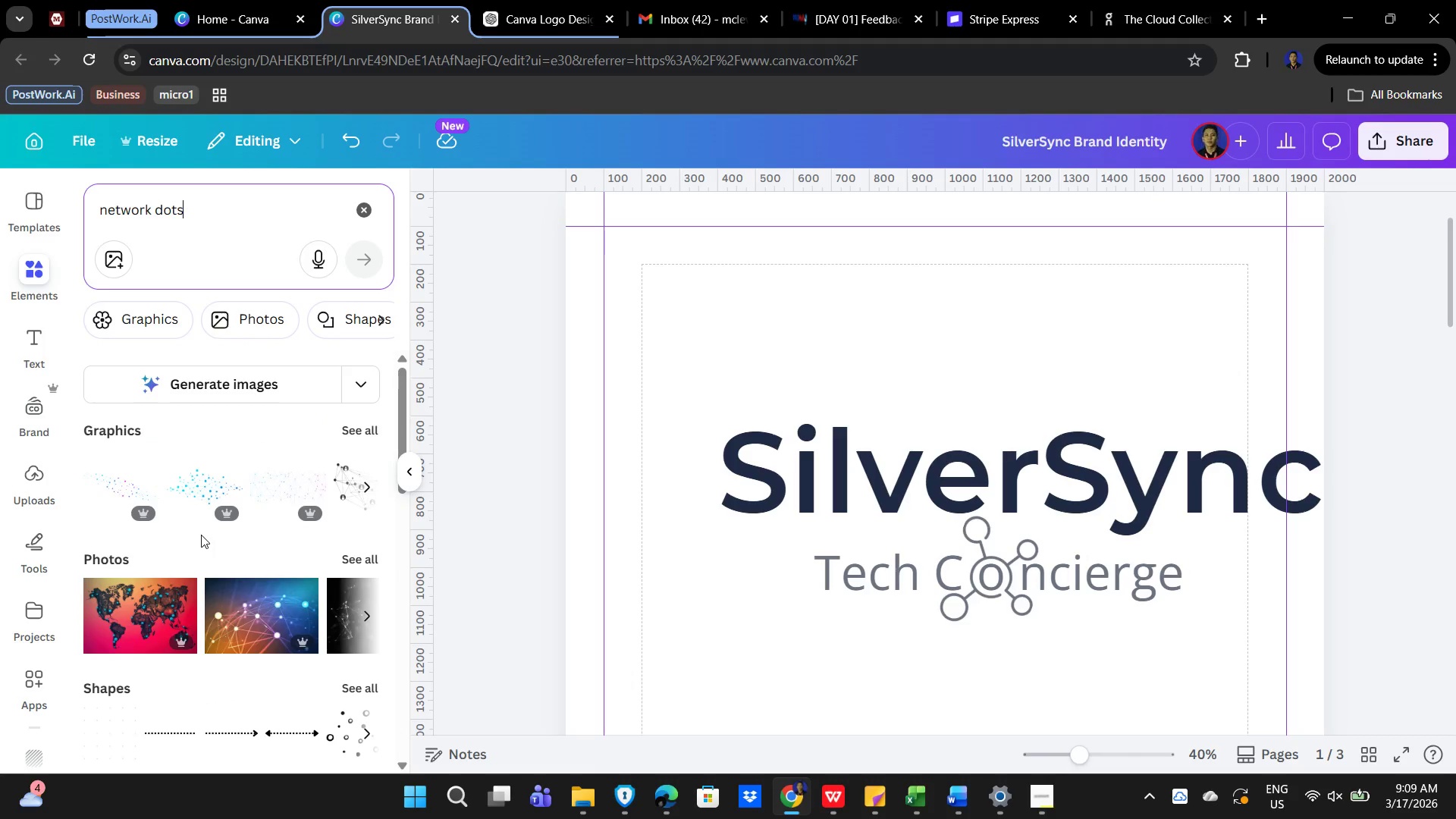 
wait(5.82)
 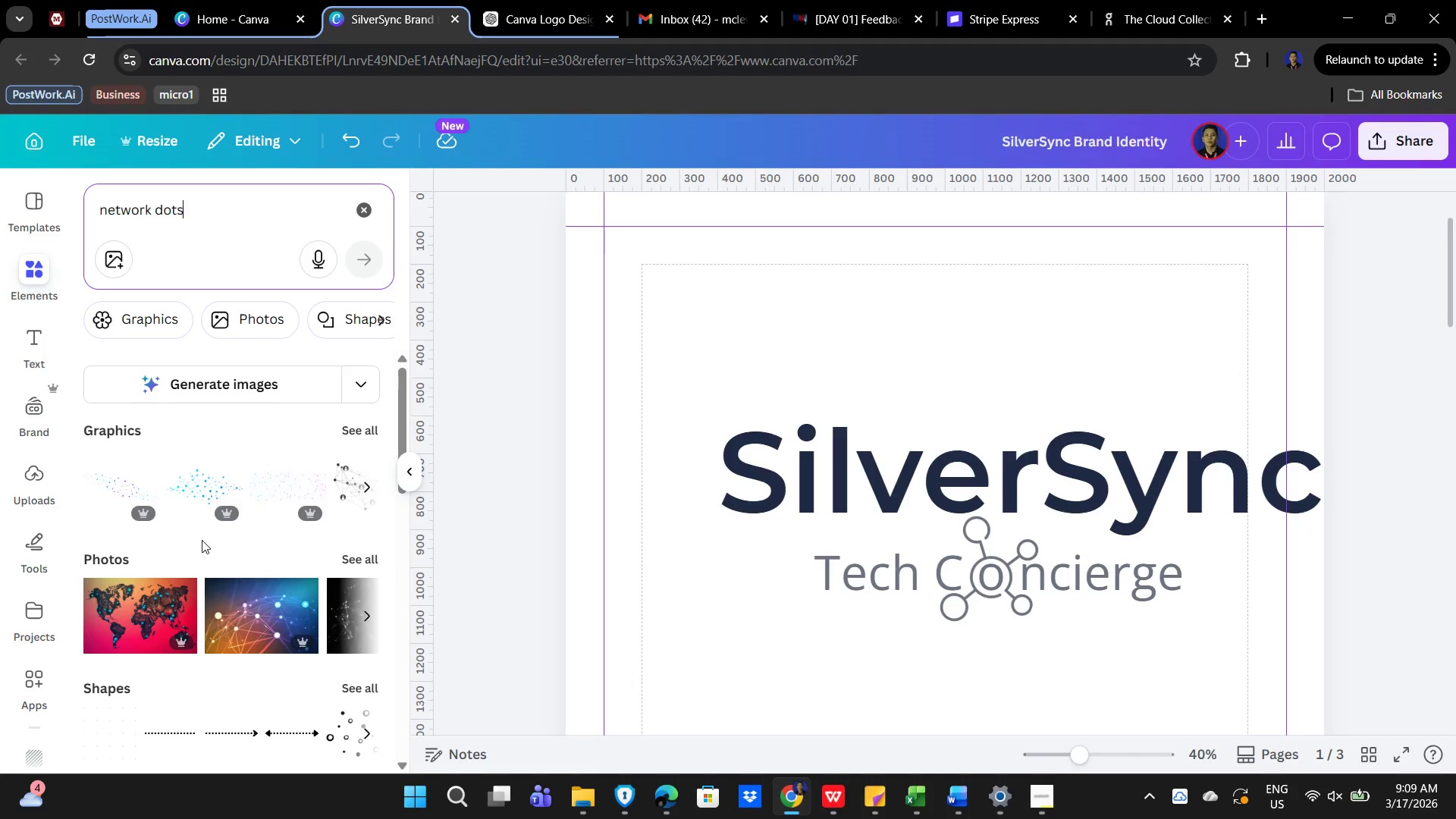 
scroll: coordinate [900, 578], scroll_direction: down, amount: 19.0
 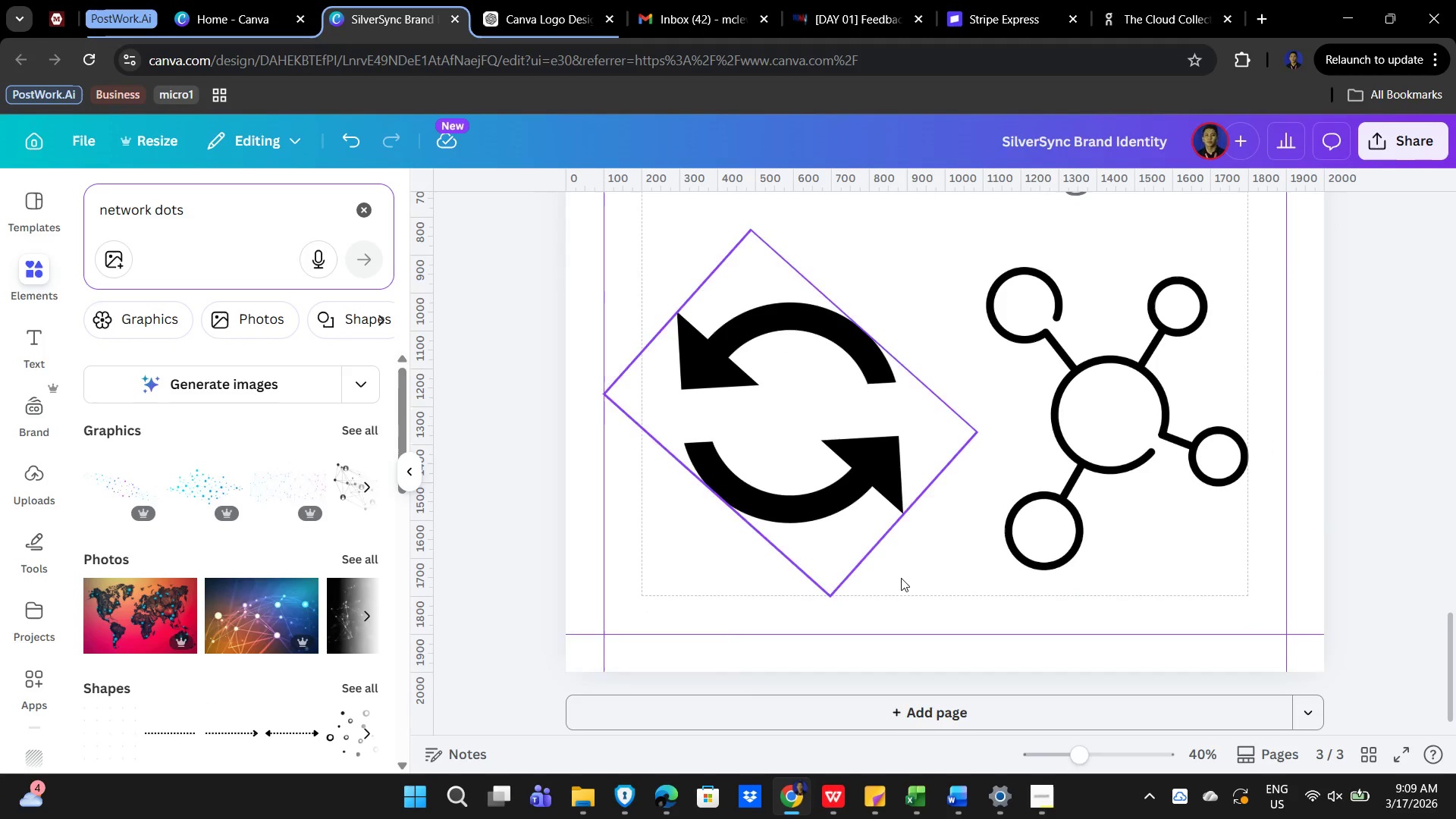 
scroll: coordinate [861, 589], scroll_direction: up, amount: 23.0
 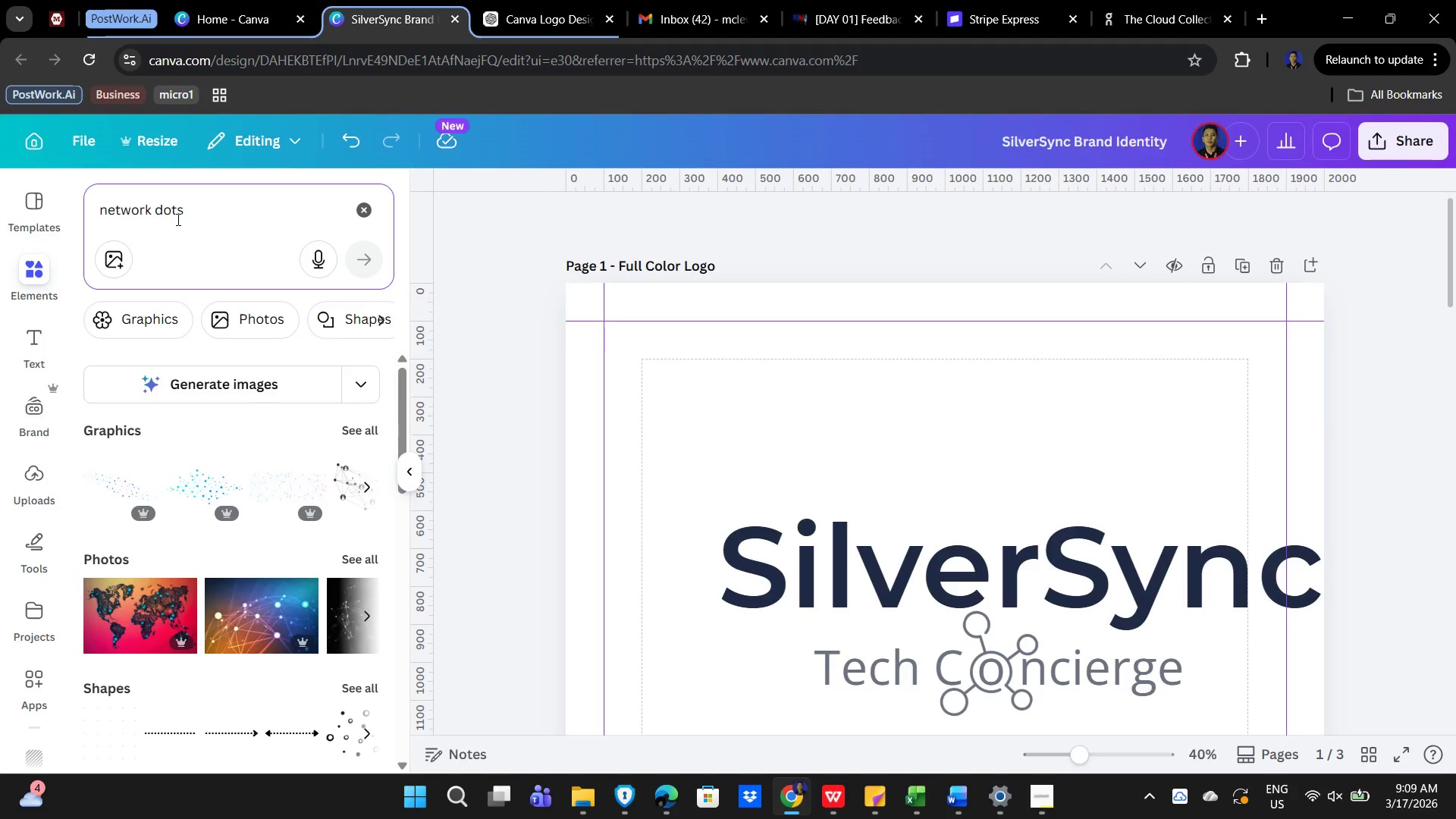 
left_click_drag(start_coordinate=[264, 218], to_coordinate=[80, 182])
 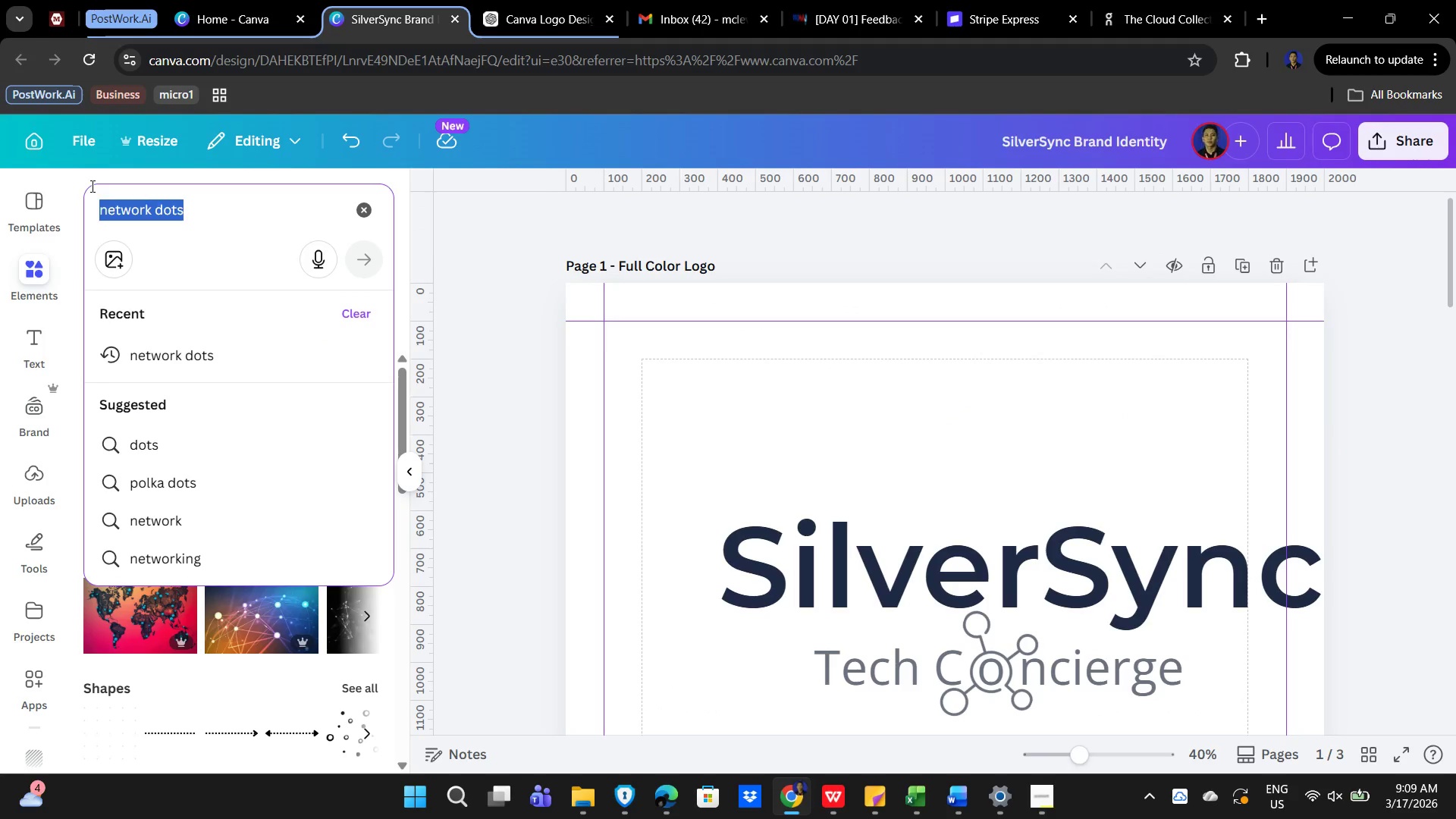 
key(Backspace)
type(thin circular lines)
 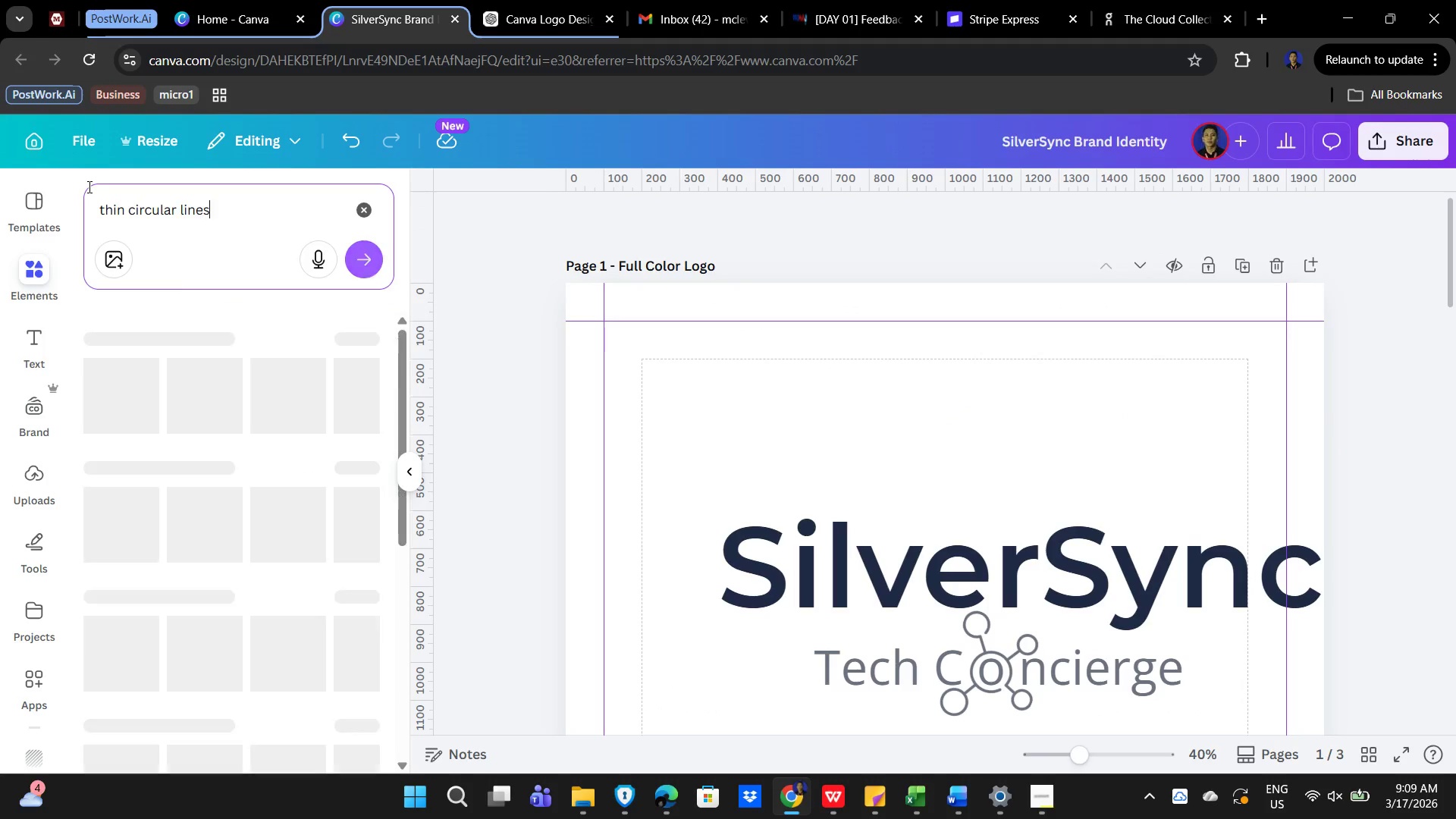 
key(Enter)
 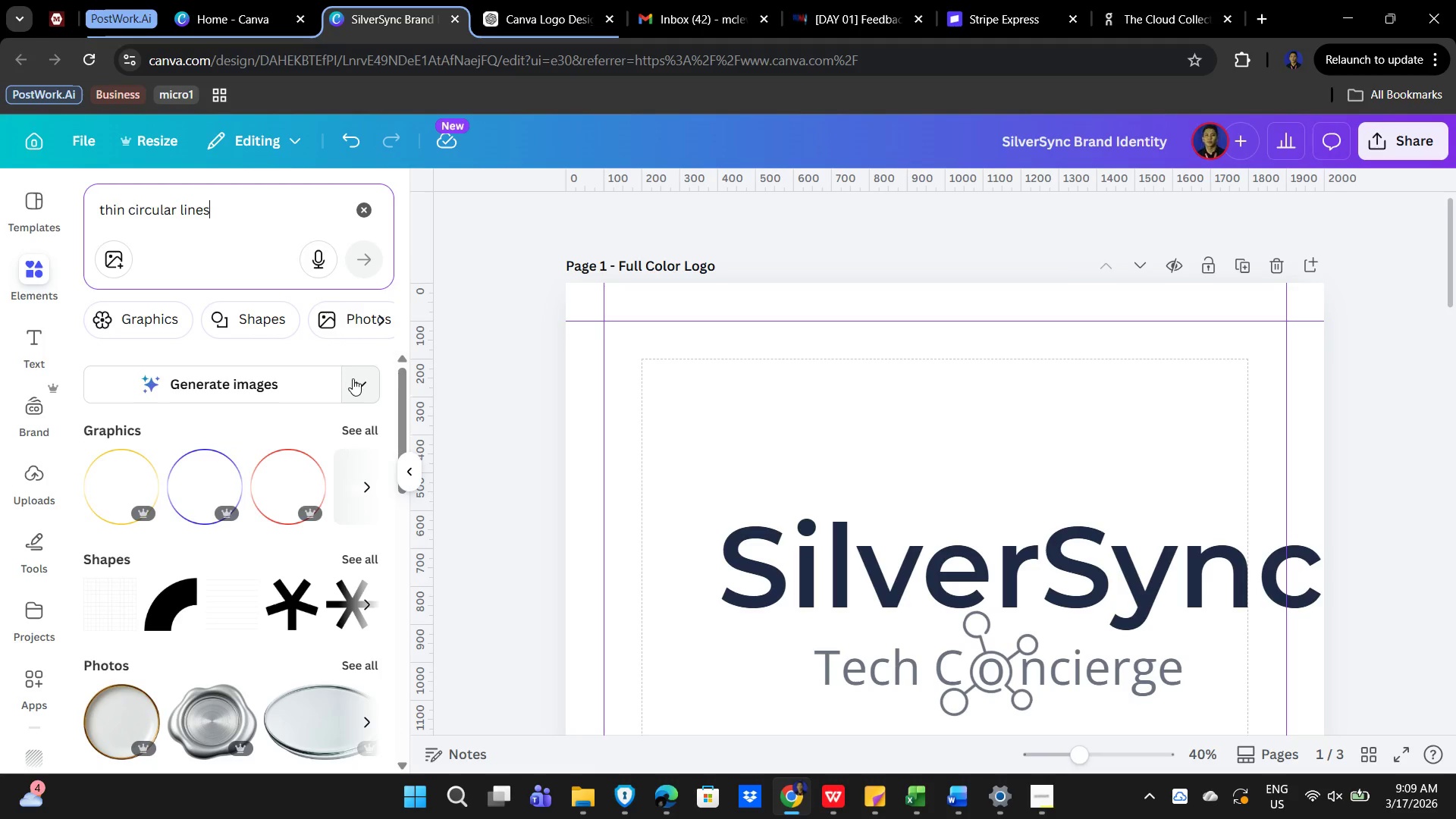 
left_click([354, 381])
 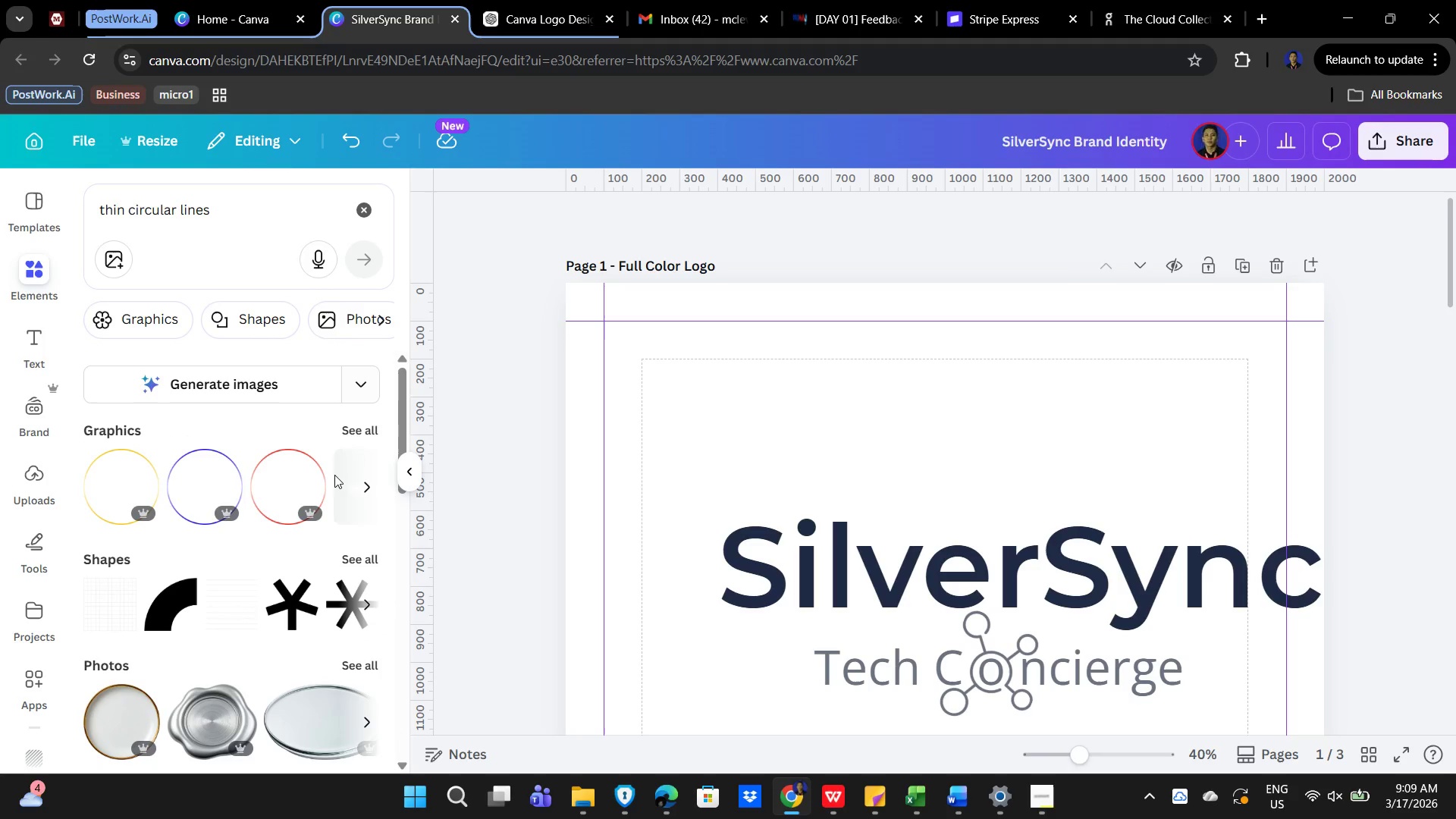 
left_click([349, 421])
 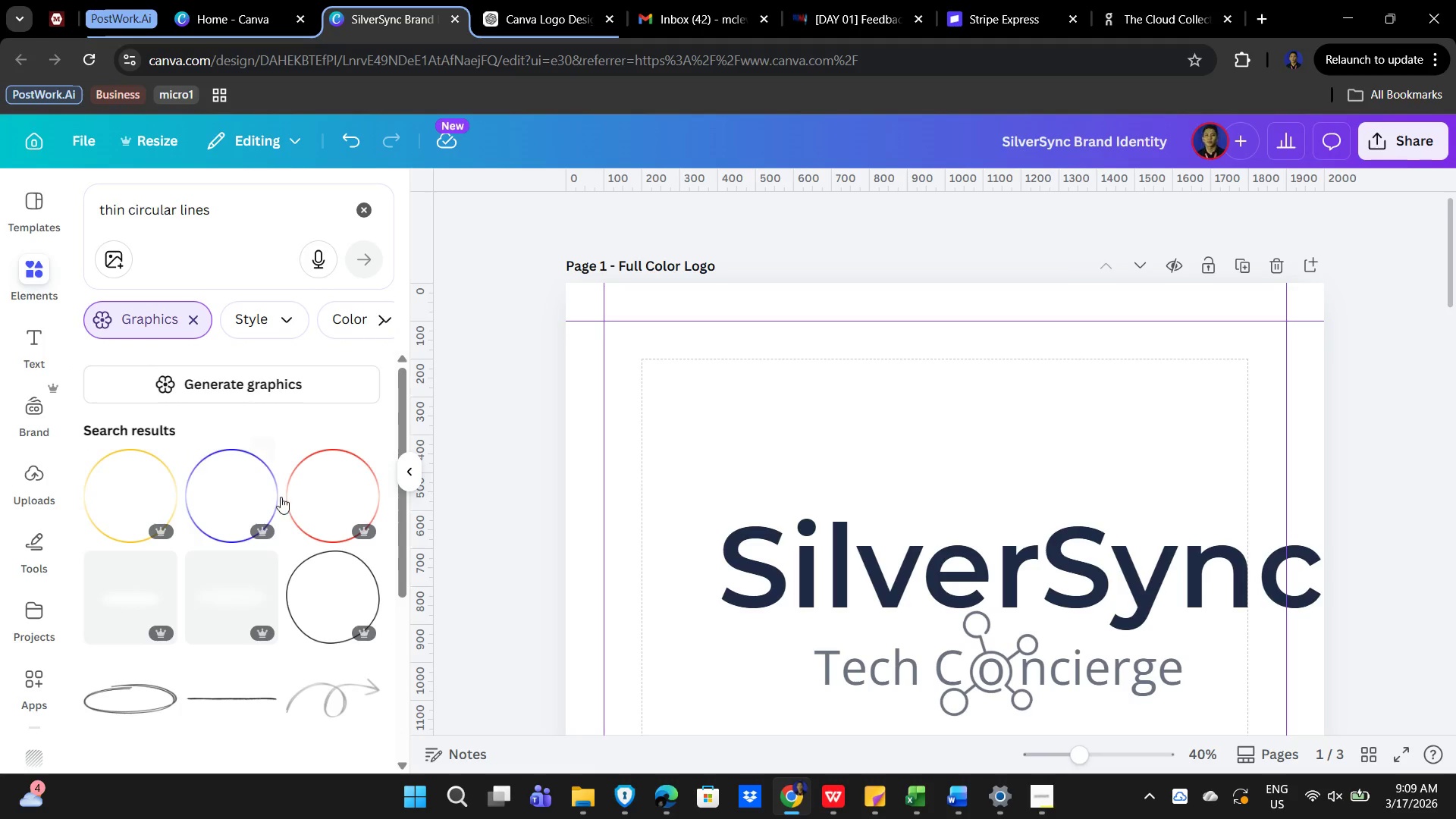 
scroll: coordinate [217, 541], scroll_direction: down, amount: 7.0
 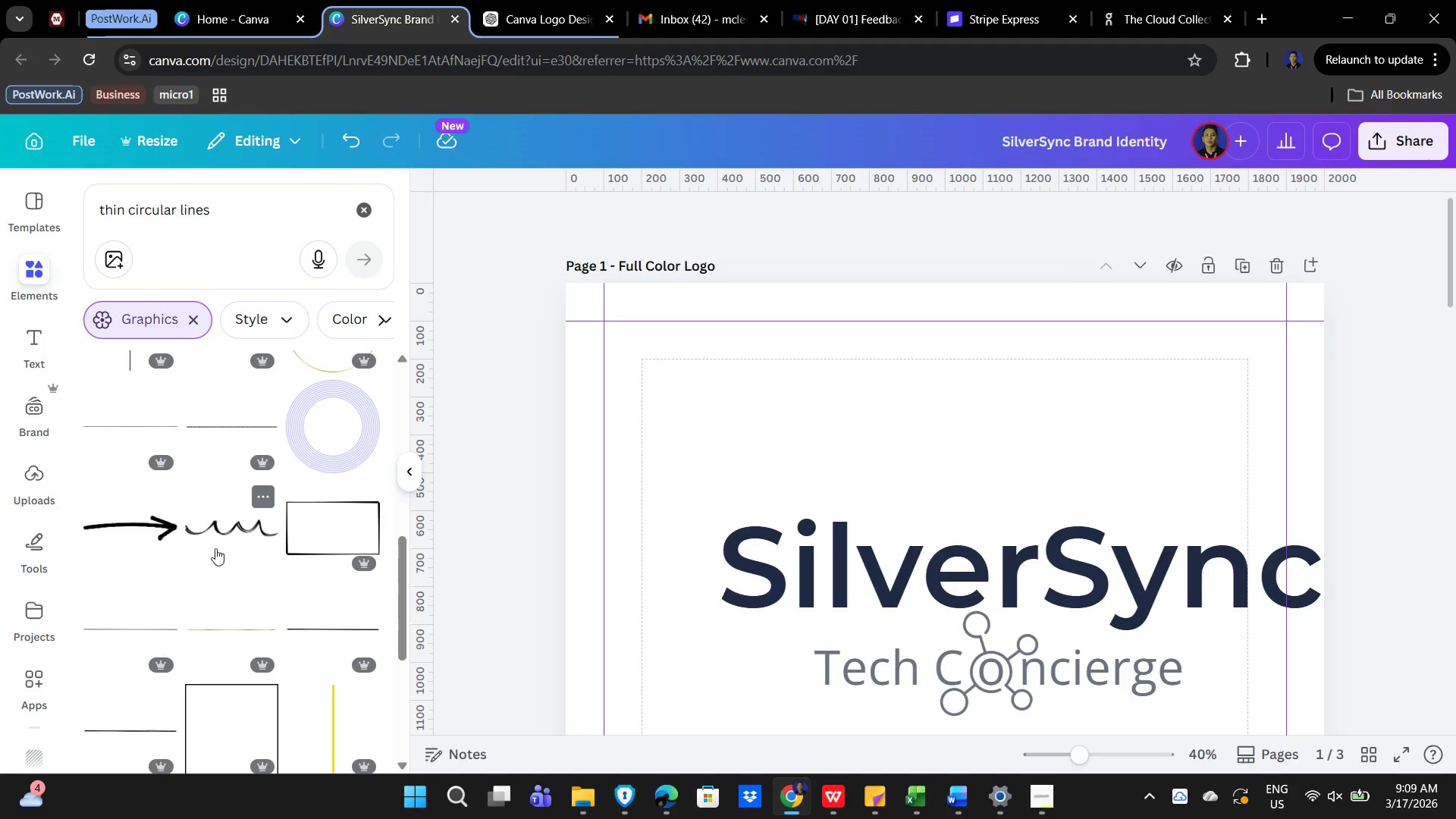 
scroll: coordinate [267, 541], scroll_direction: up, amount: 2.0
 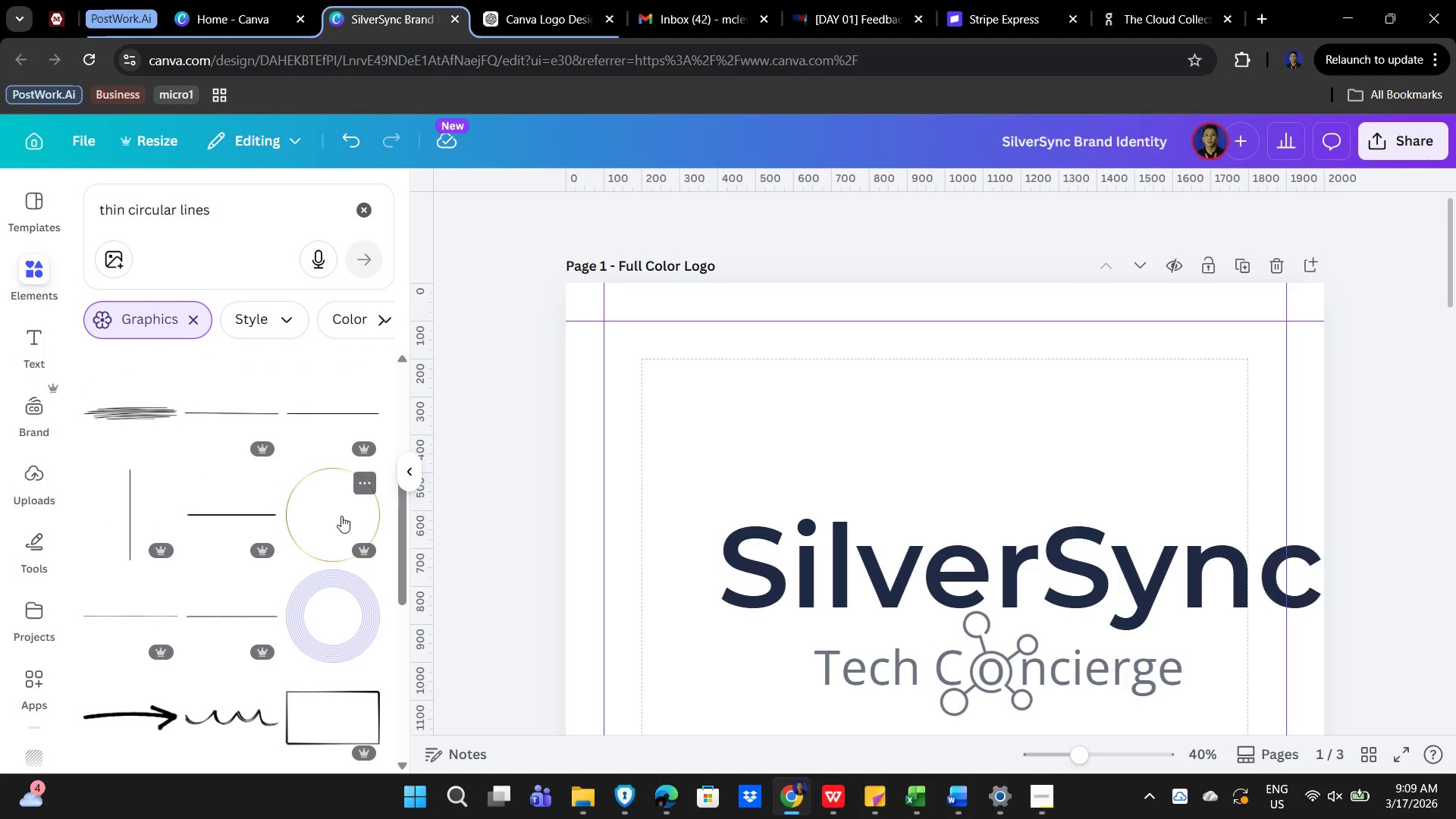 
scroll: coordinate [167, 555], scroll_direction: down, amount: 9.0
 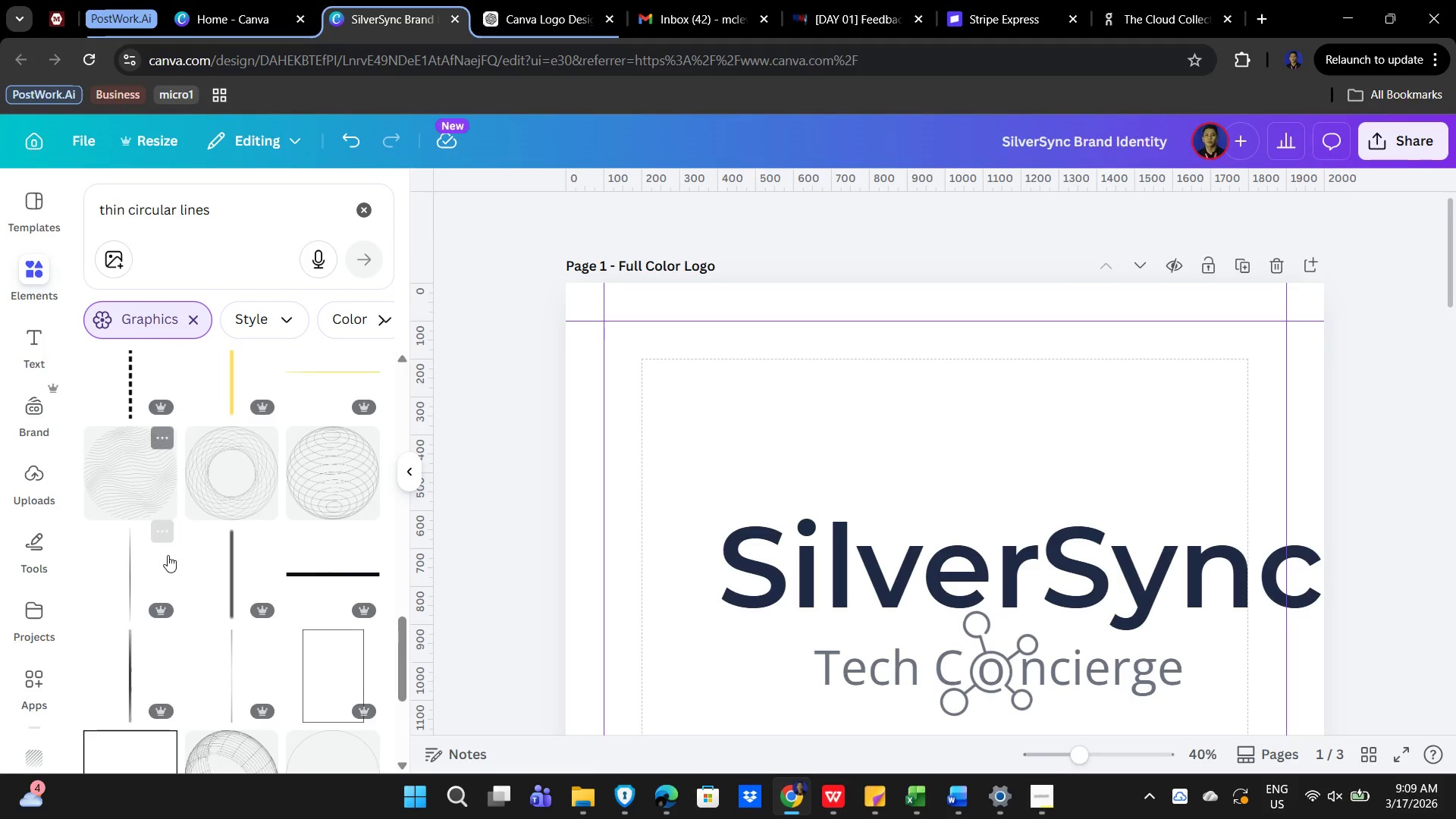 
scroll: coordinate [175, 546], scroll_direction: up, amount: 20.0
 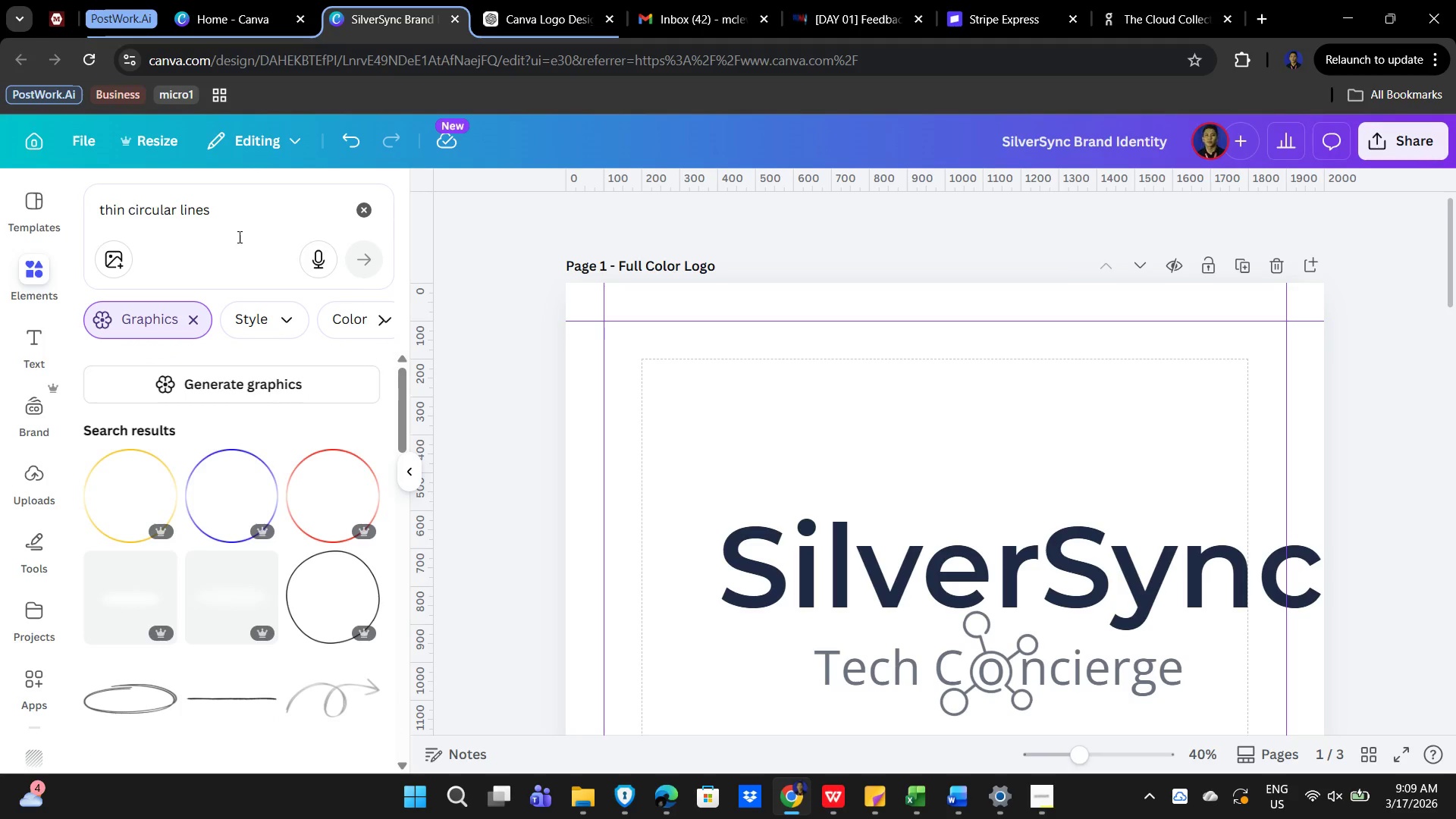 
mouse_move([342, 205])
 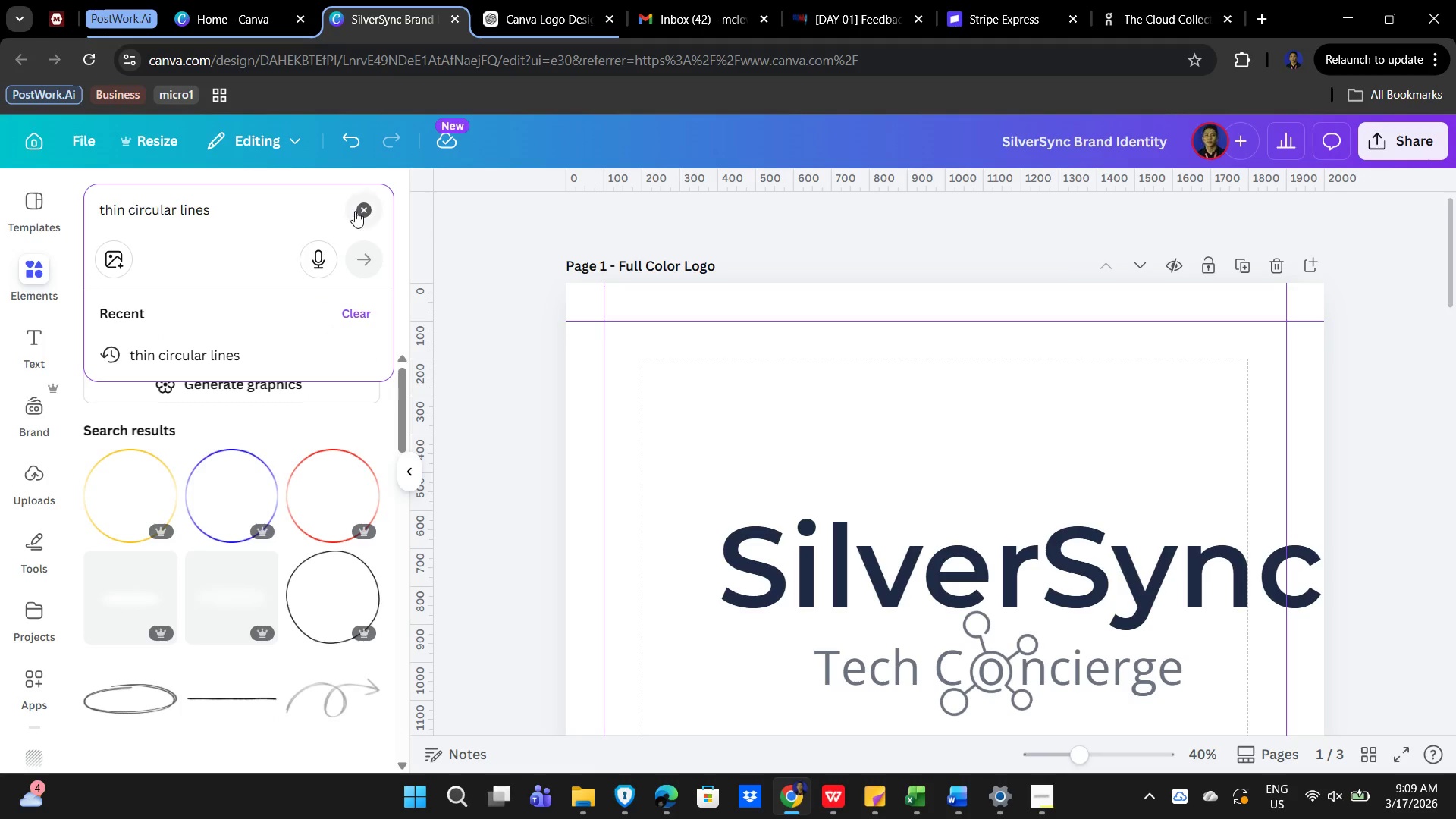 
left_click([362, 208])
 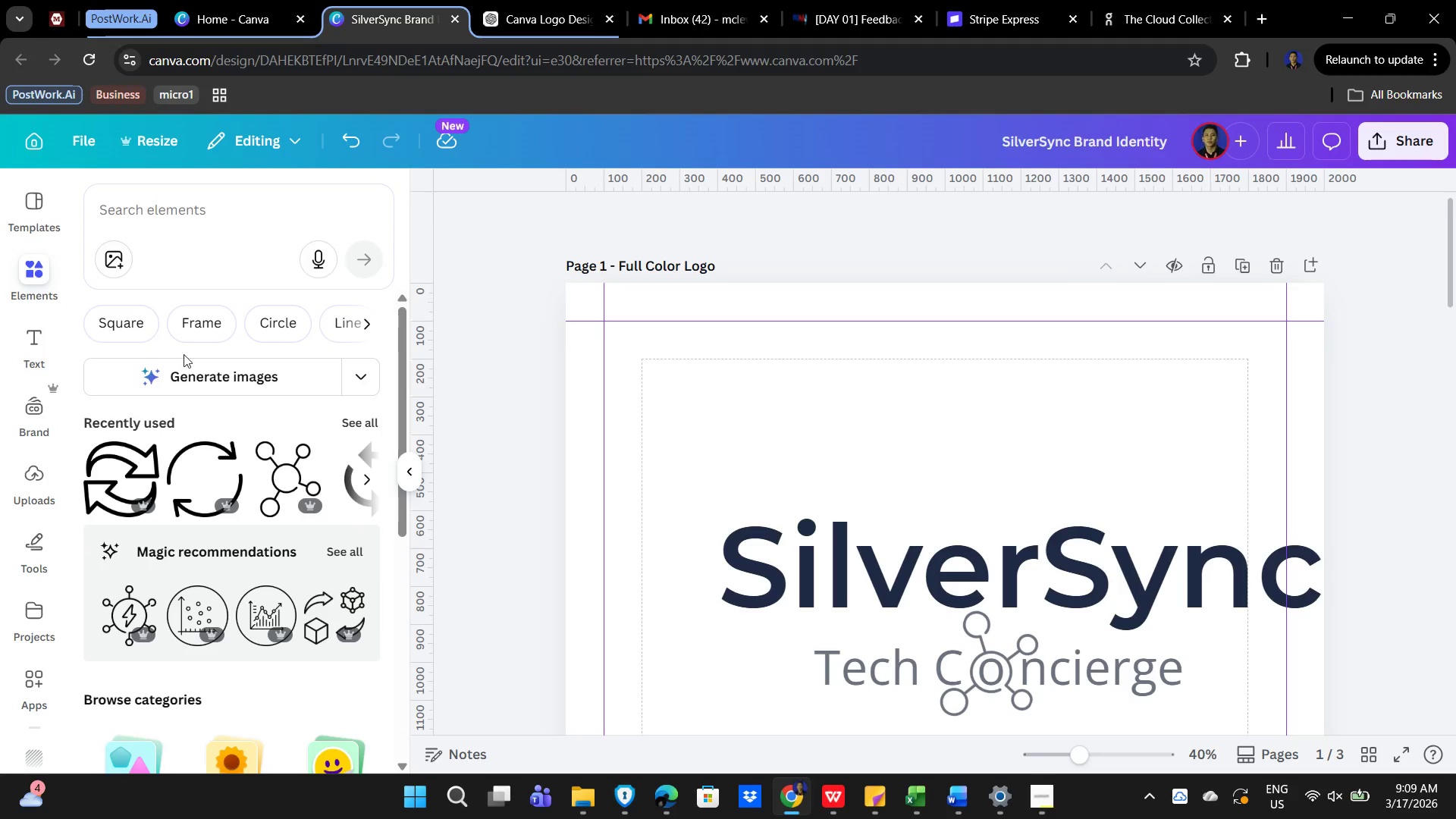 
scroll: coordinate [233, 502], scroll_direction: down, amount: 3.0
 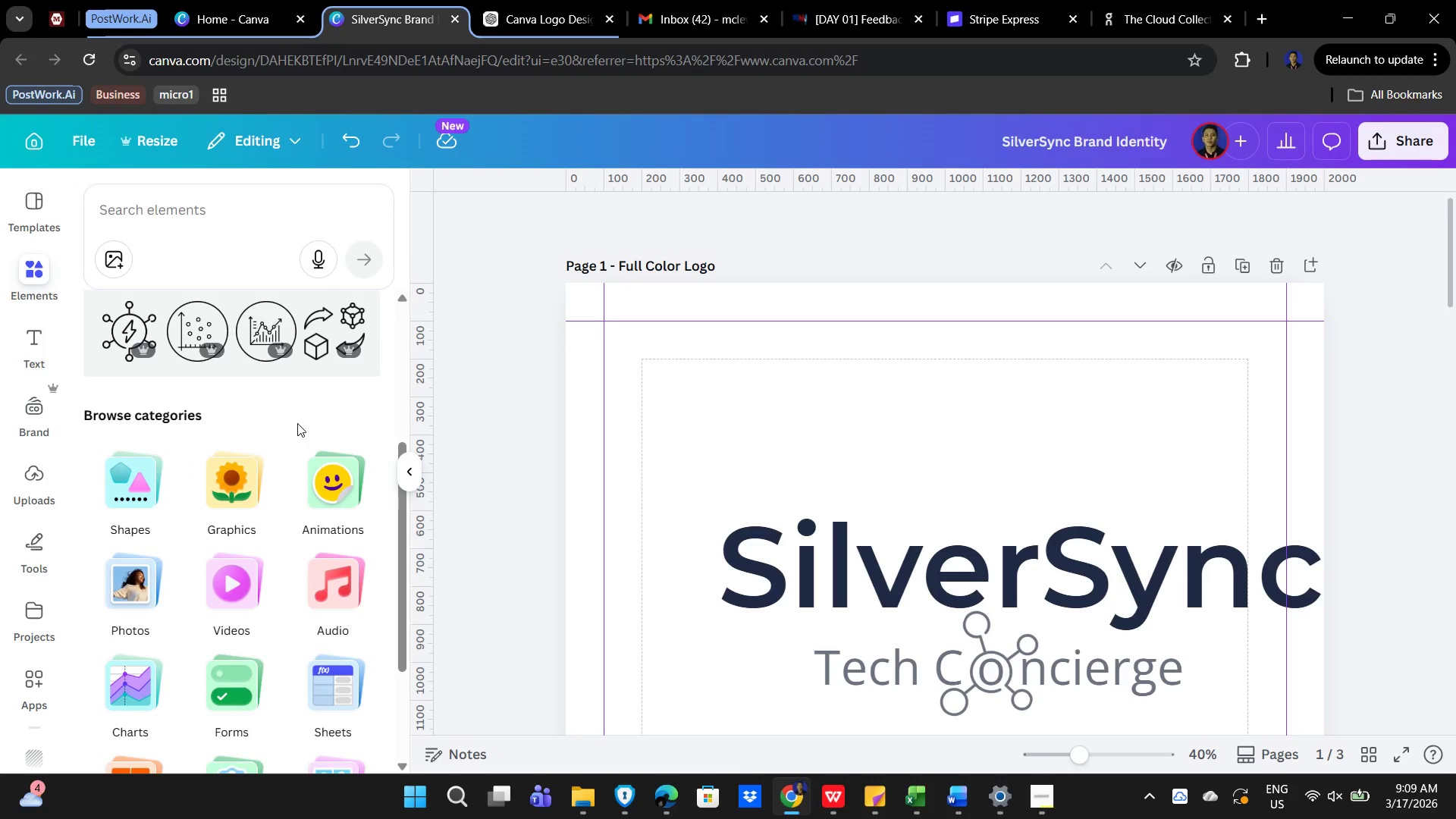 
scroll: coordinate [287, 431], scroll_direction: none, amount: 0.0
 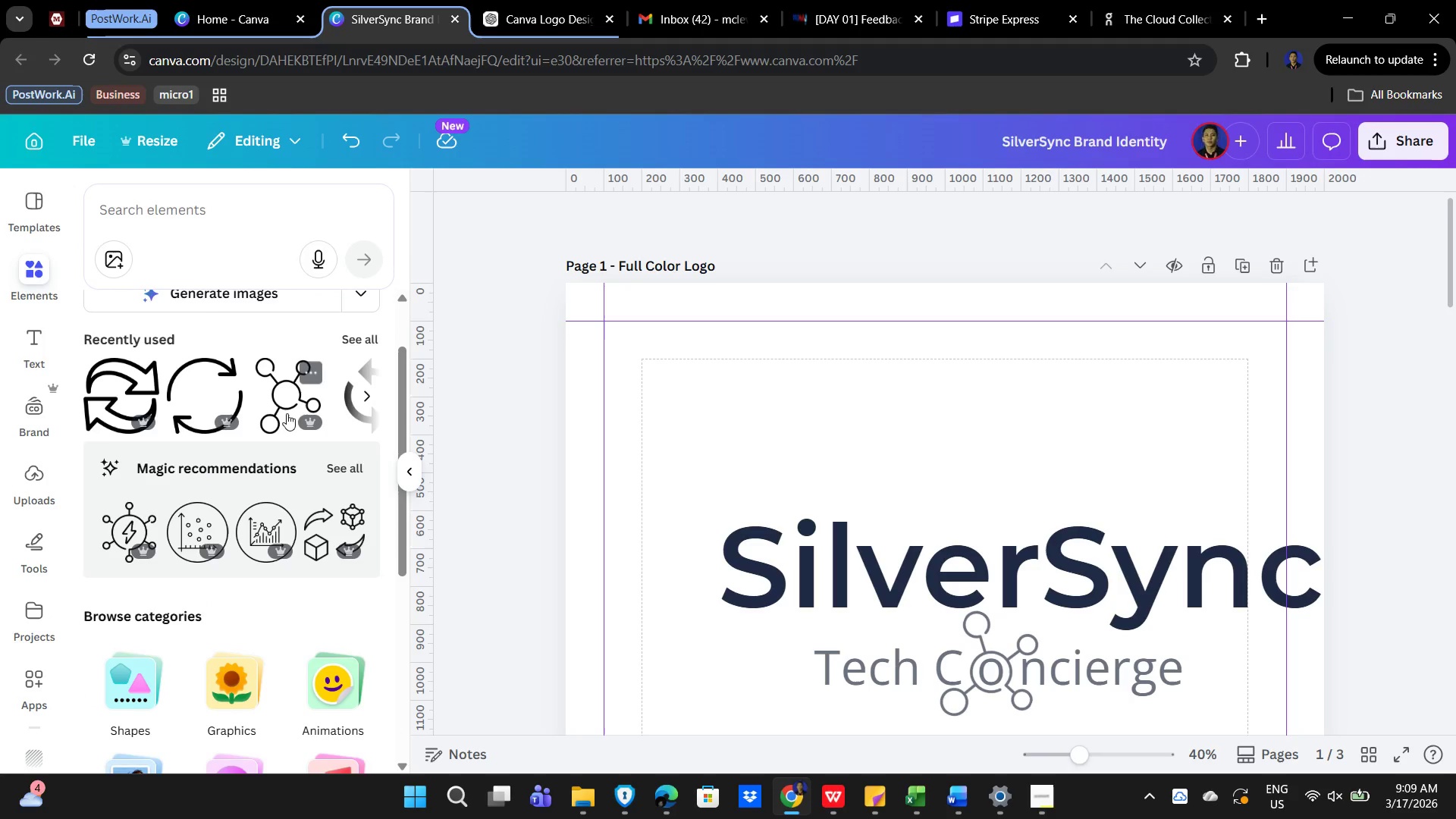 
scroll: coordinate [284, 413], scroll_direction: up, amount: 1.0
 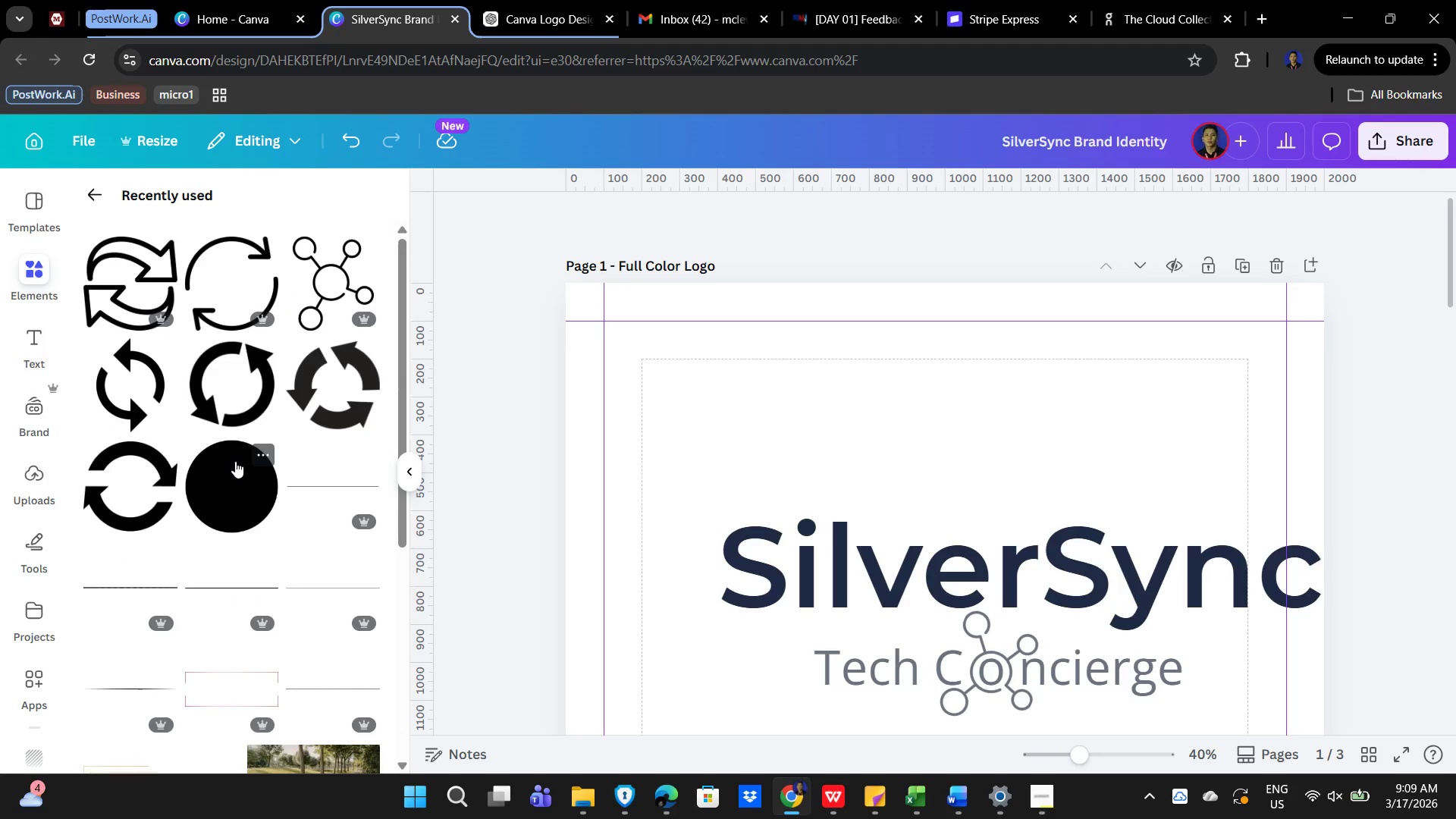 
scroll: coordinate [215, 469], scroll_direction: down, amount: 10.0
 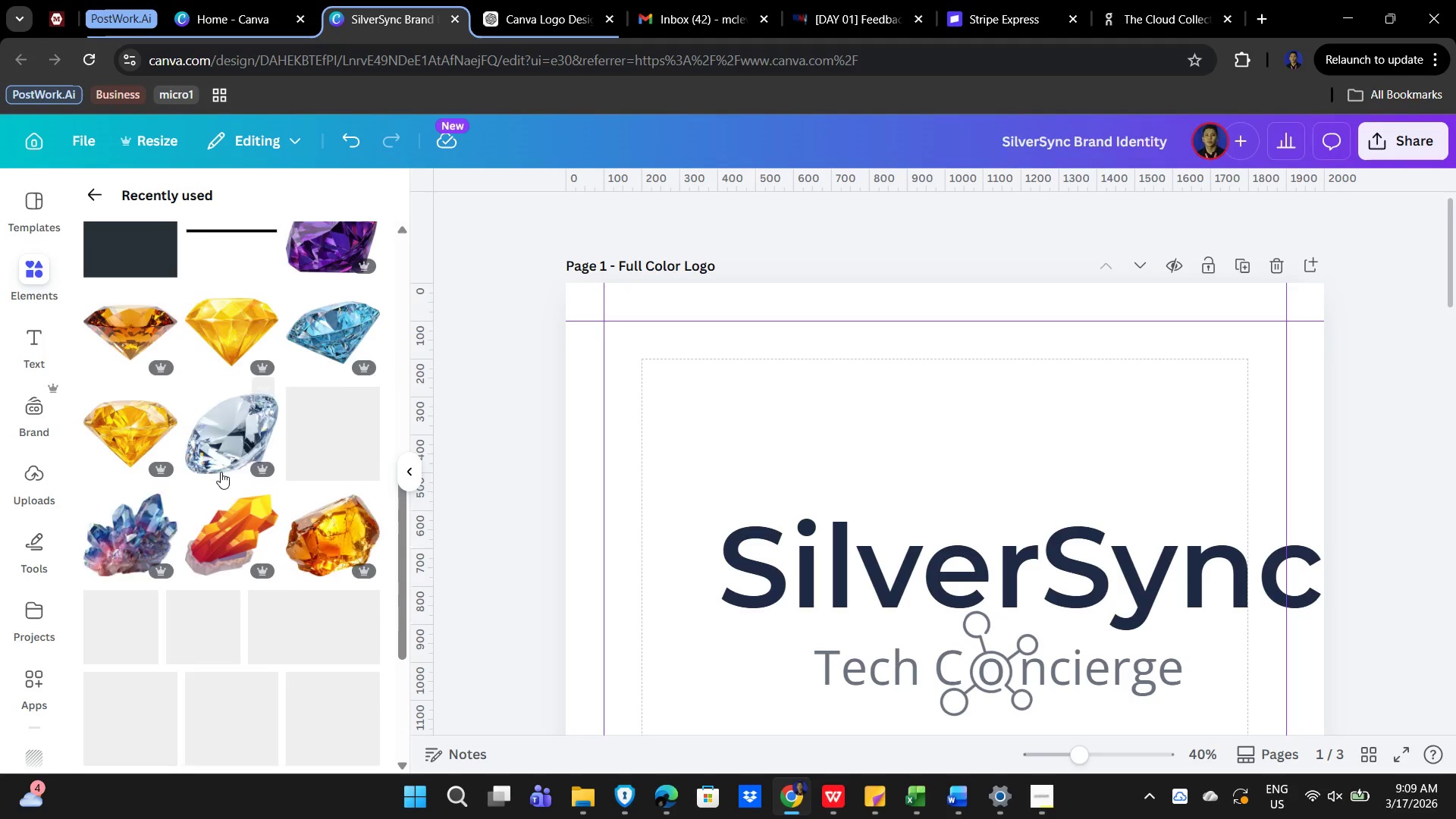 
scroll: coordinate [235, 492], scroll_direction: up, amount: 18.0
 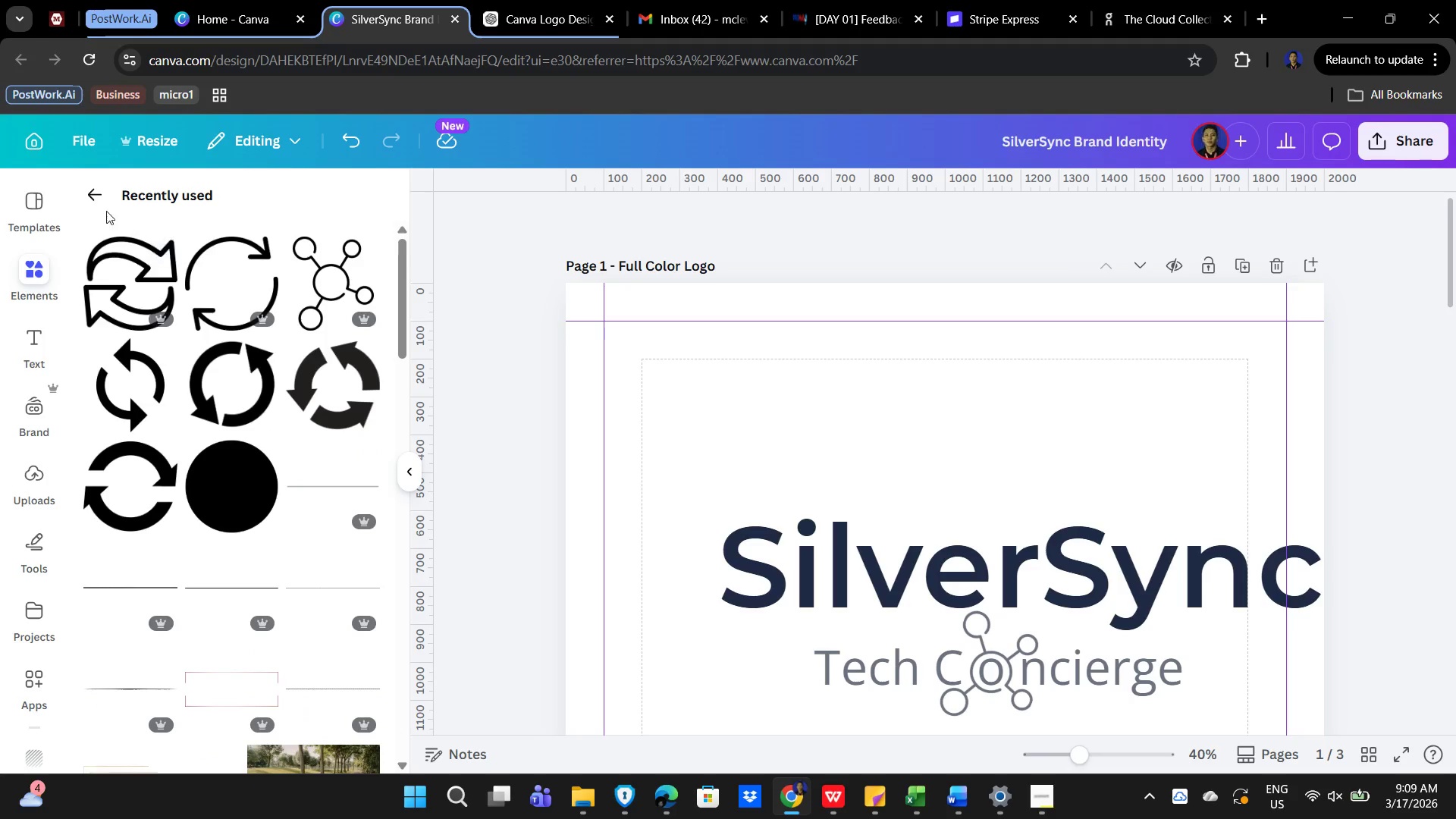 
left_click([94, 199])
 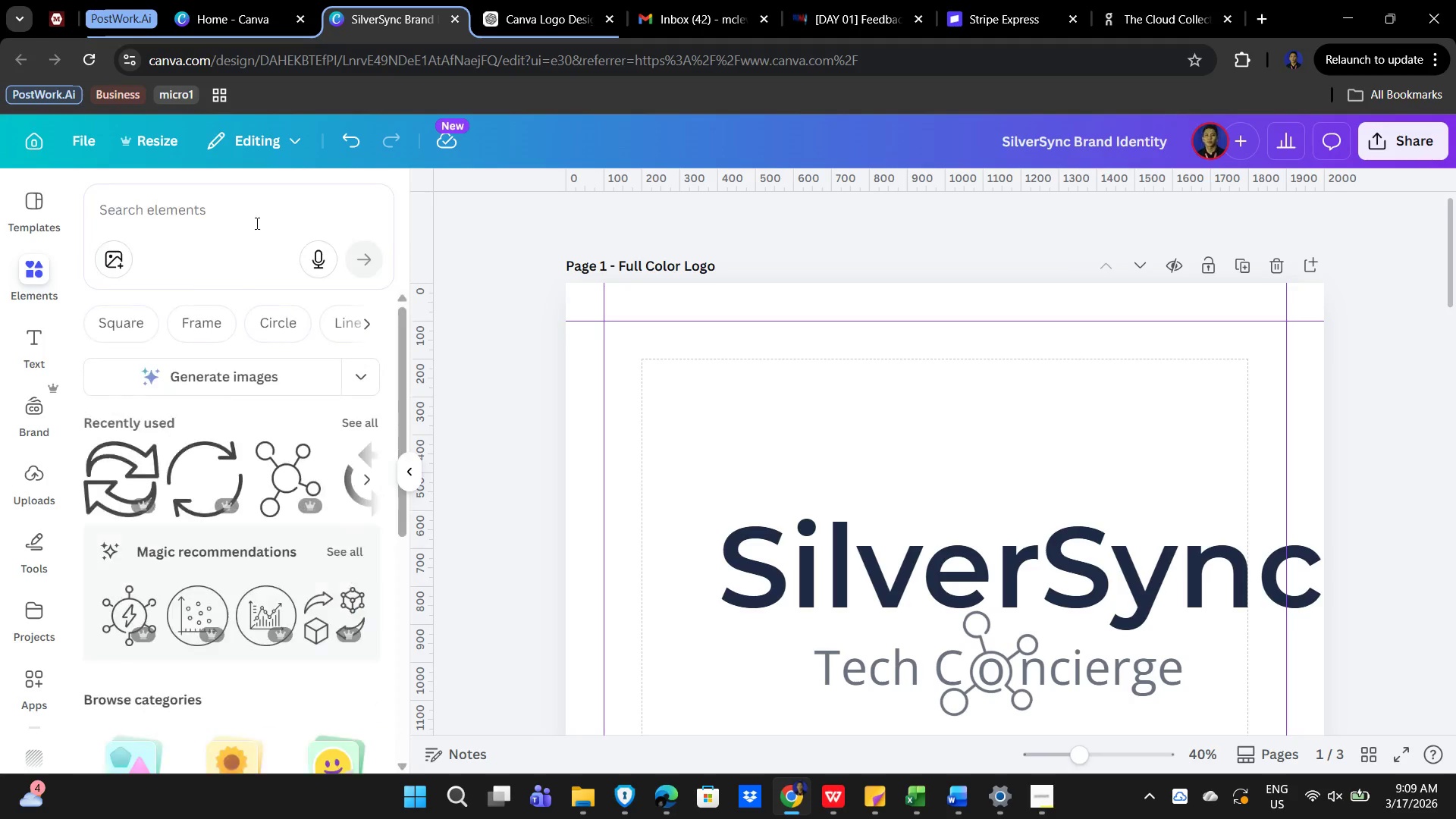 
left_click_drag(start_coordinate=[135, 218], to_coordinate=[135, 215])
 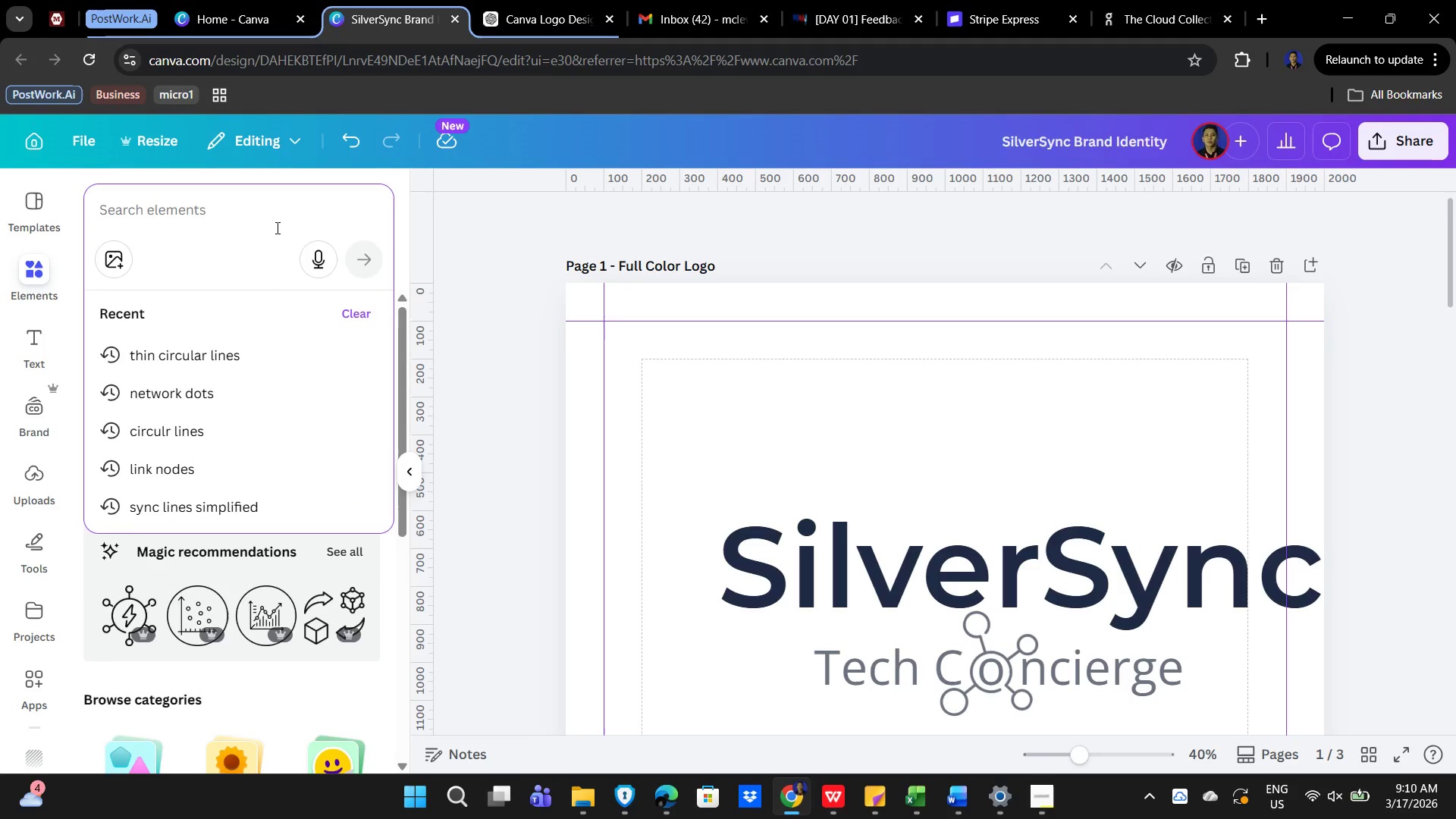 
scroll: coordinate [235, 293], scroll_direction: up, amount: 4.0
 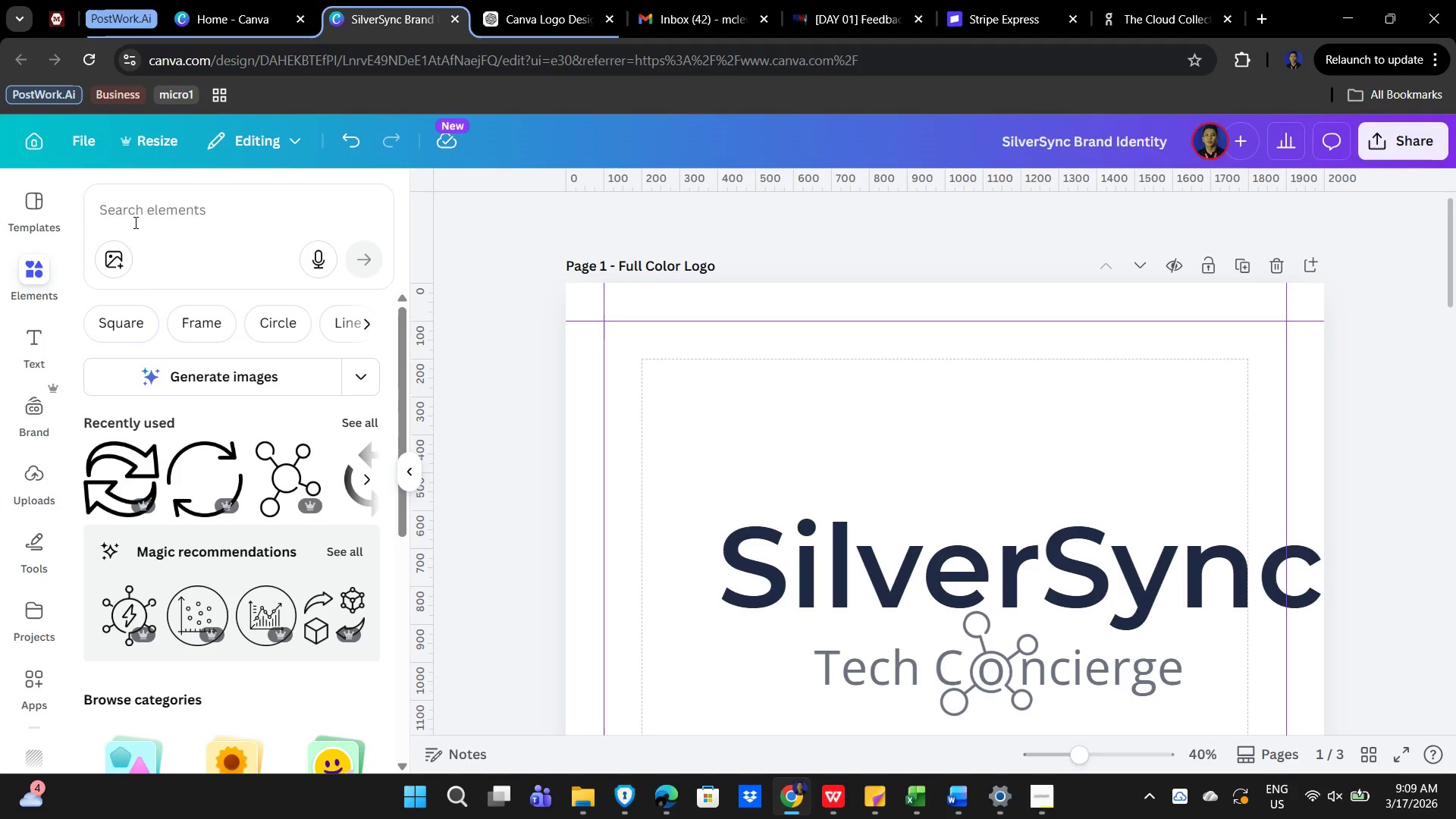 
type(thin circular lines)
 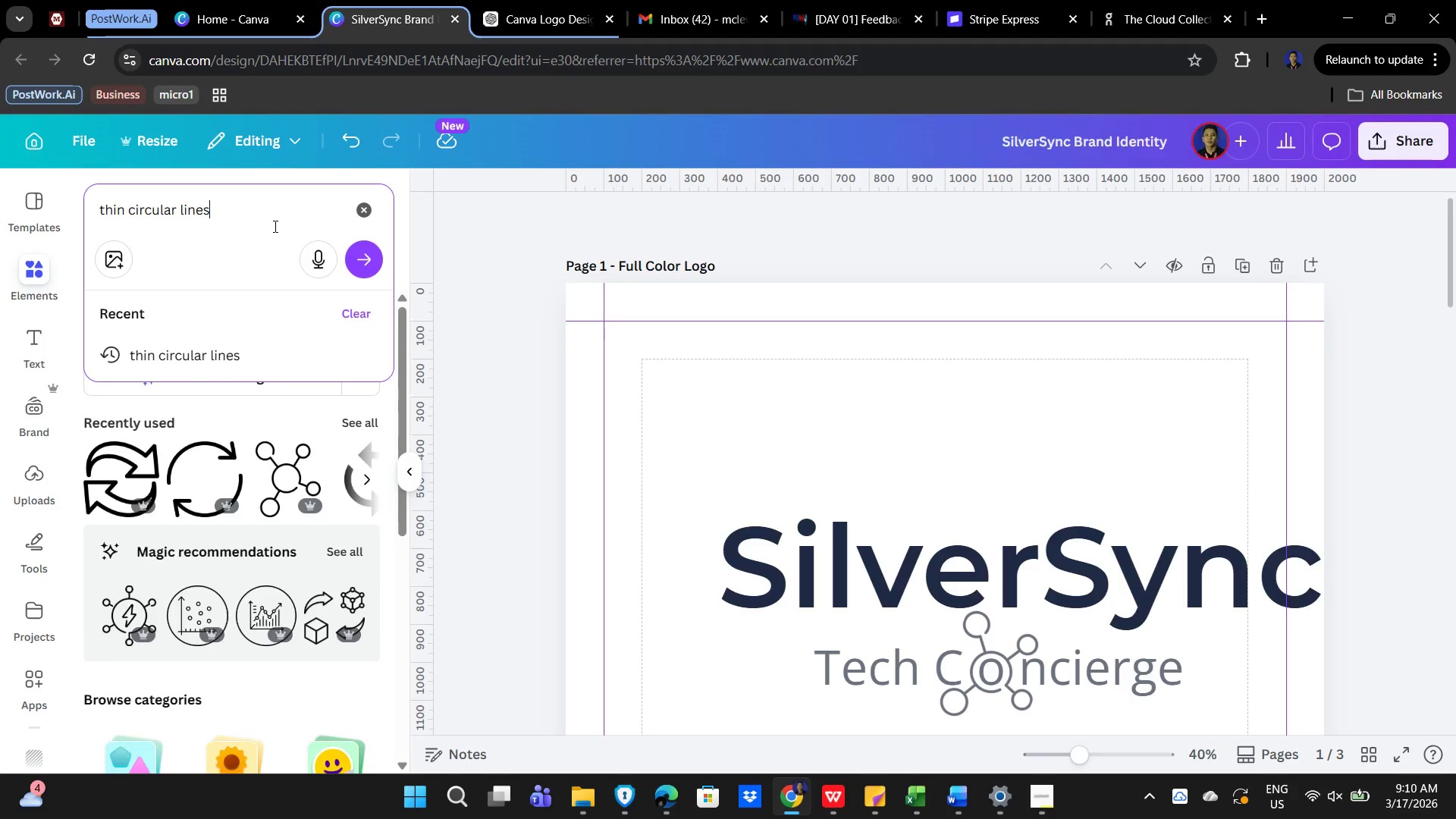 
key(Enter)
 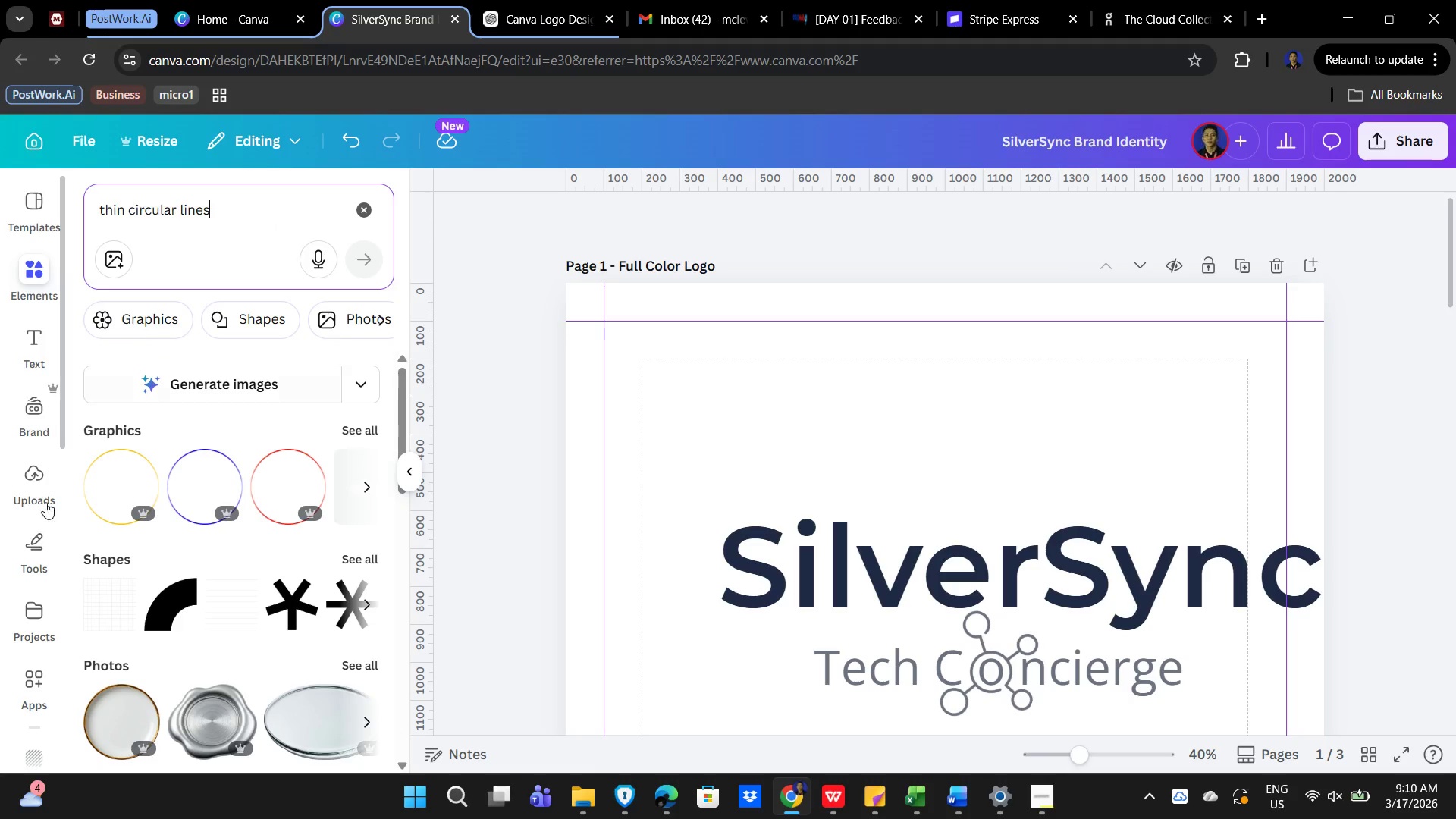 
scroll: coordinate [266, 560], scroll_direction: down, amount: 4.0
 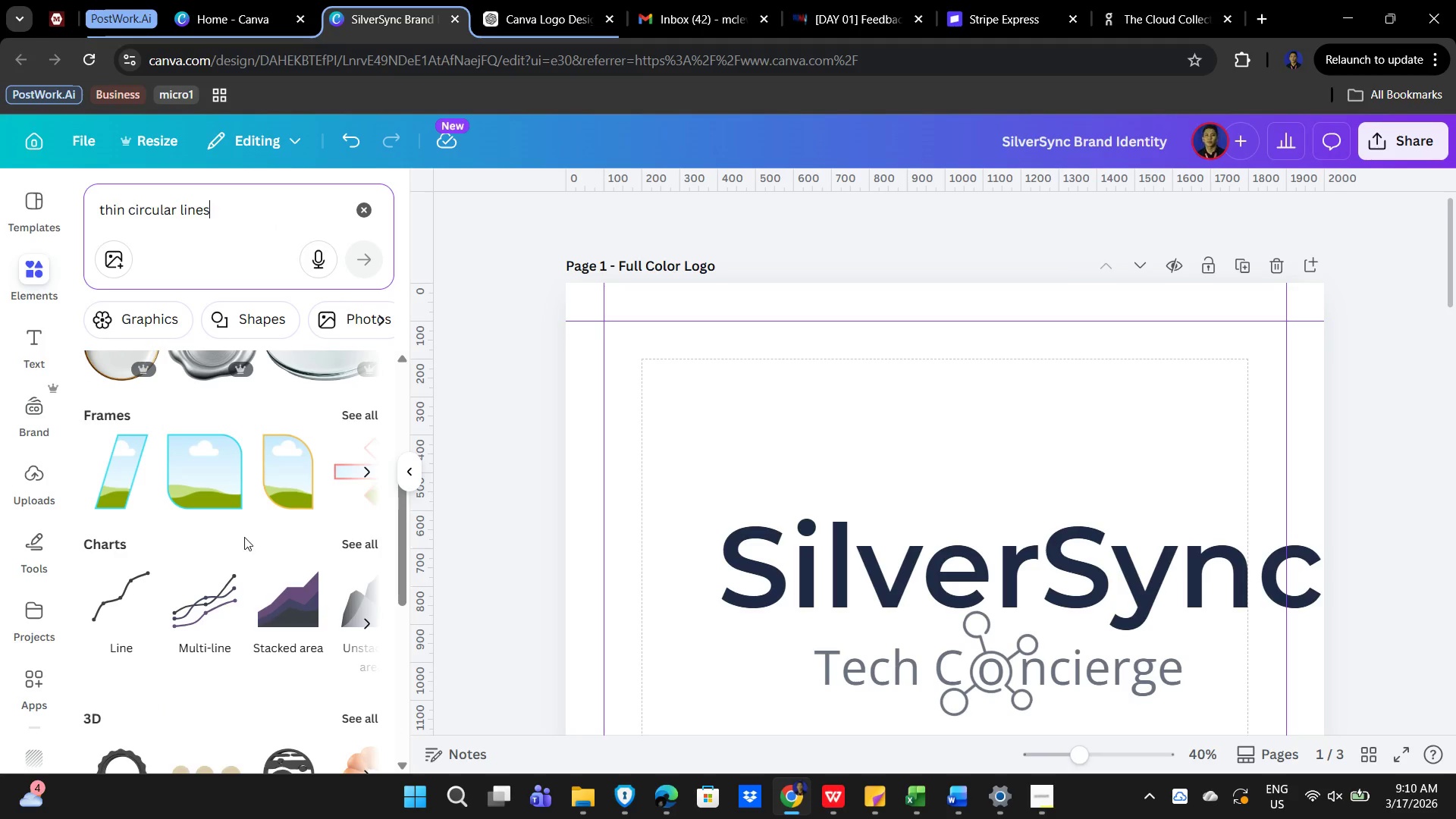 
scroll: coordinate [234, 437], scroll_direction: up, amount: 3.0
 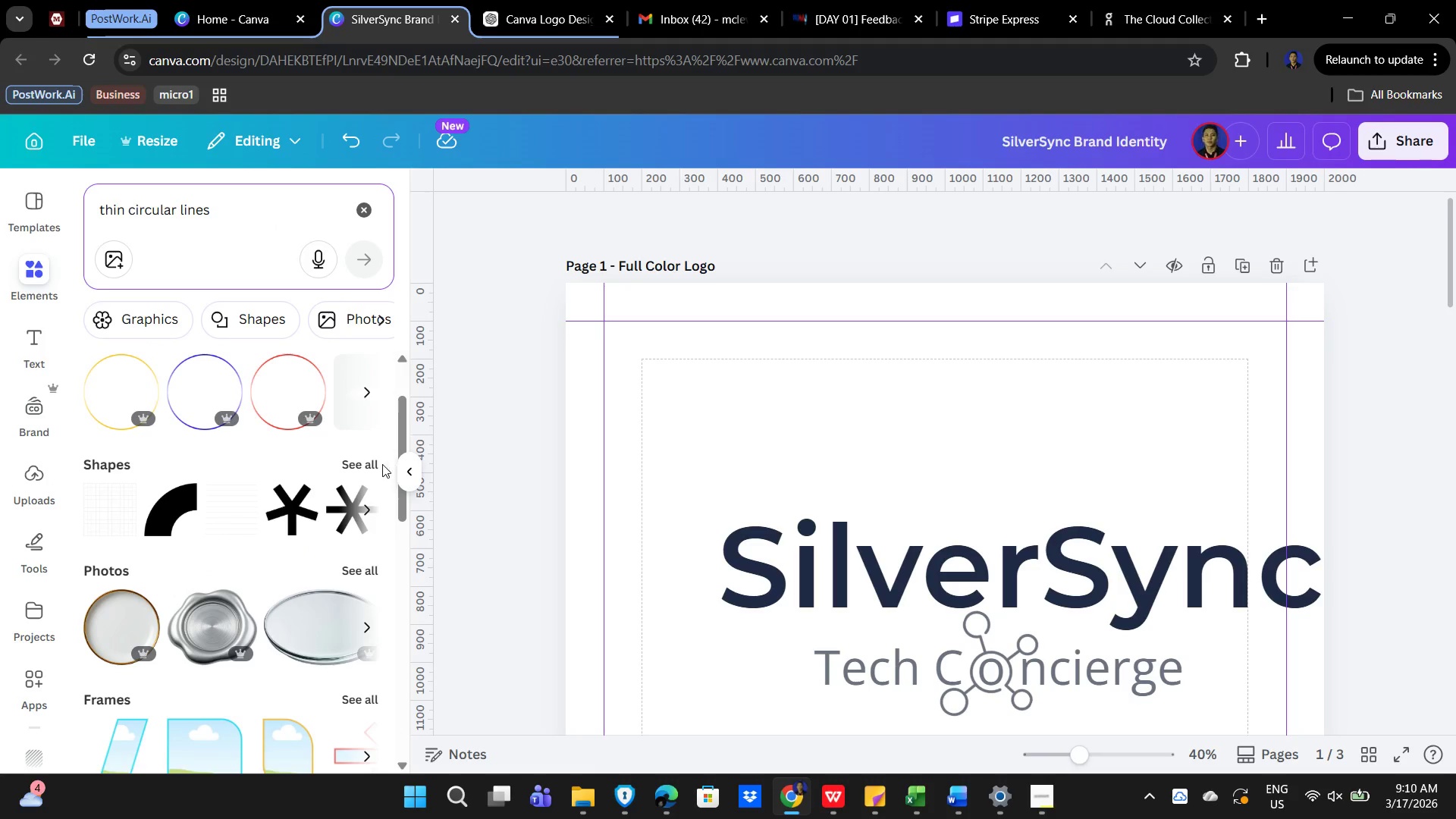 
left_click([356, 453])
 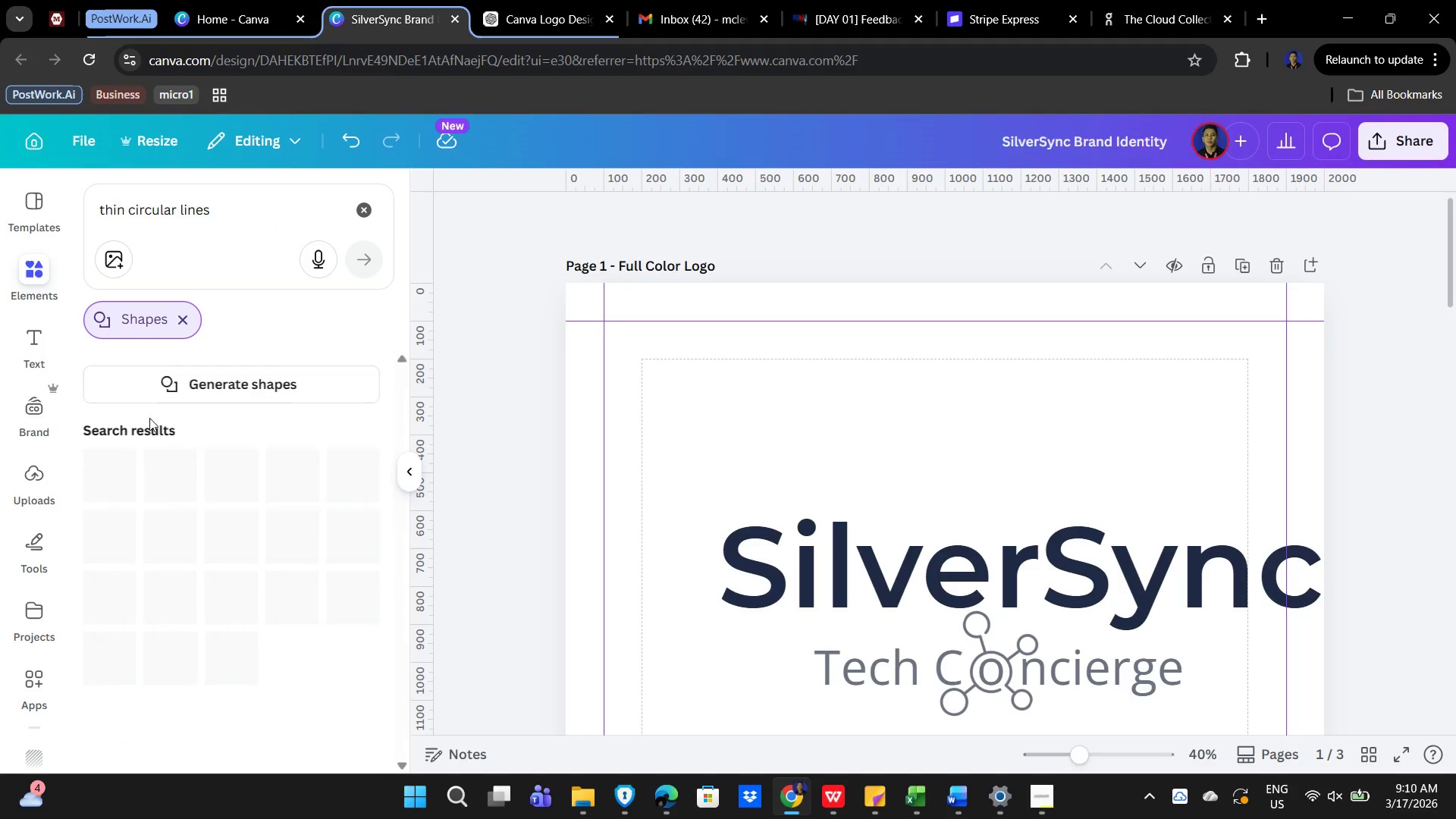 
scroll: coordinate [270, 435], scroll_direction: down, amount: 3.0
 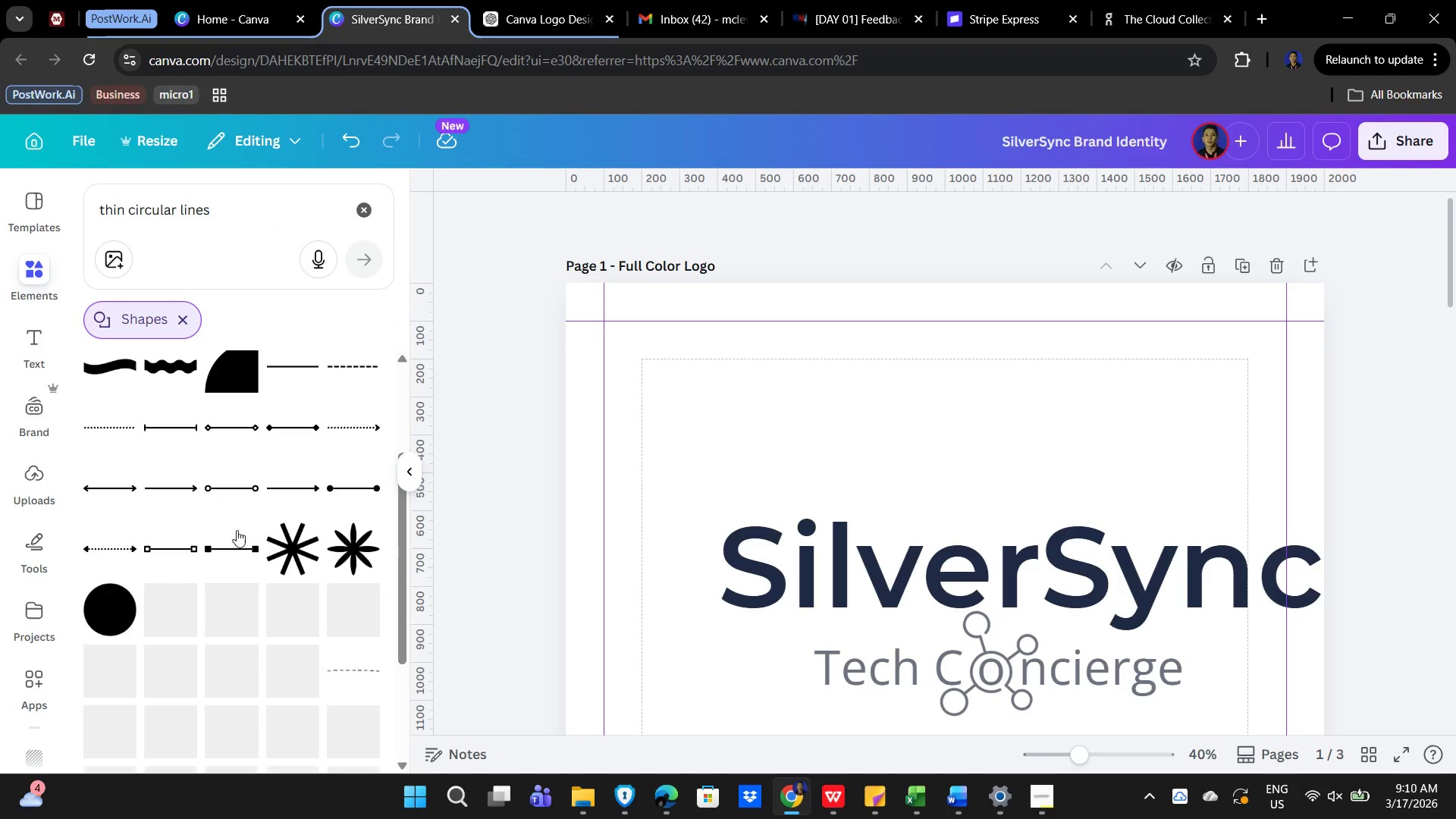 
scroll: coordinate [233, 545], scroll_direction: up, amount: 2.0
 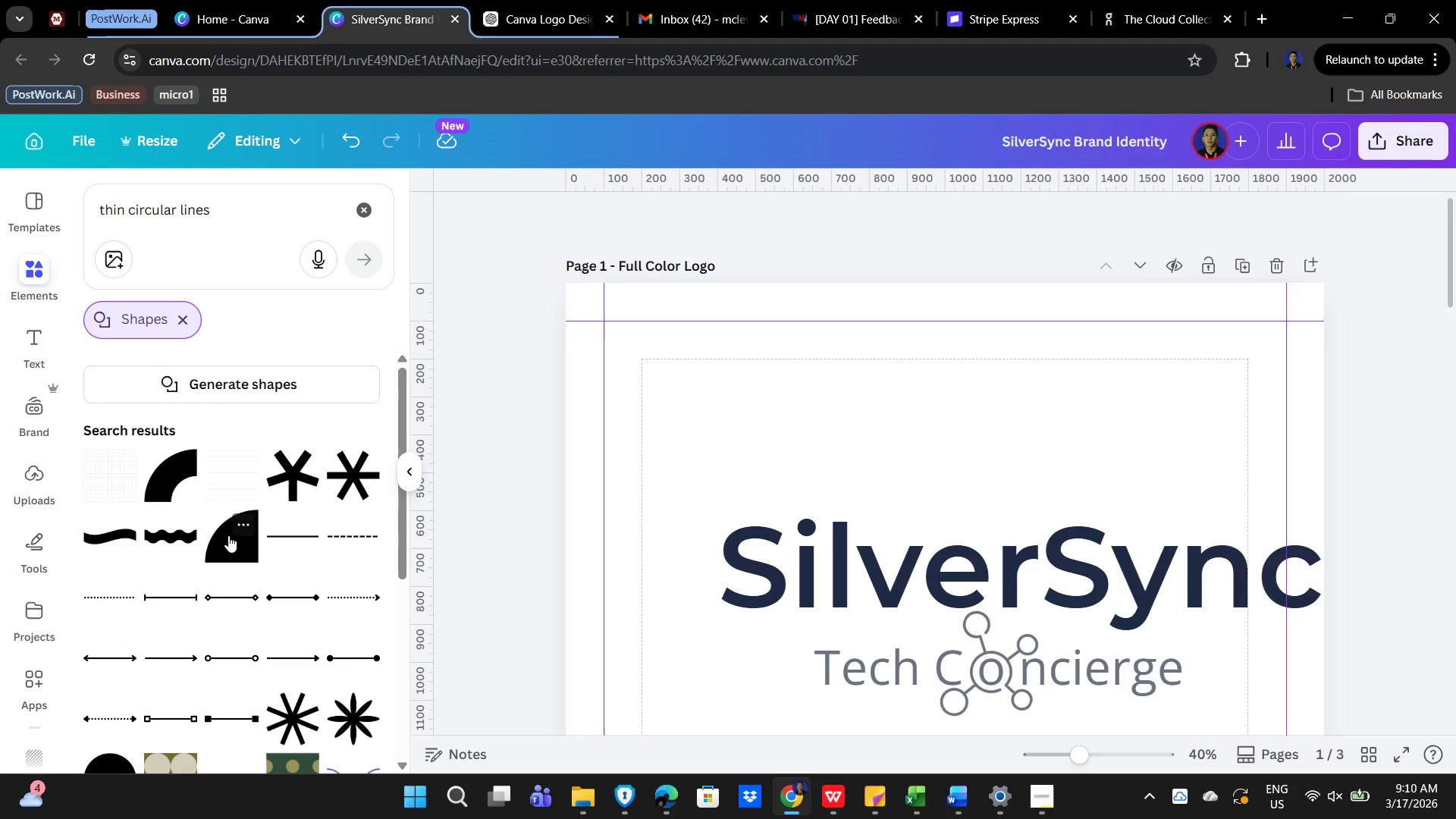 
scroll: coordinate [221, 531], scroll_direction: down, amount: 5.0
 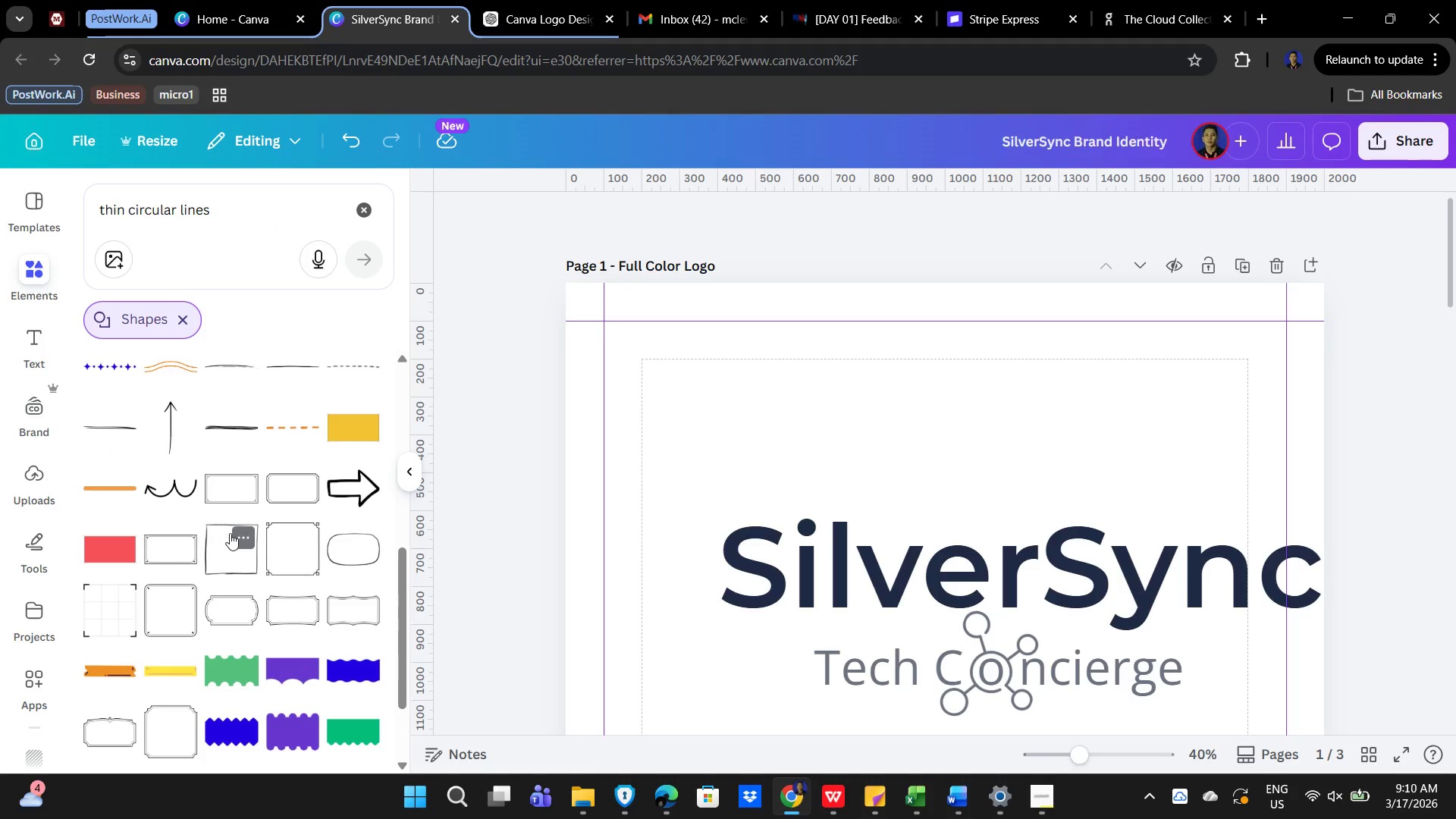 
scroll: coordinate [234, 537], scroll_direction: up, amount: 3.0
 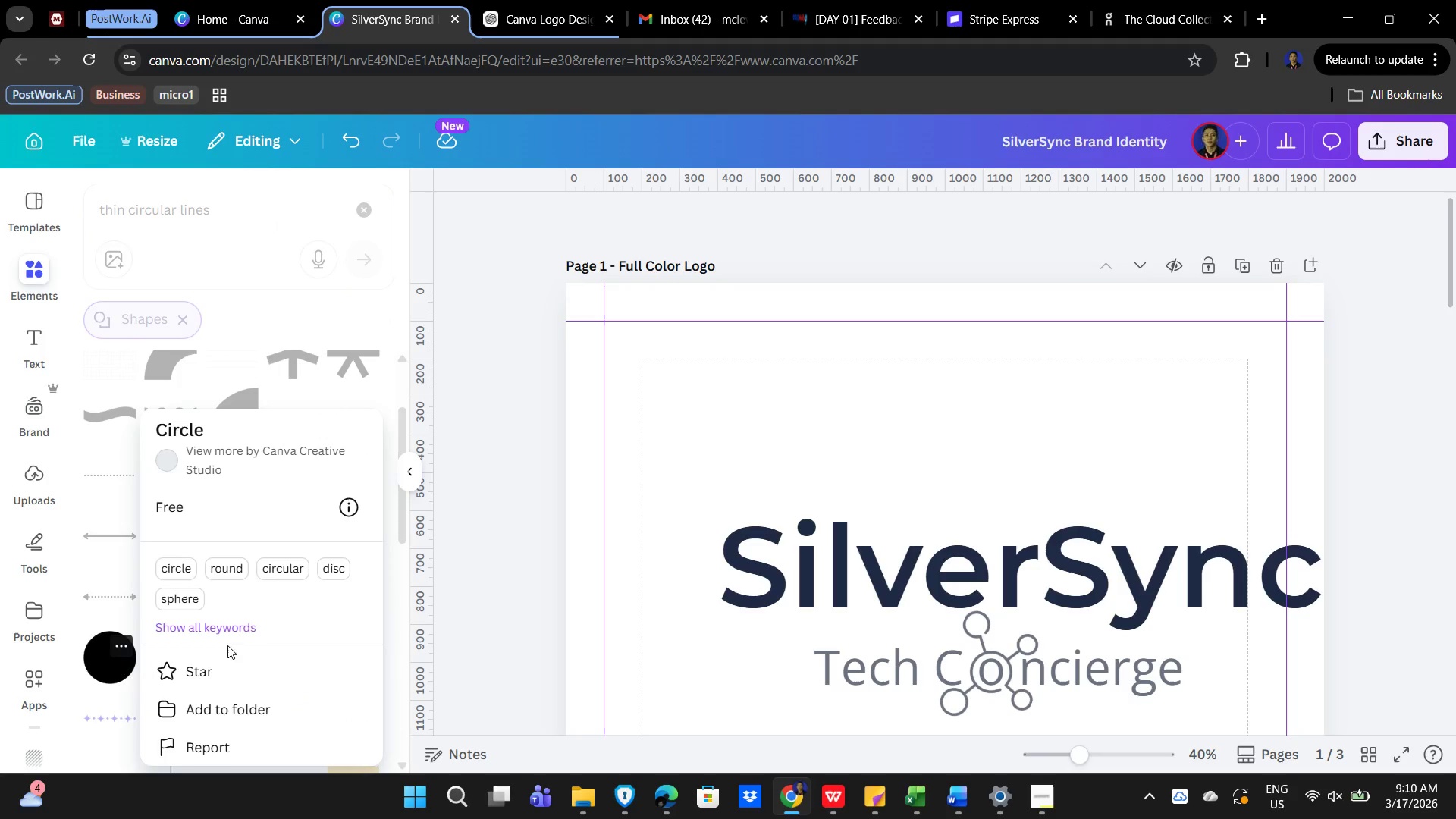 
left_click([96, 657])
 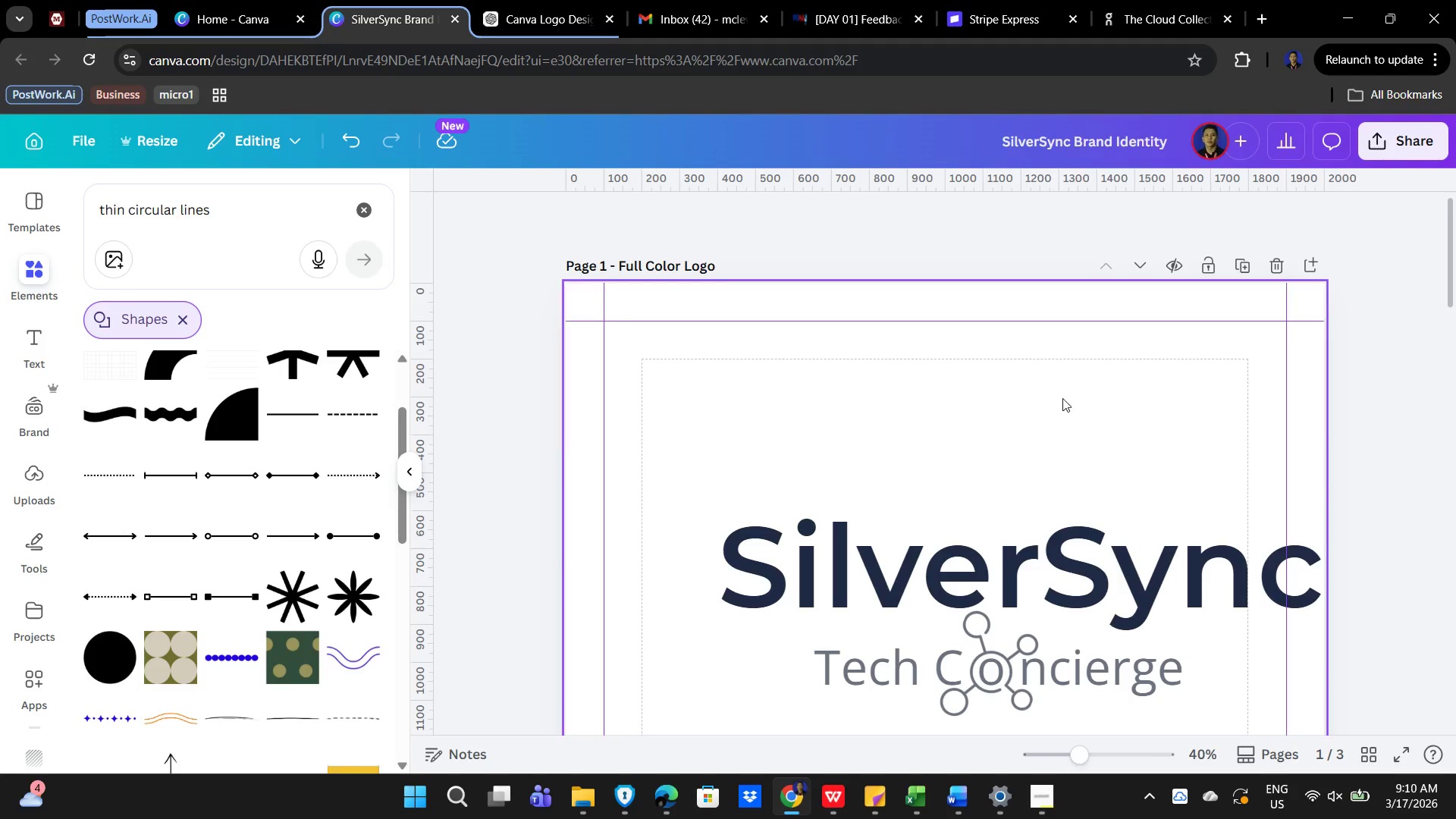 
scroll: coordinate [1123, 386], scroll_direction: down, amount: 6.0
 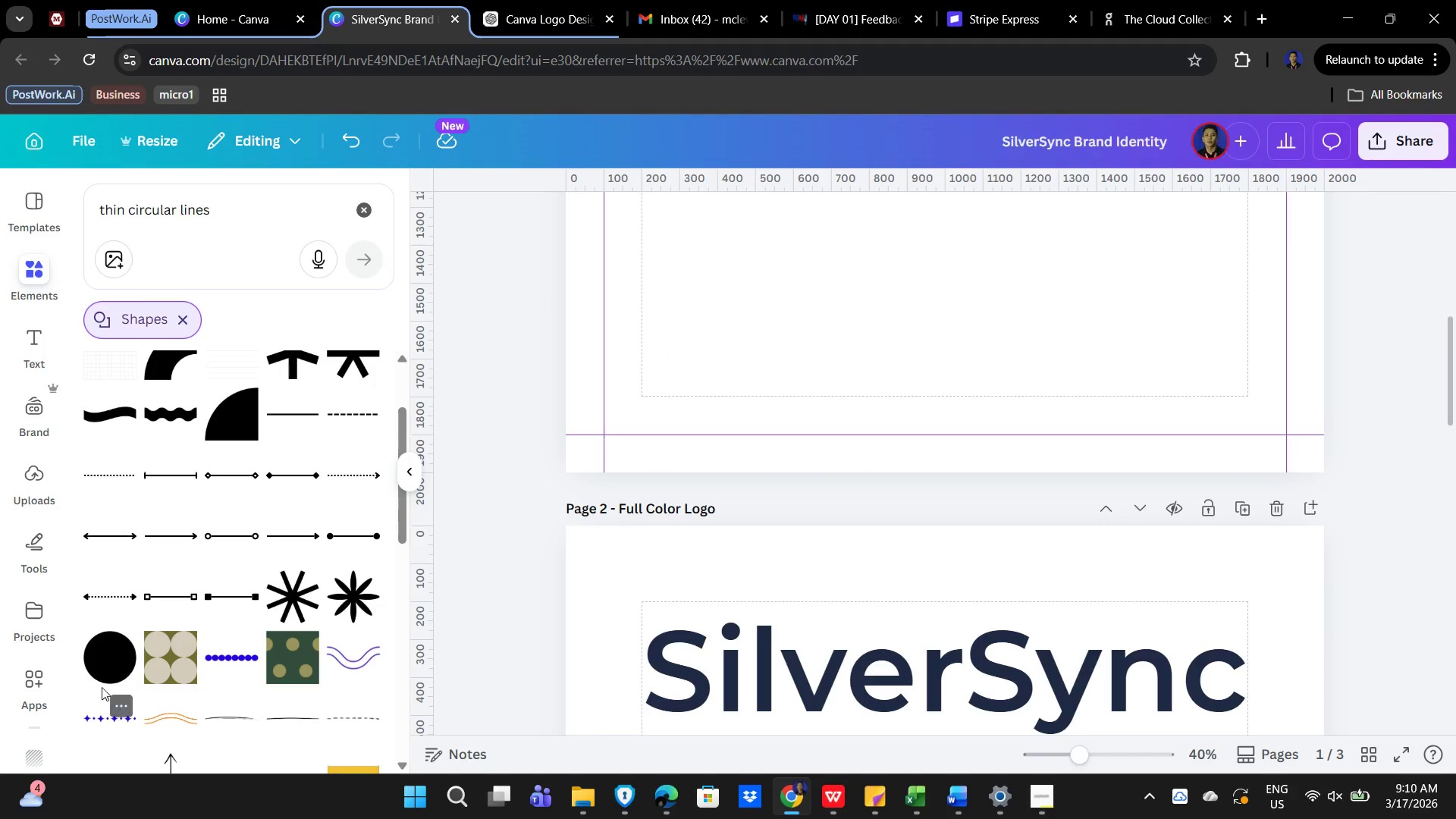 
left_click([113, 661])
 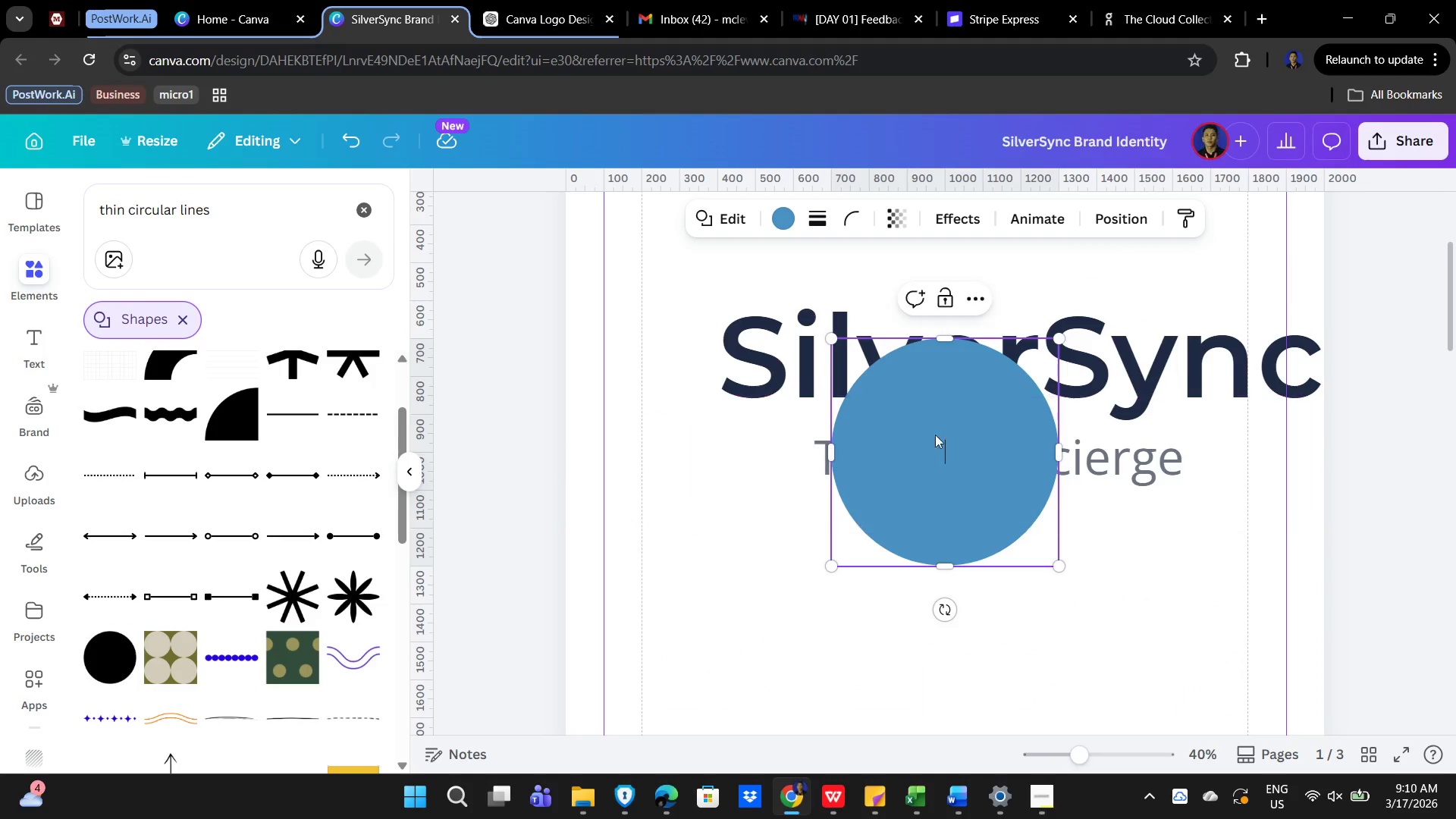 
left_click_drag(start_coordinate=[978, 625], to_coordinate=[772, 372])
 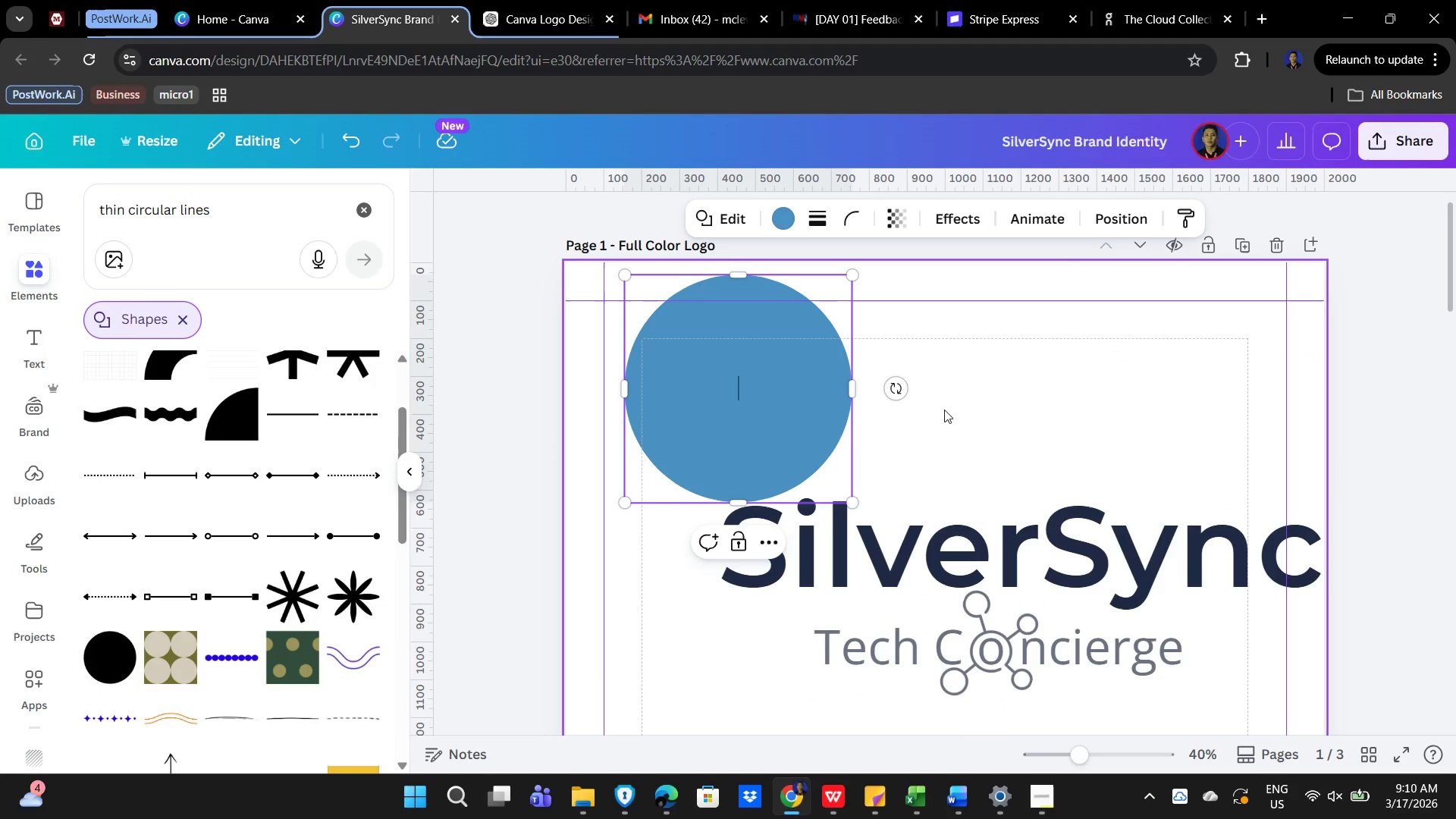 
scroll: coordinate [1062, 538], scroll_direction: up, amount: 2.0
 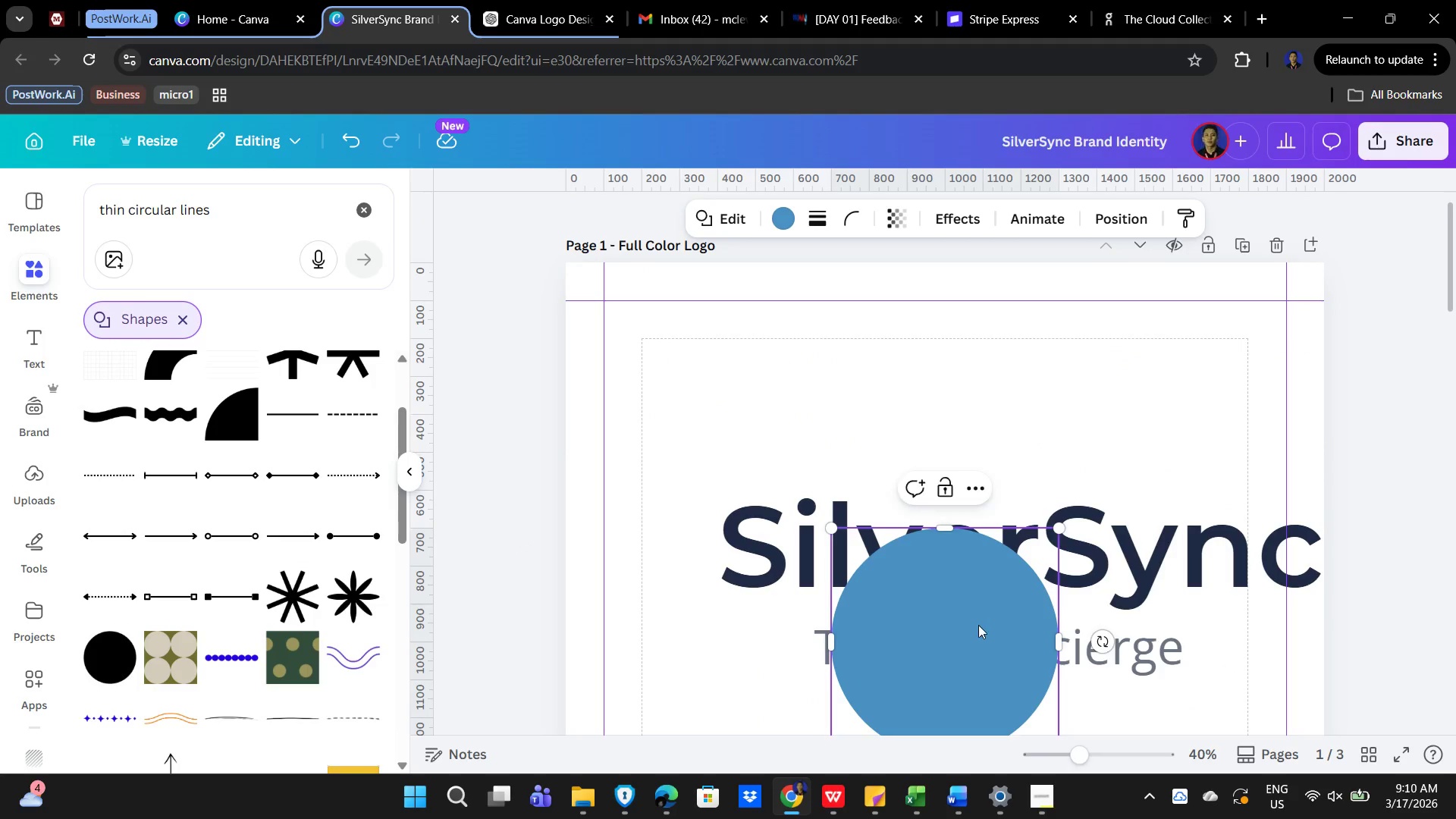 
left_click([954, 400])
 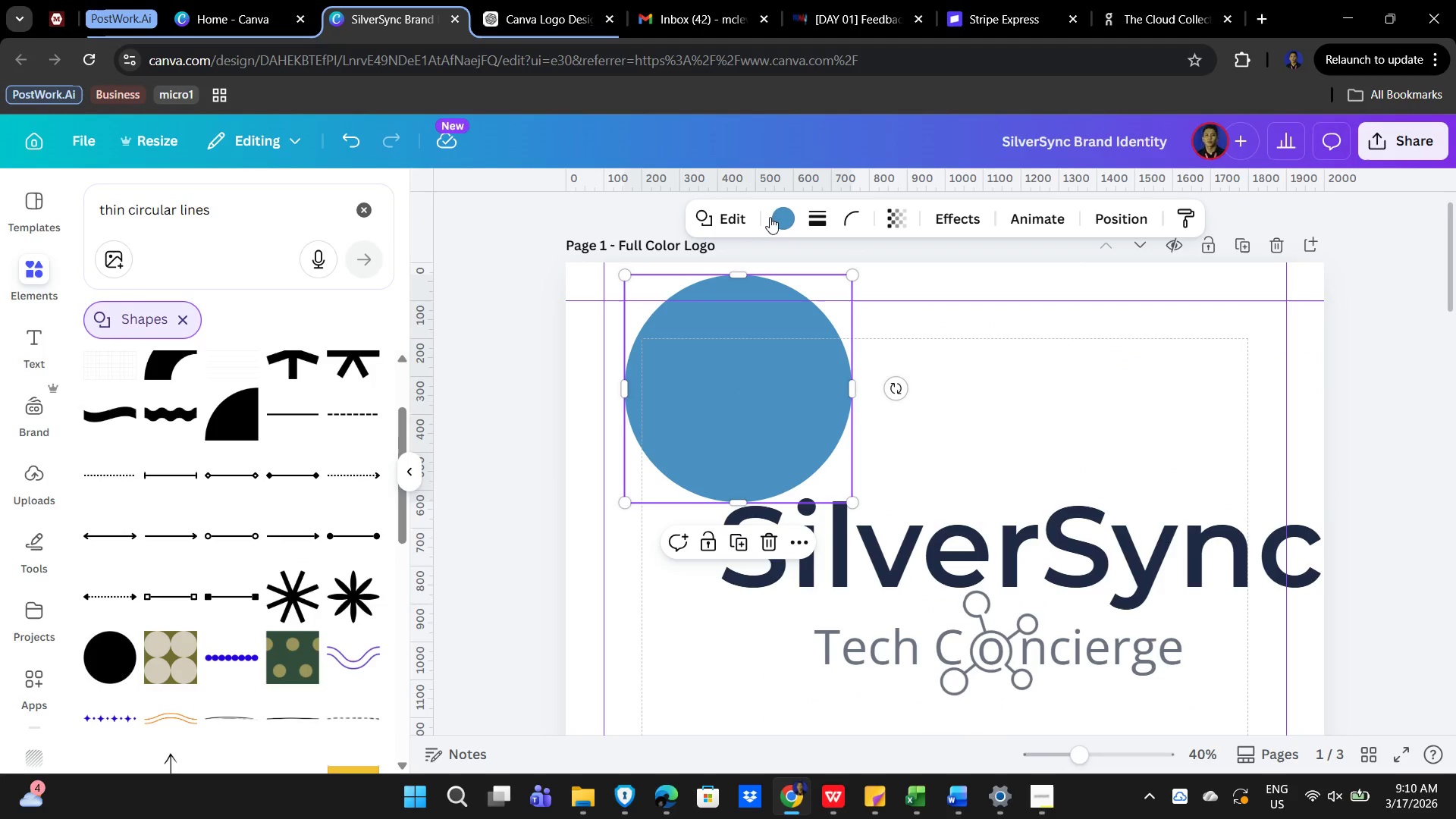 
left_click([780, 222])
 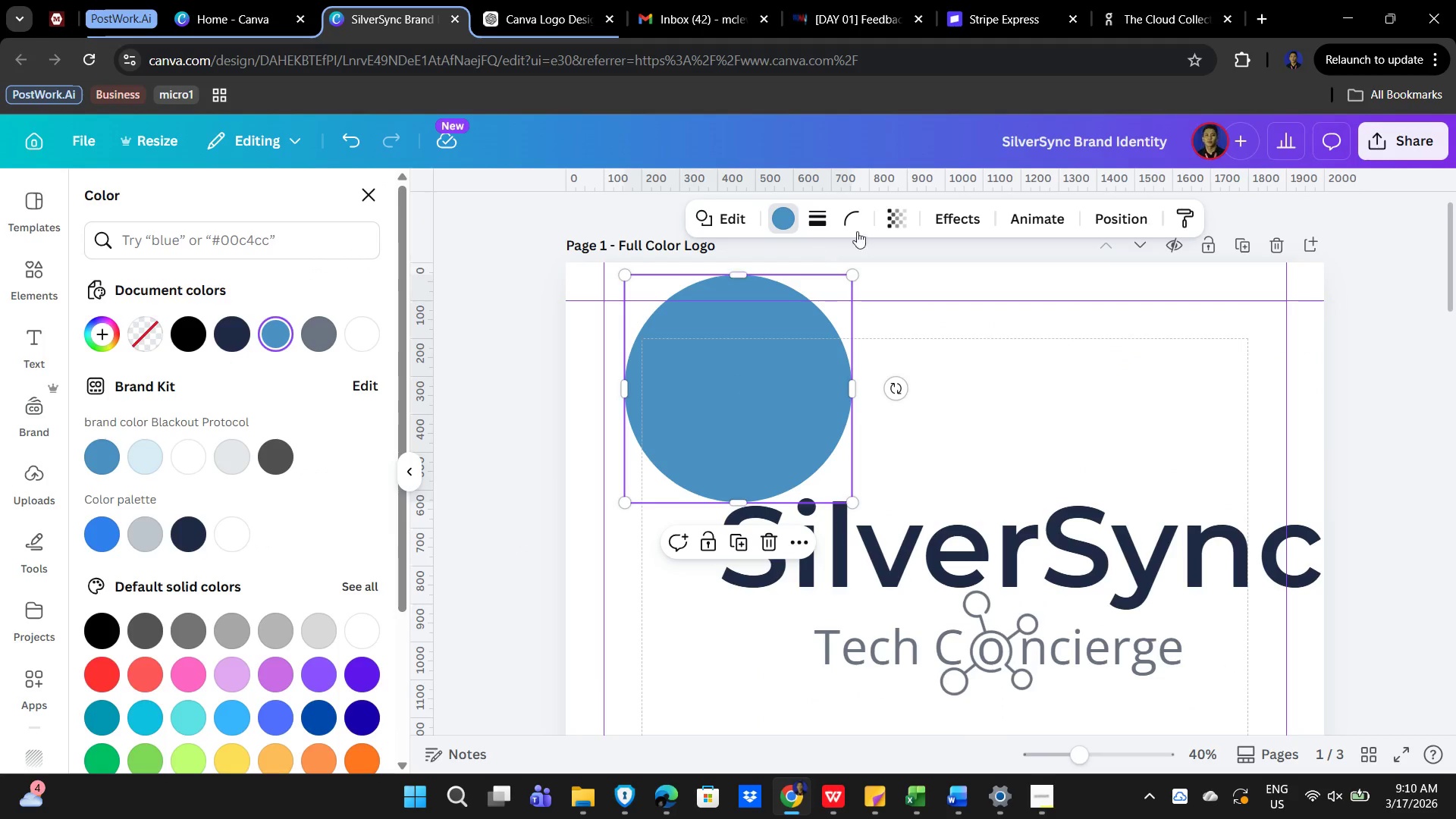 
left_click([826, 217])
 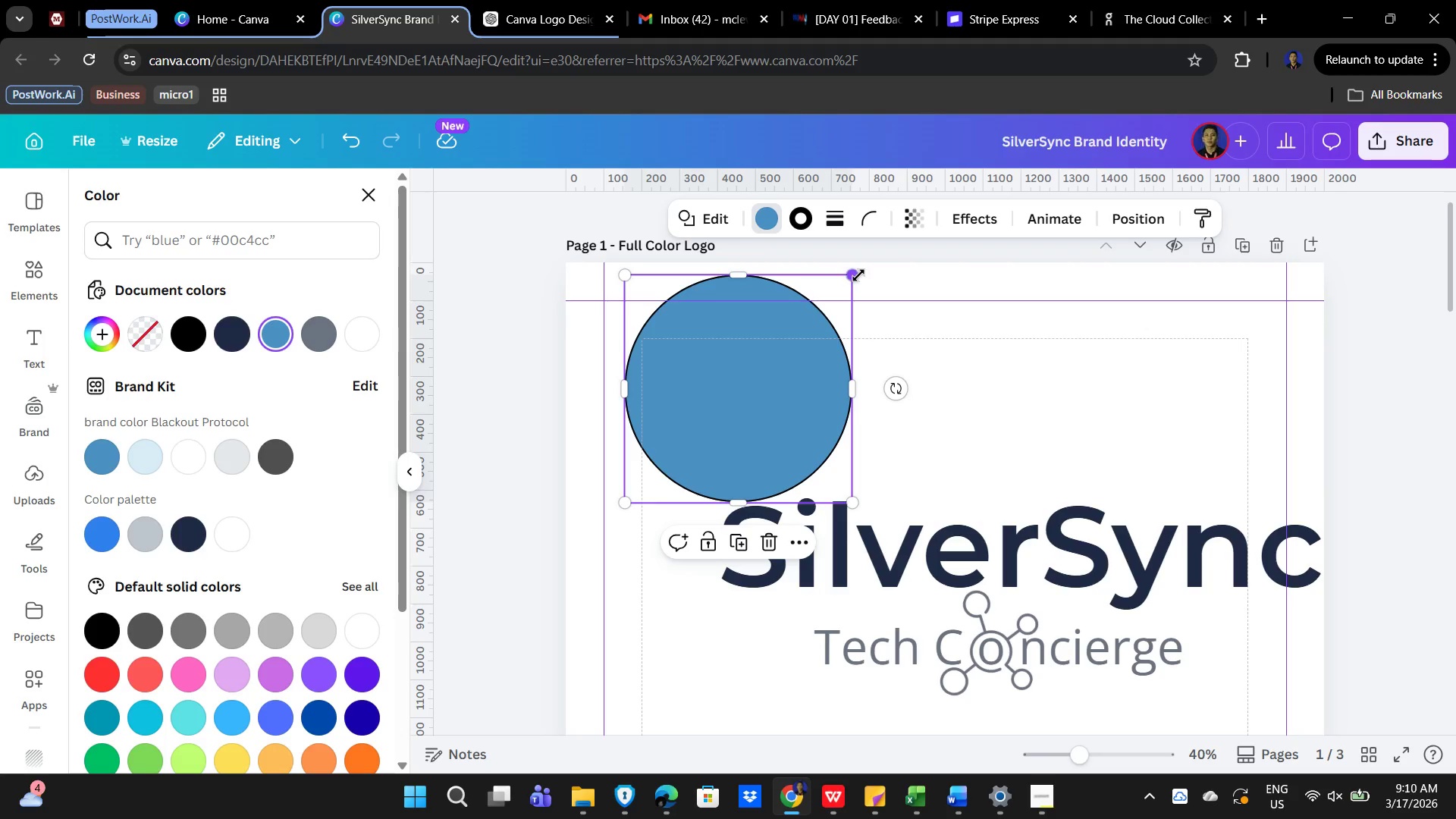 
double_click([762, 218])
 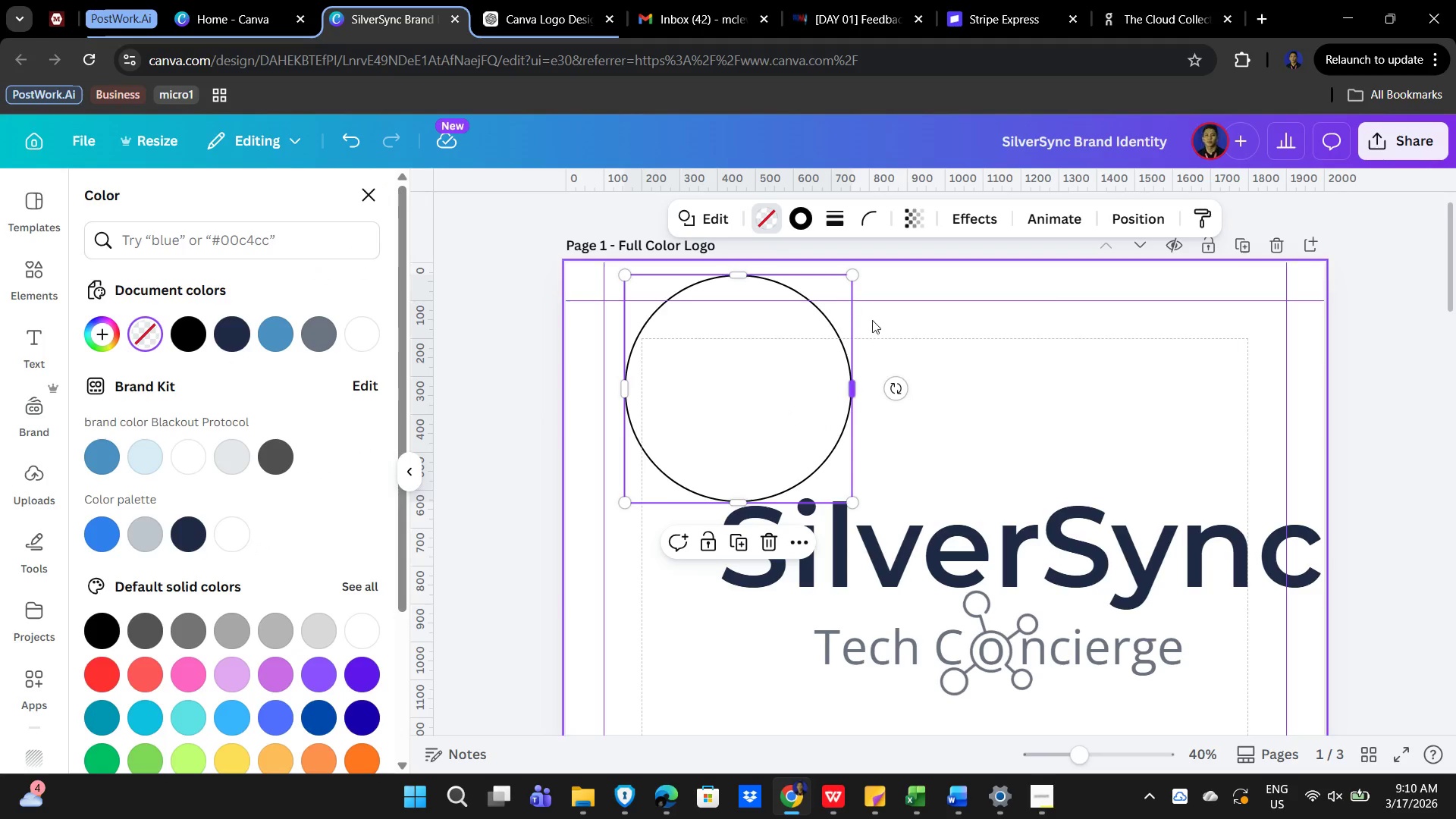 
left_click_drag(start_coordinate=[849, 273], to_coordinate=[675, 453])
 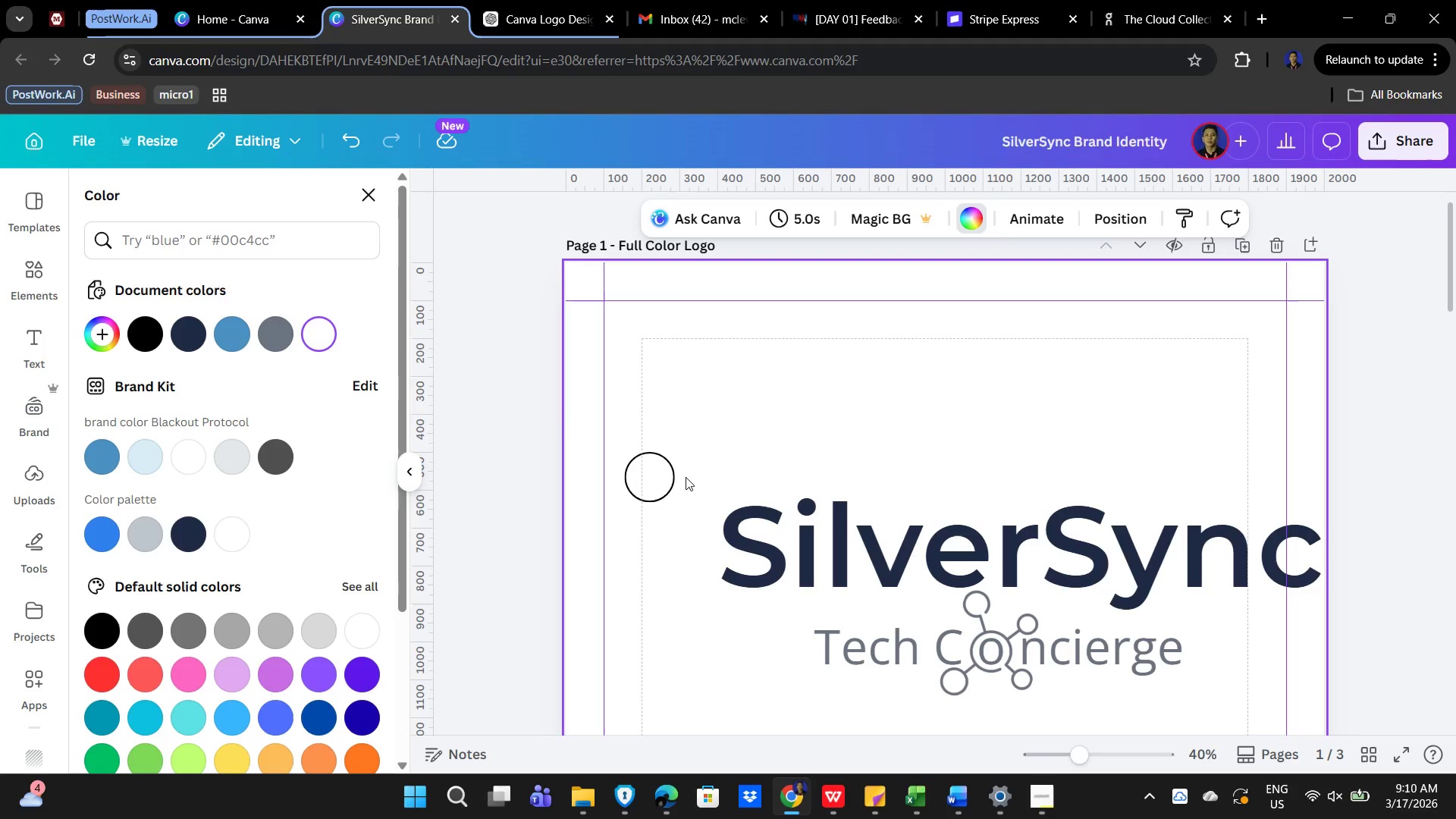 
left_click_drag(start_coordinate=[640, 475], to_coordinate=[620, 521])
 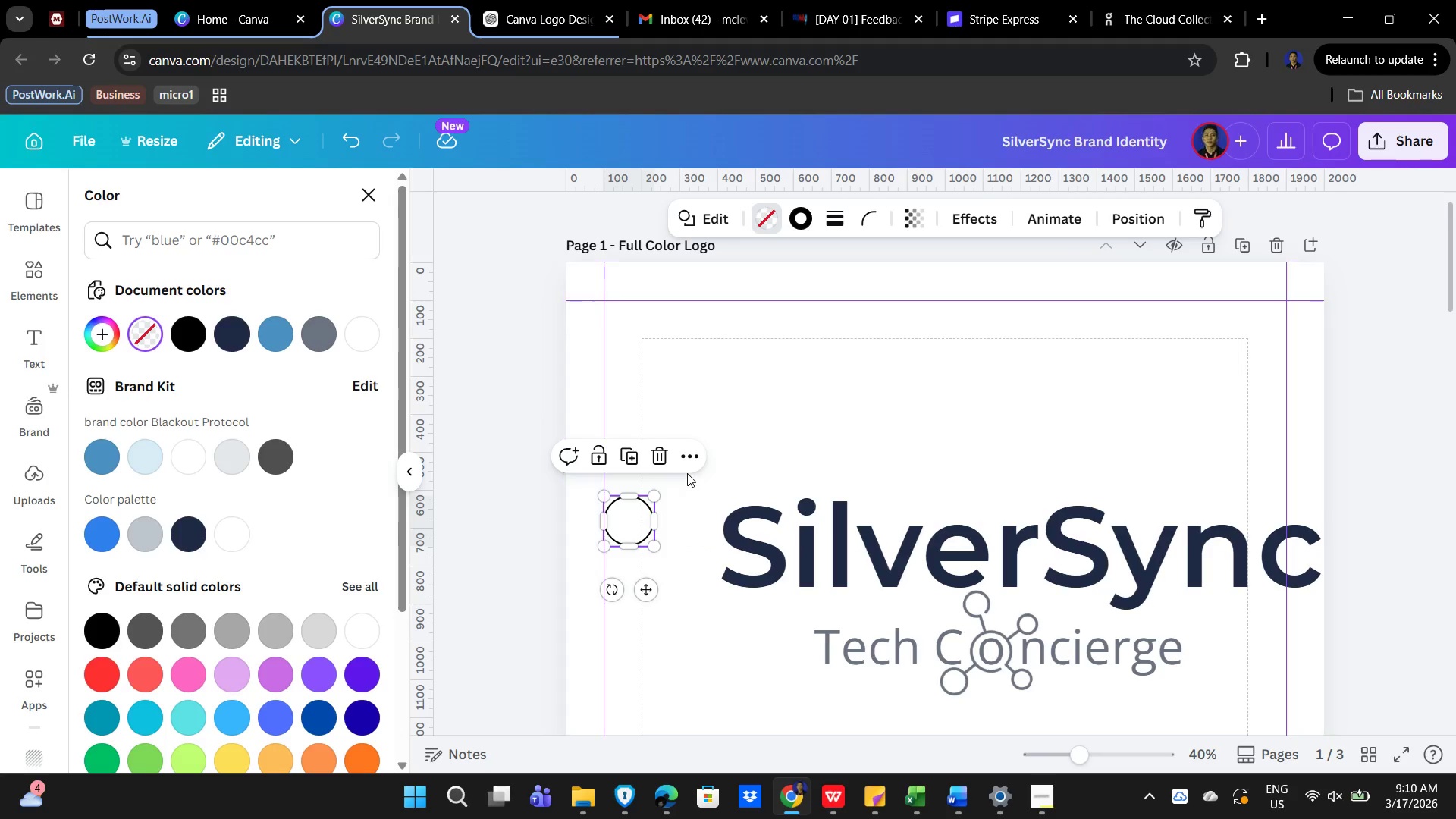 
left_click([687, 473])
 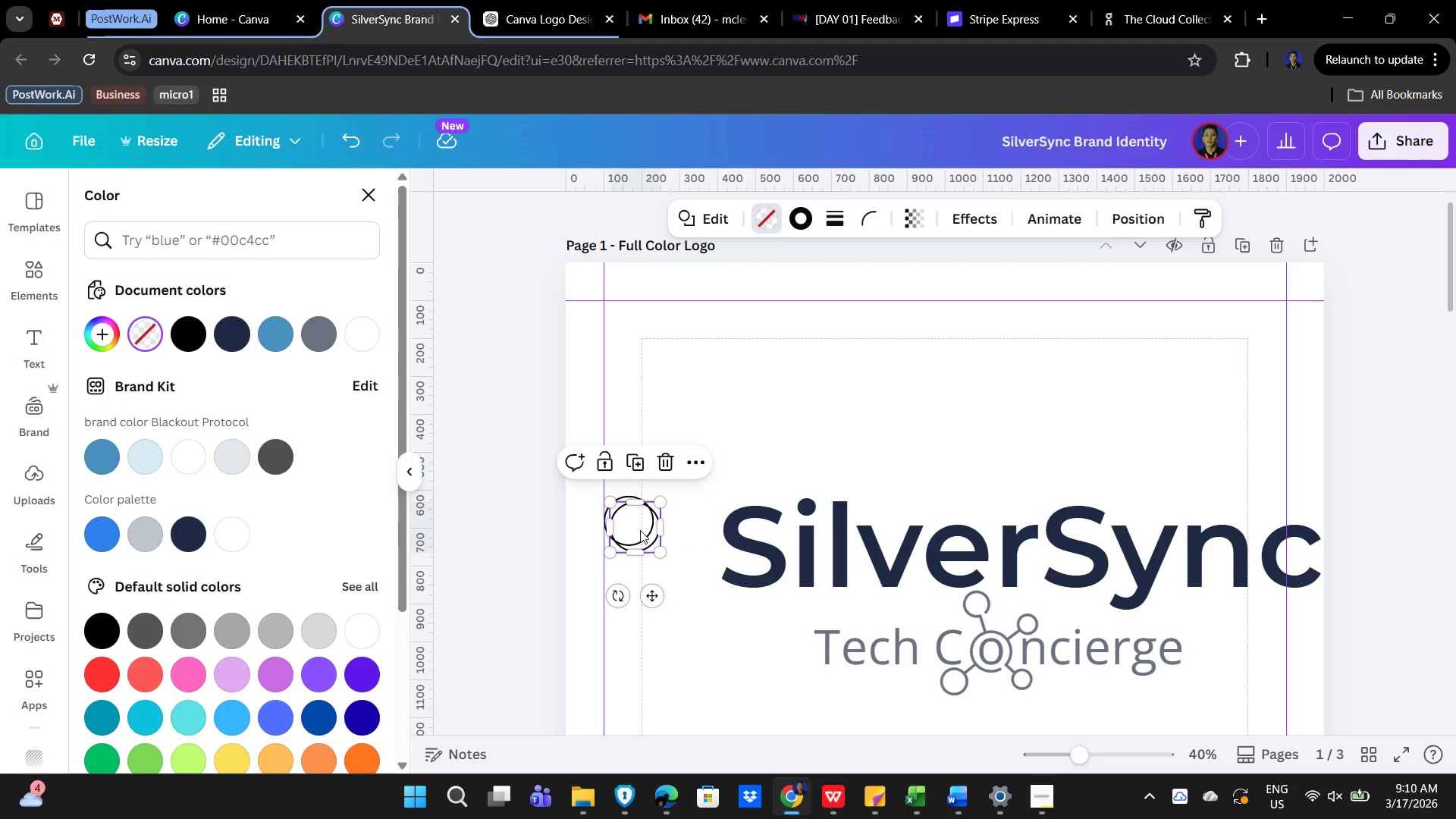 
left_click_drag(start_coordinate=[626, 520], to_coordinate=[642, 544])
 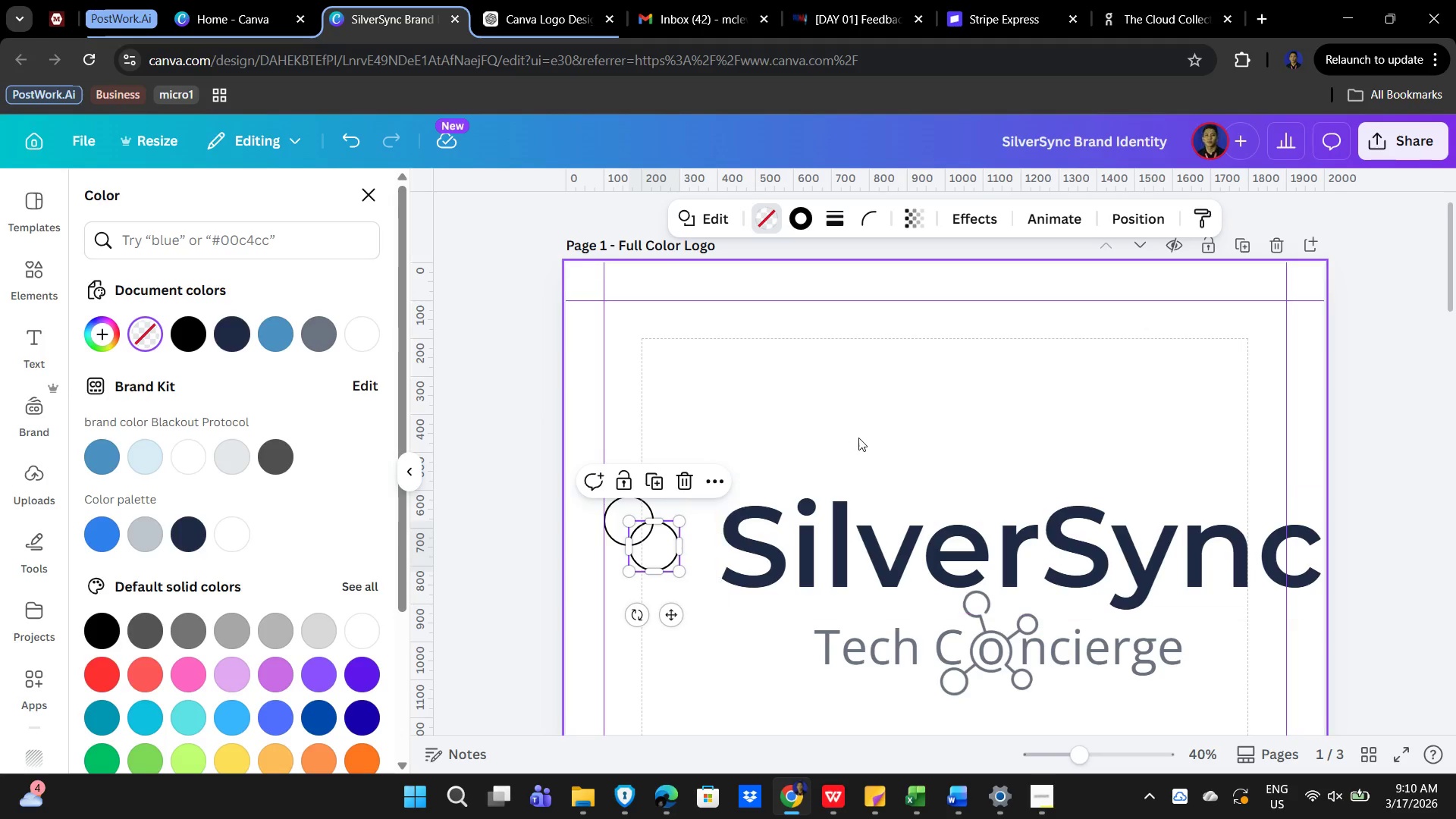 
left_click([858, 438])
 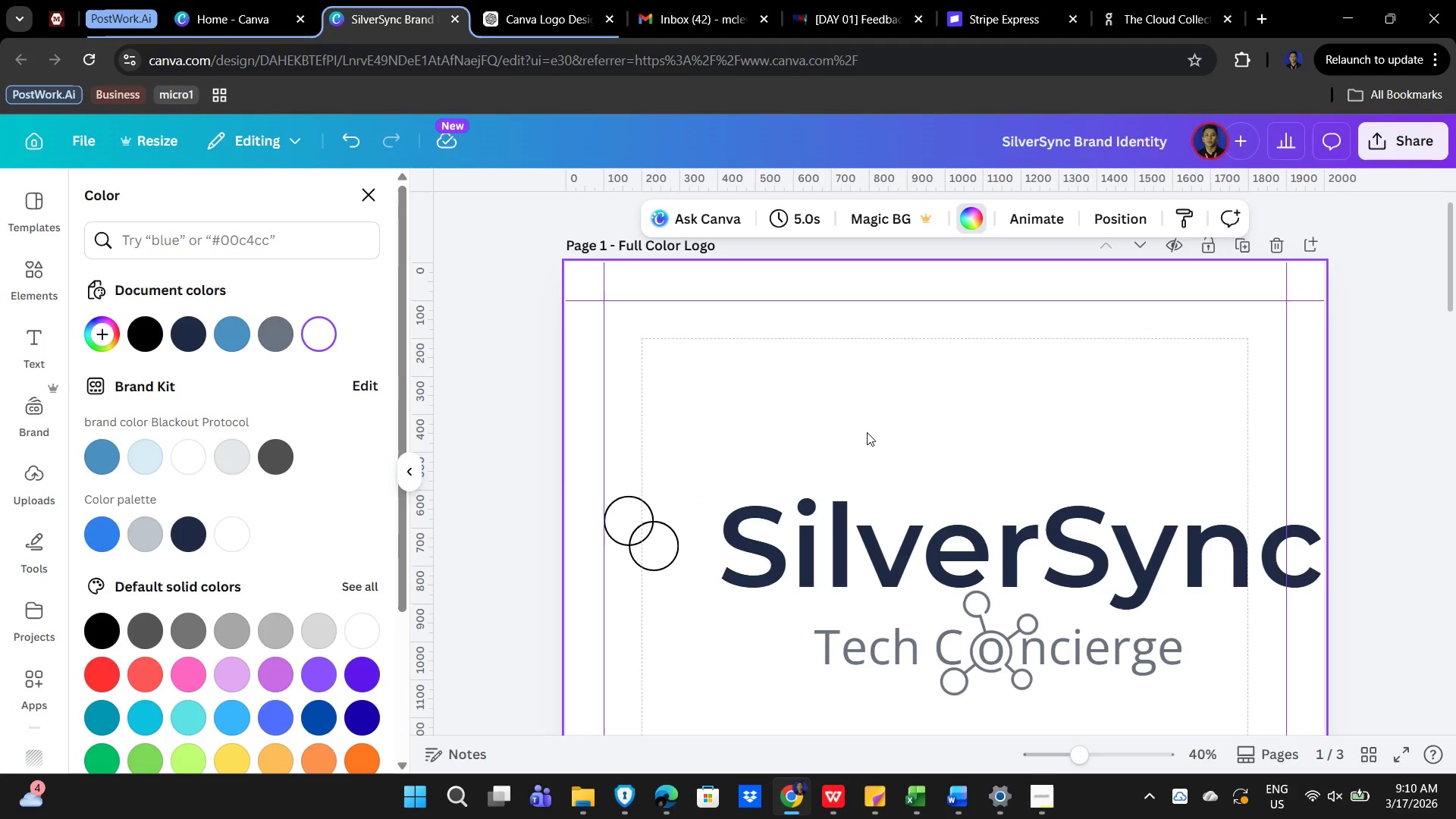 
left_click([867, 432])
 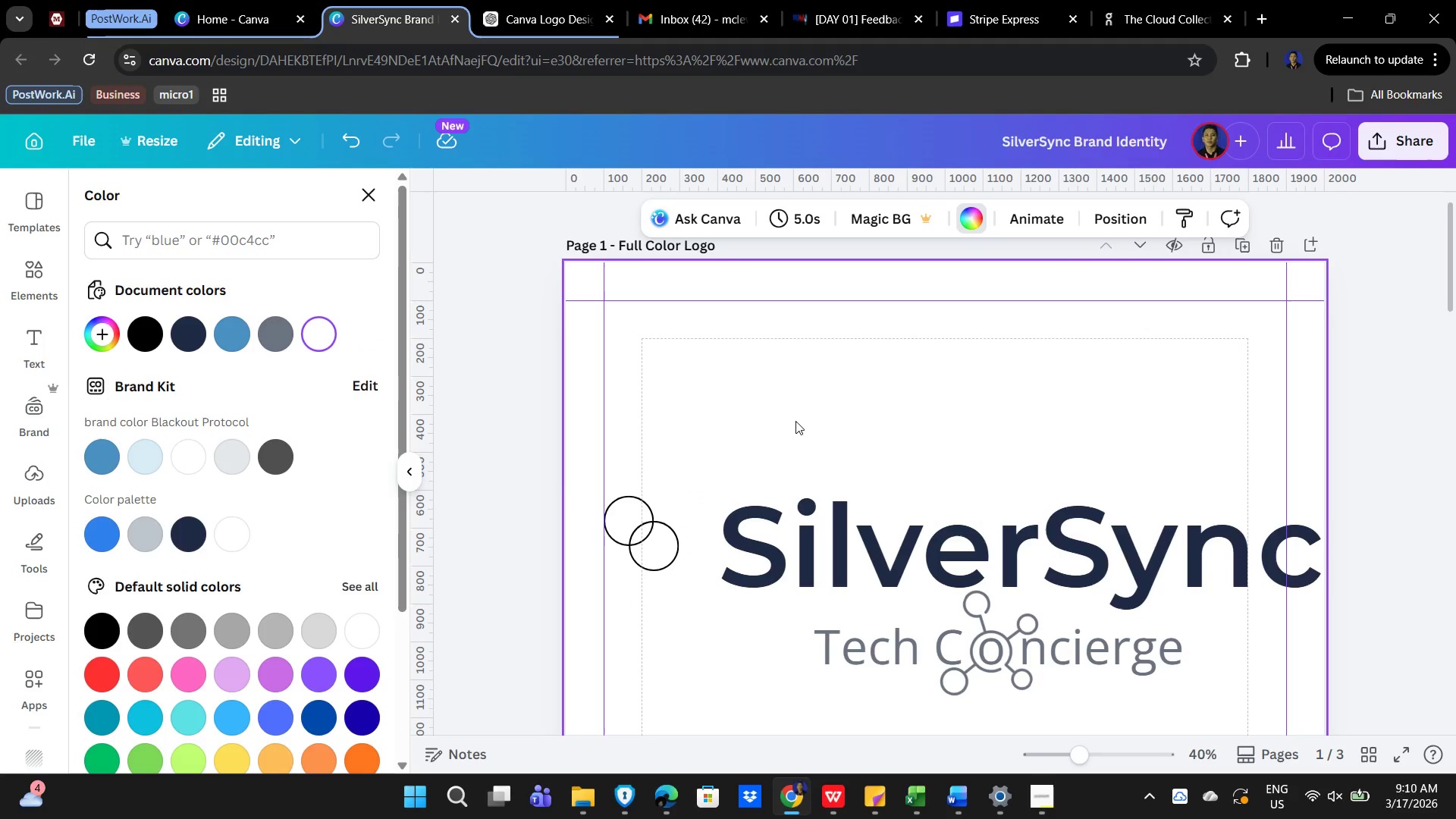 
left_click([666, 535])
 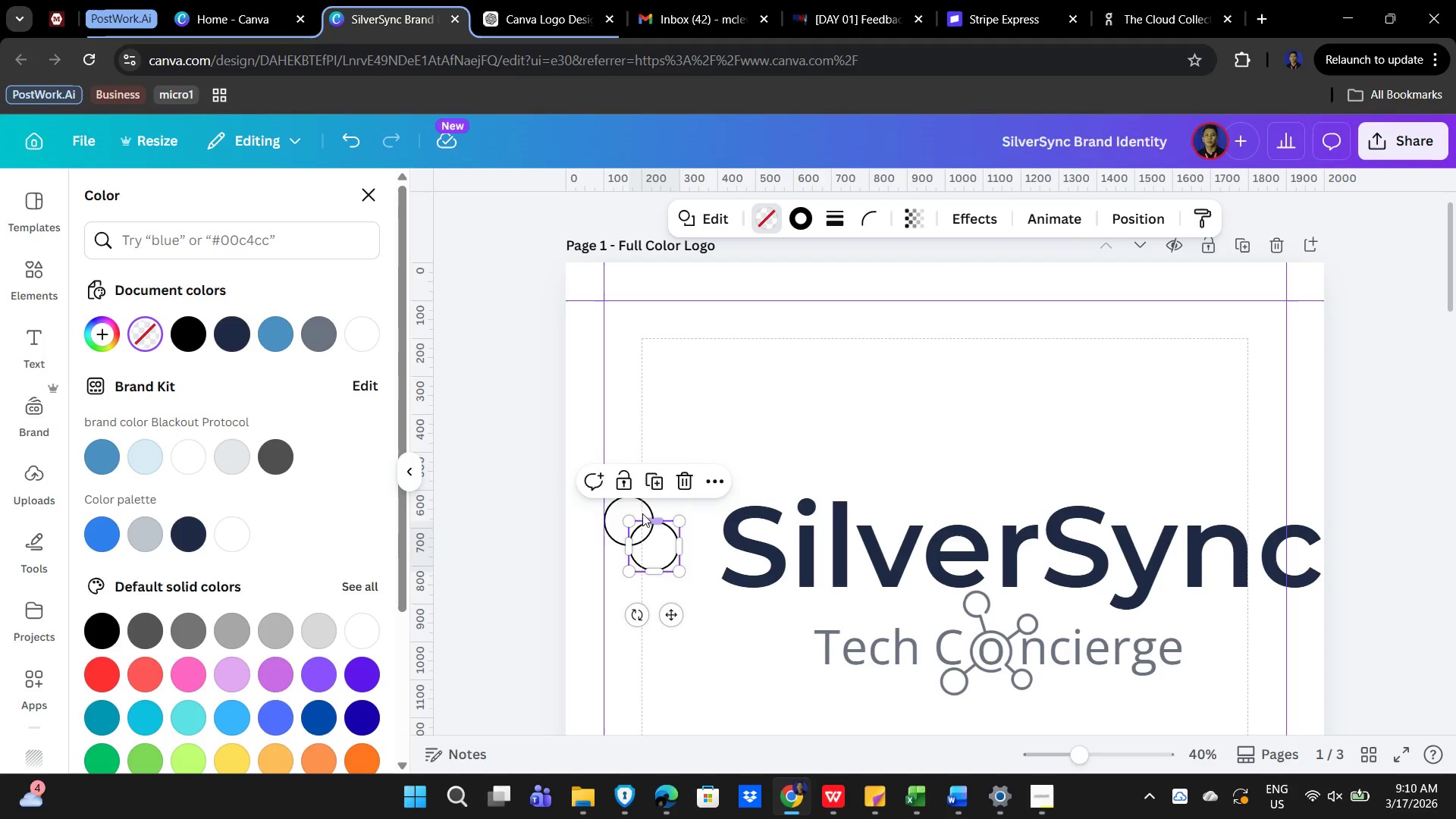 
hold_key(key=ControlLeft, duration=0.88)
left_click([641, 513])
 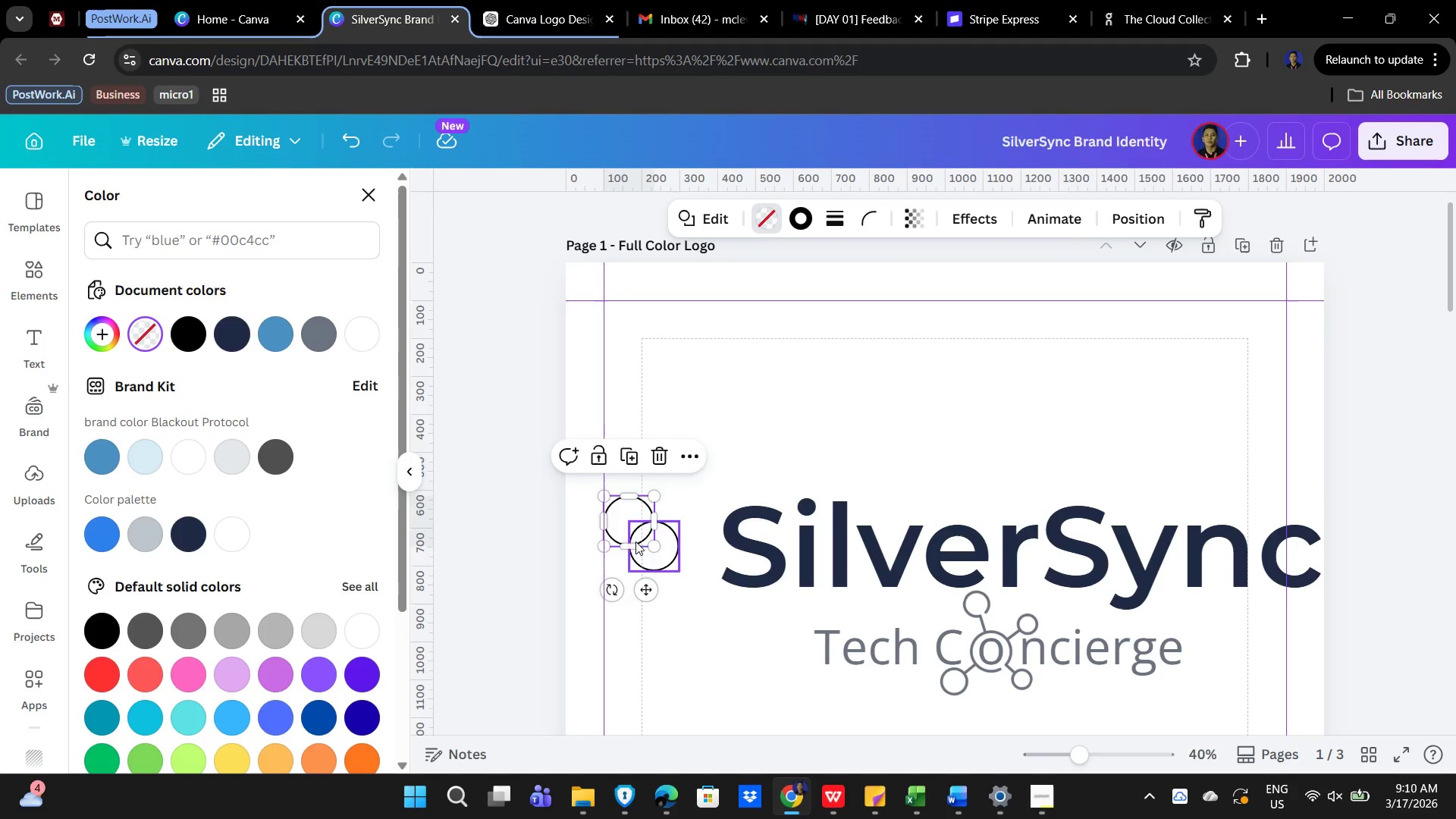 
hold_key(key=ShiftLeft, duration=0.86)
 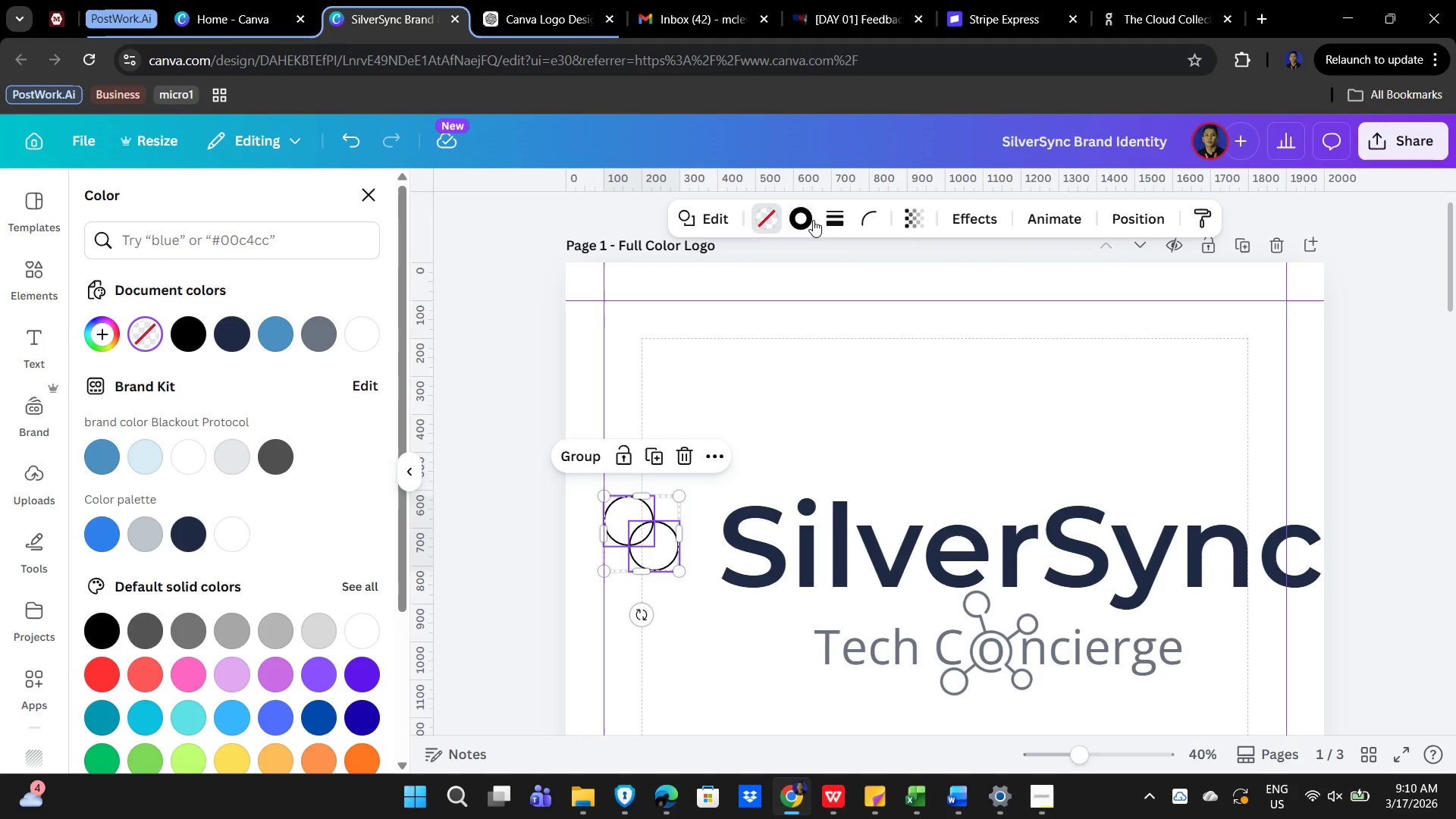 
left_click([814, 211])
 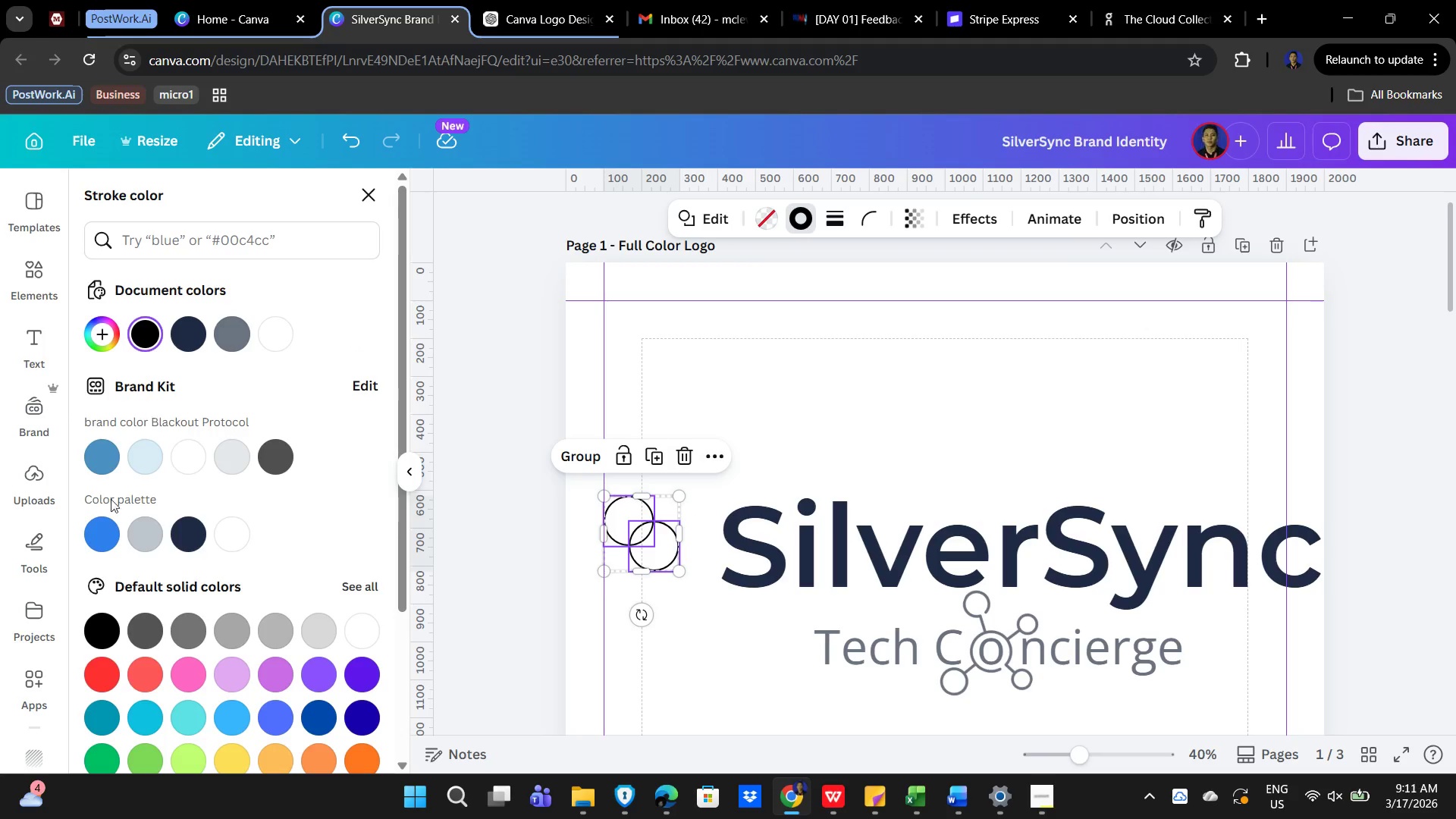 
left_click([96, 525])
 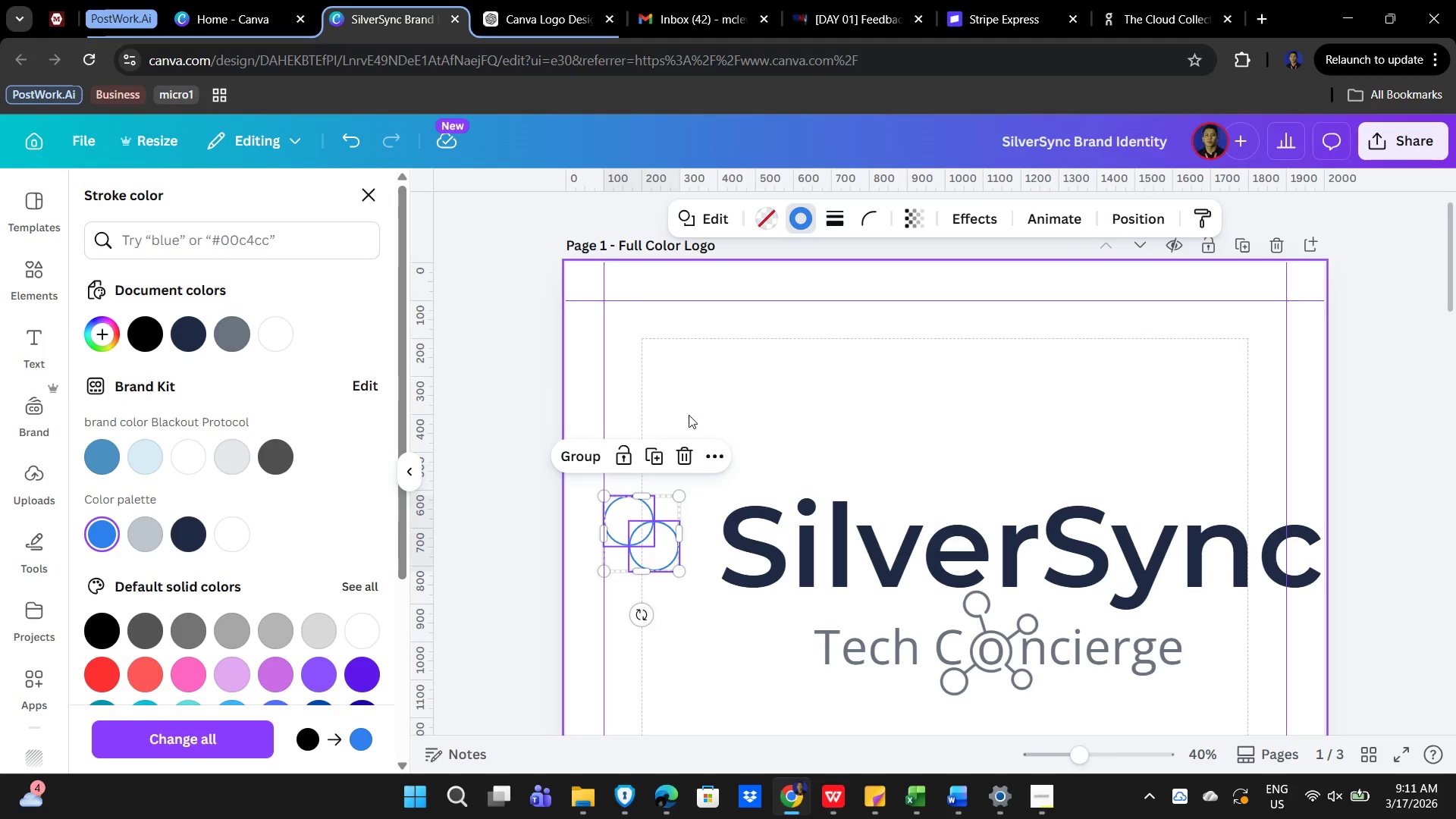 
left_click([775, 402])
 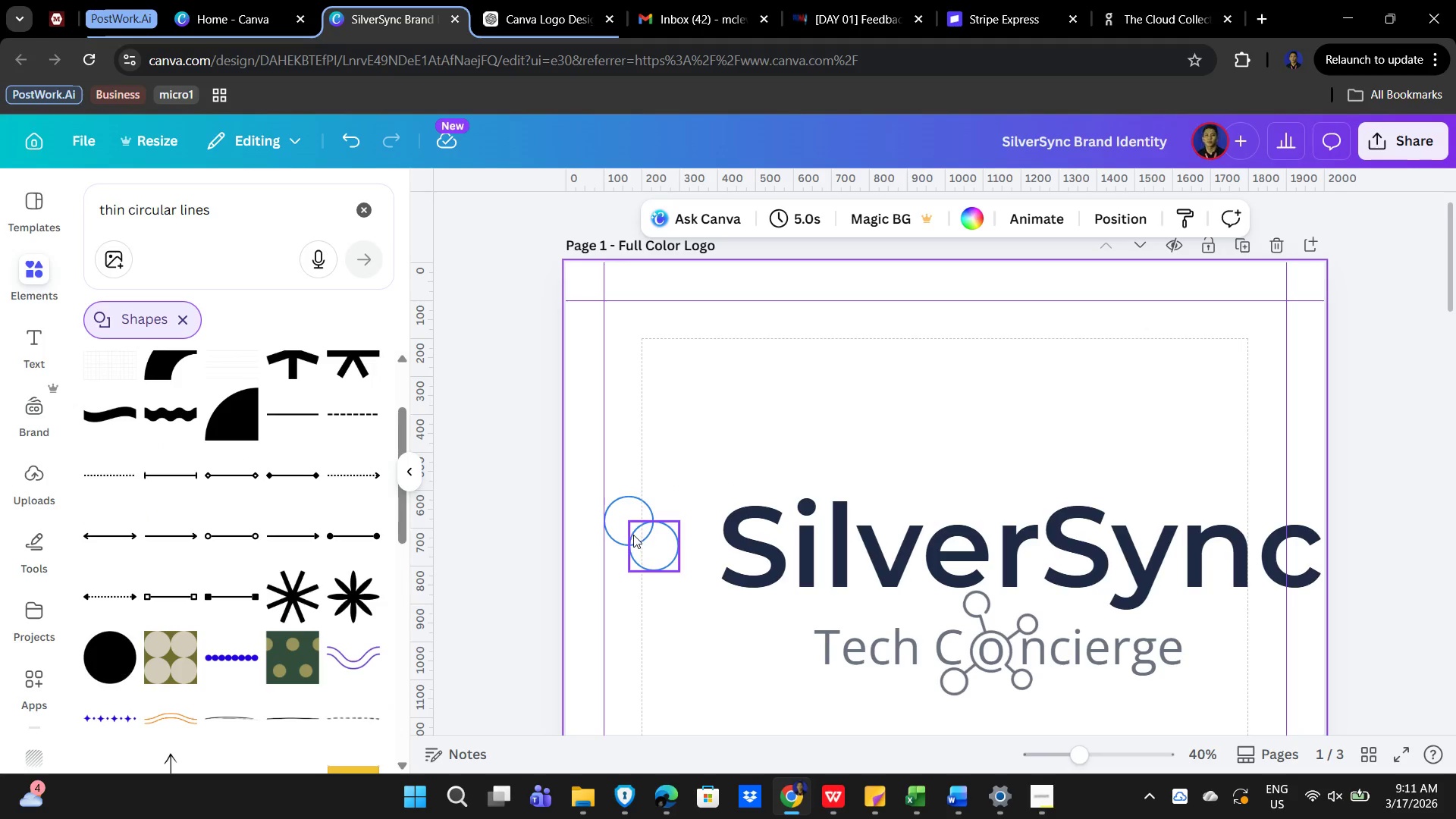 
key(Shift+ShiftLeft)
 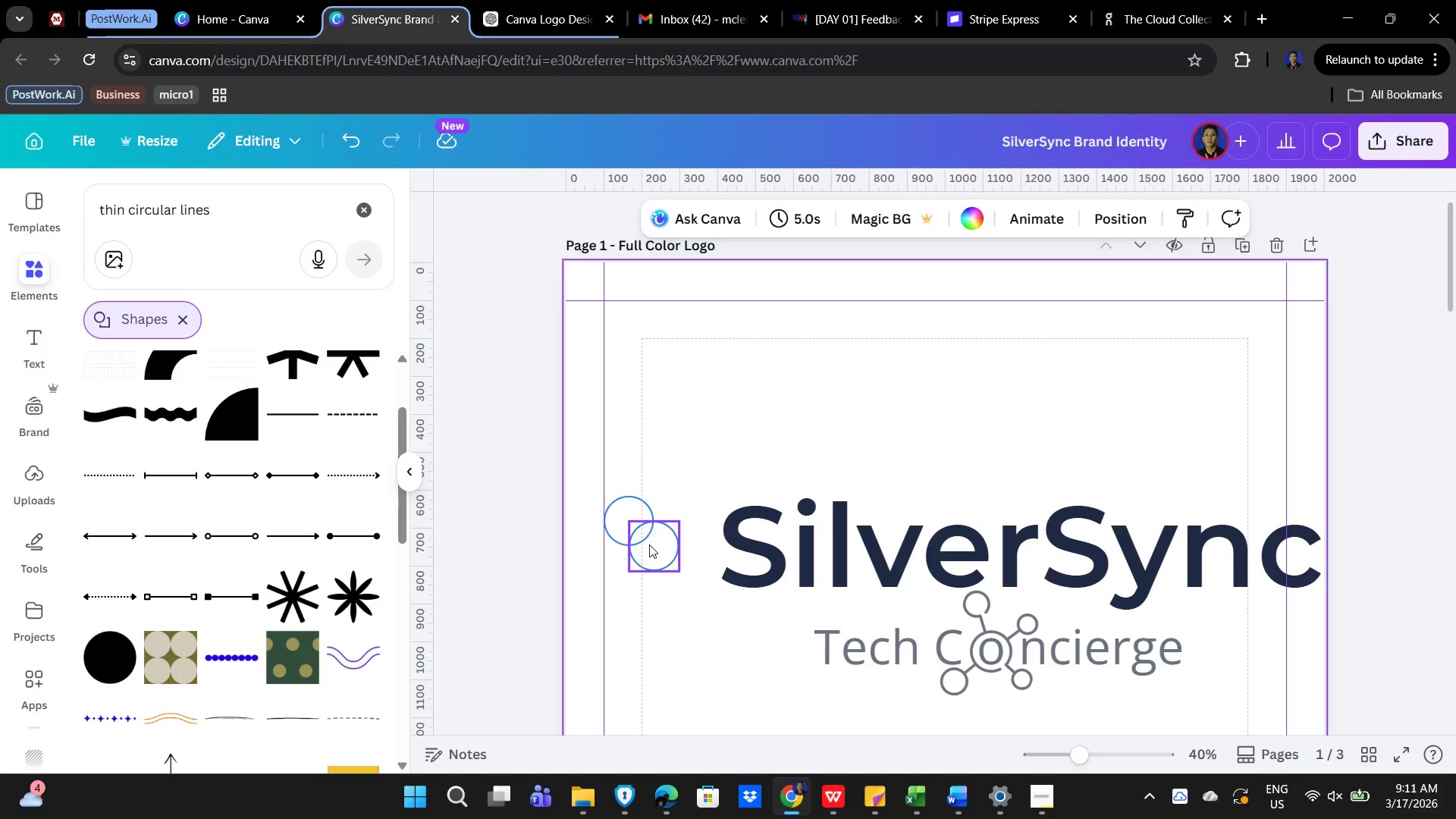 
left_click([649, 544])
 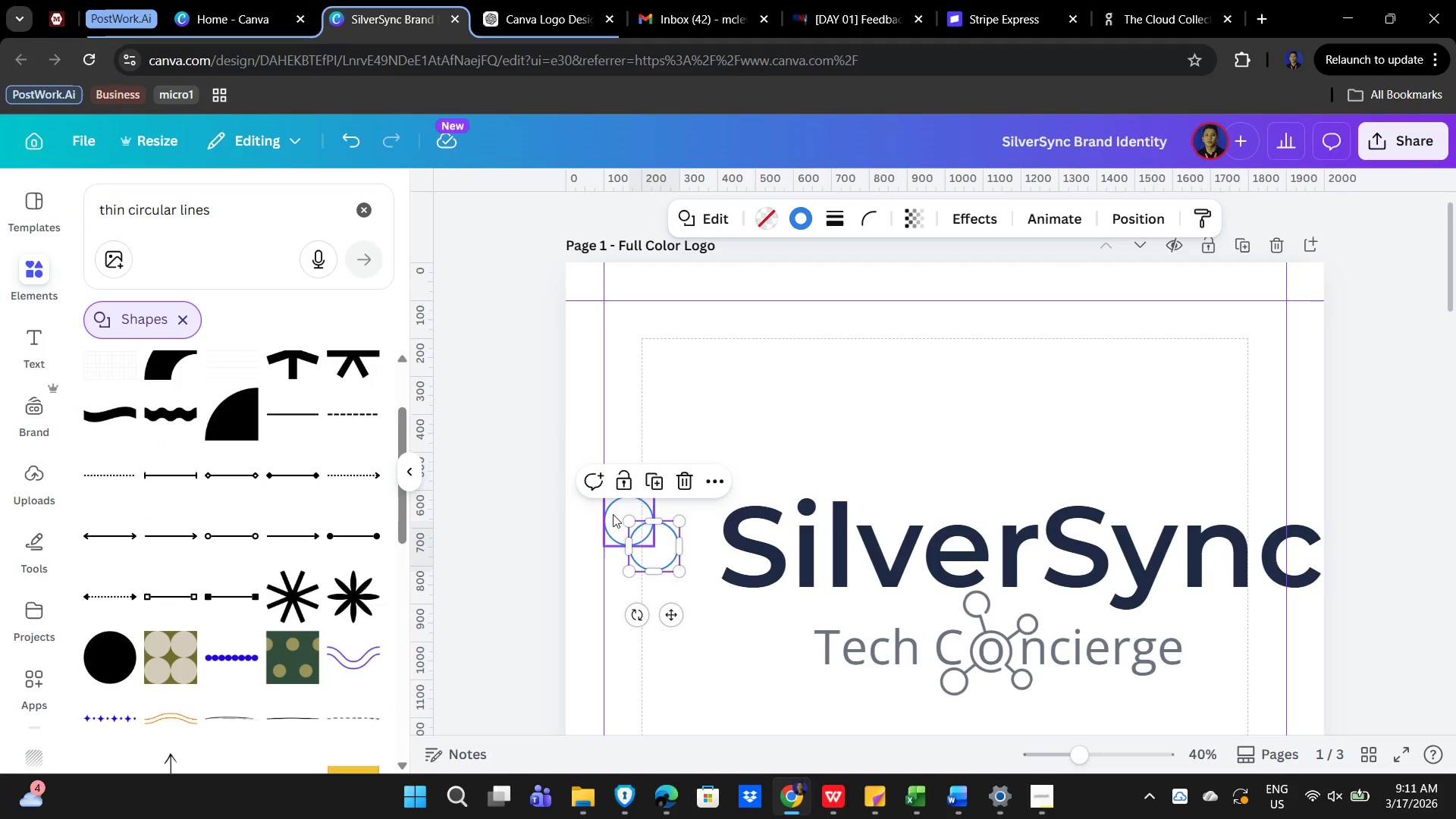 
hold_key(key=ShiftLeft, duration=0.75)
left_click([612, 516])
 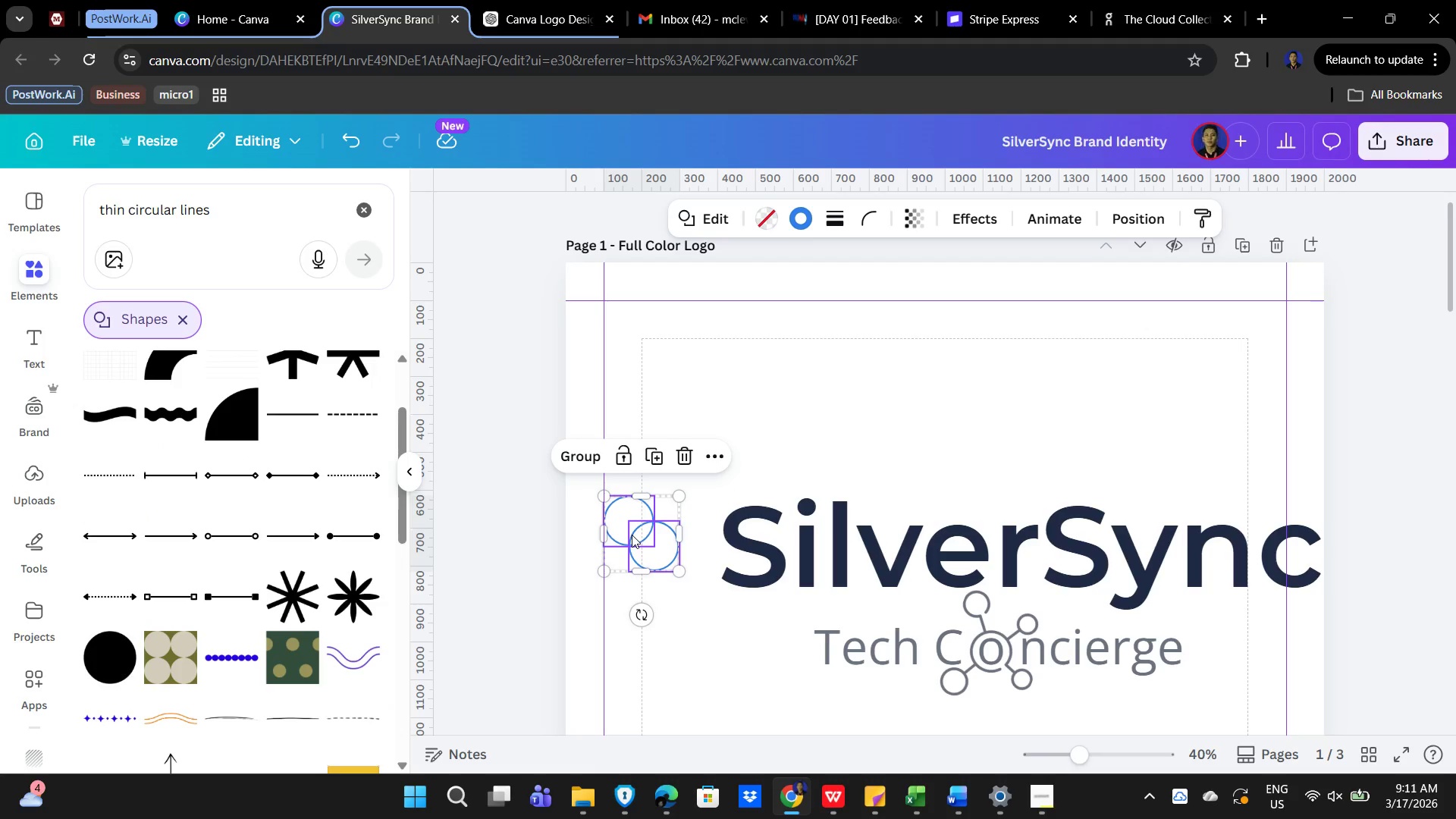 
left_click_drag(start_coordinate=[632, 535], to_coordinate=[669, 545])
 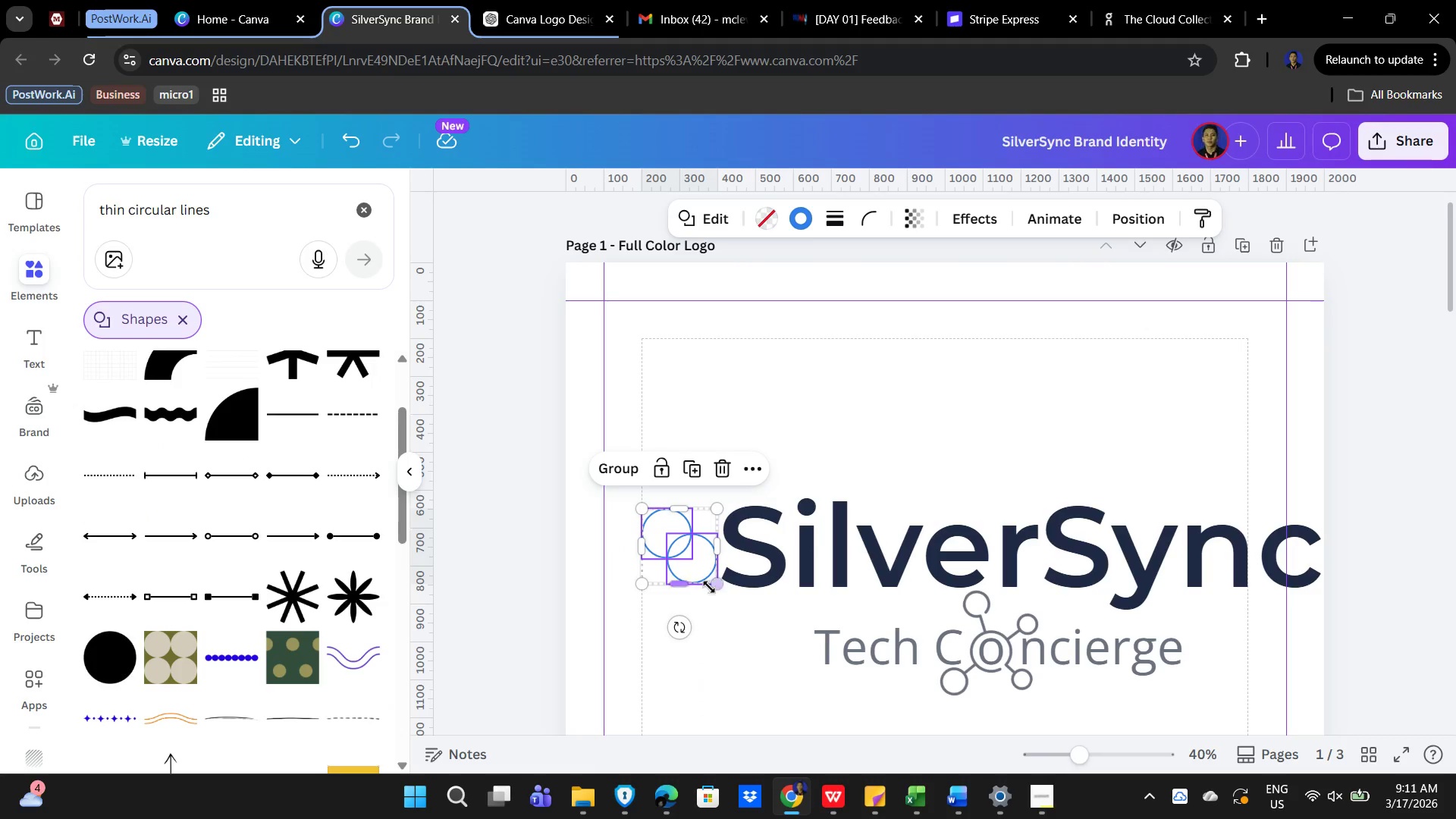 
left_click_drag(start_coordinate=[712, 590], to_coordinate=[692, 576])
 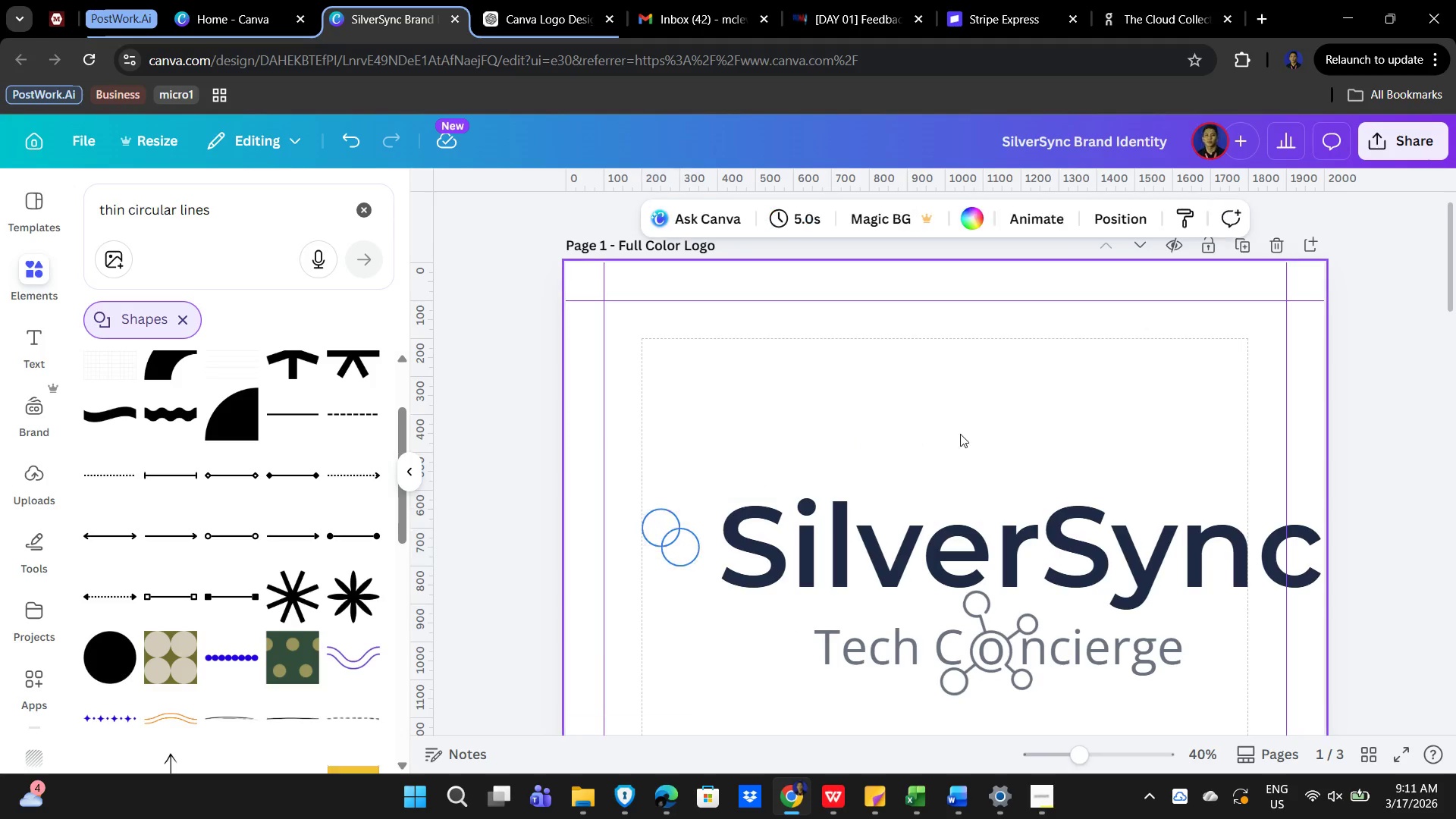 
double_click([981, 422])
 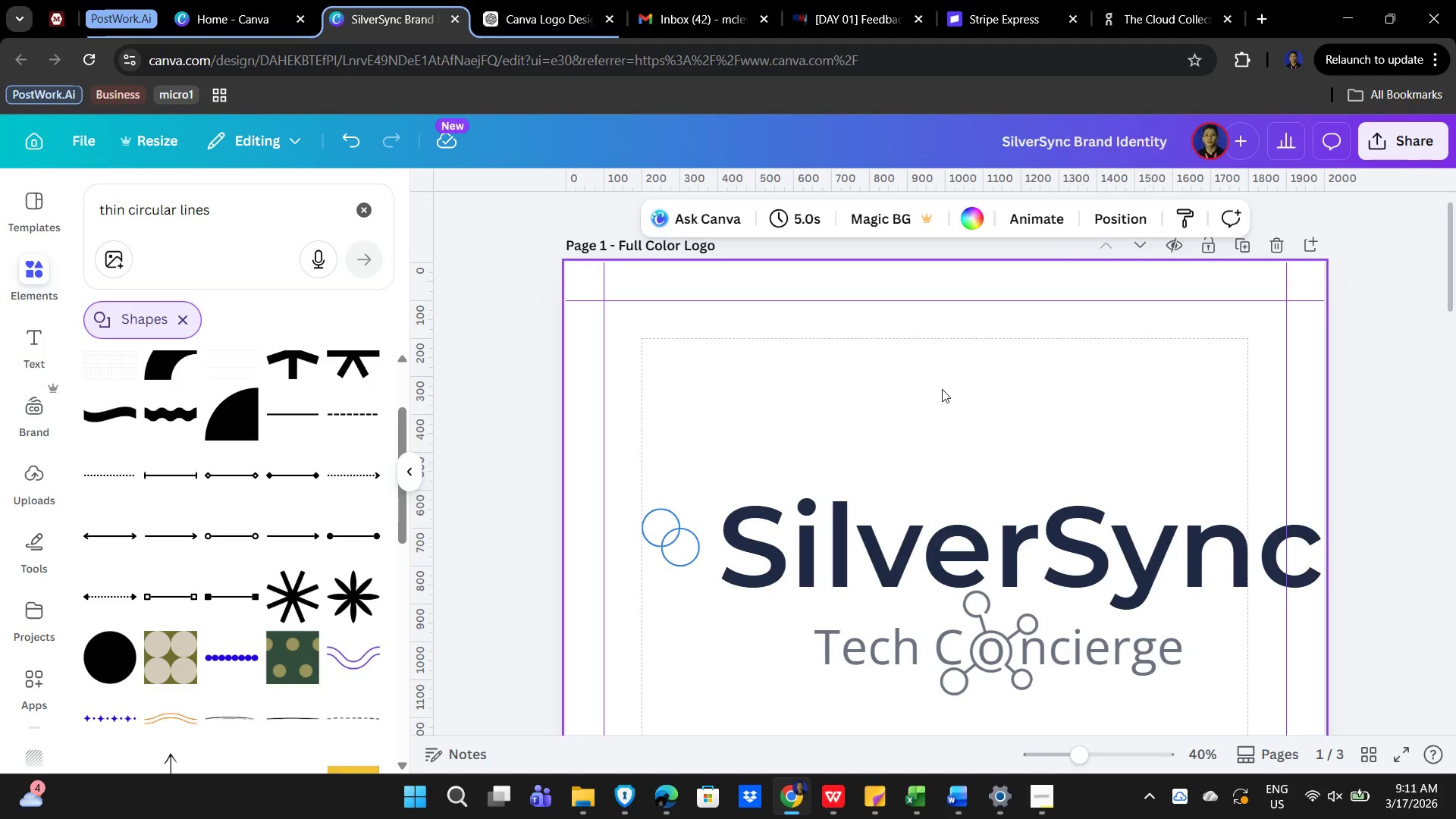 
wait(8.95)
 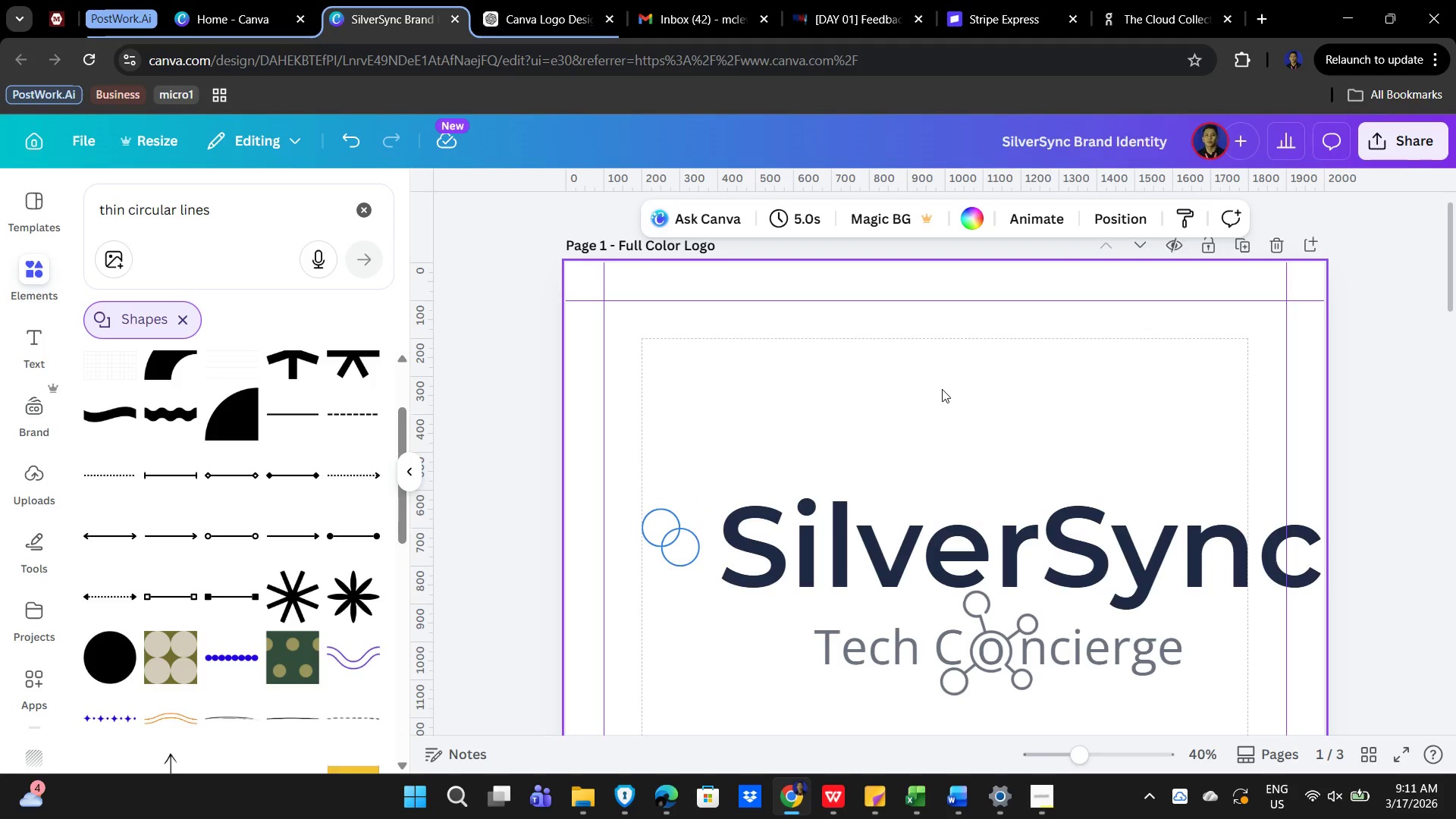 
left_click([683, 544])
 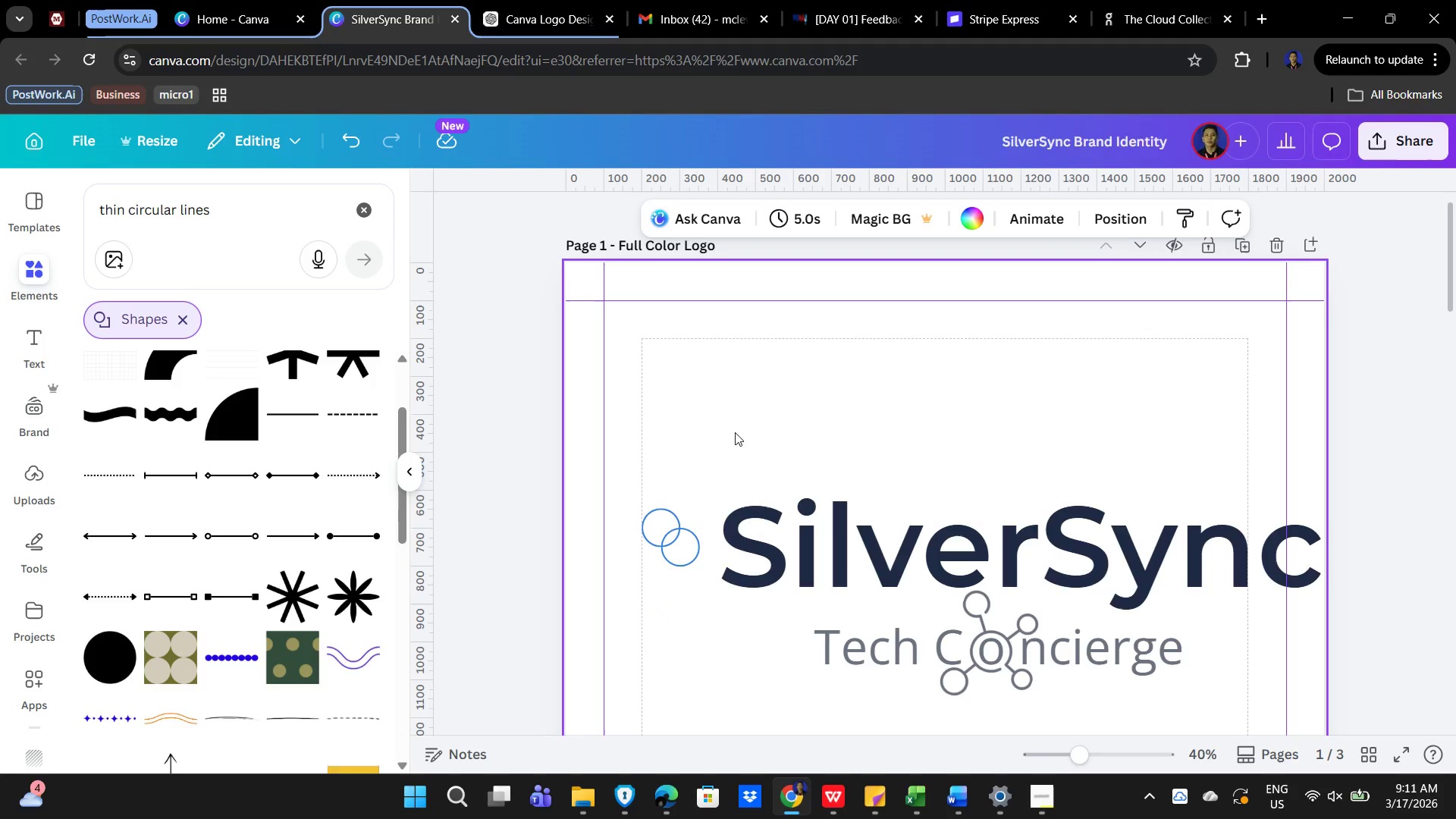 
wait(13.88)
 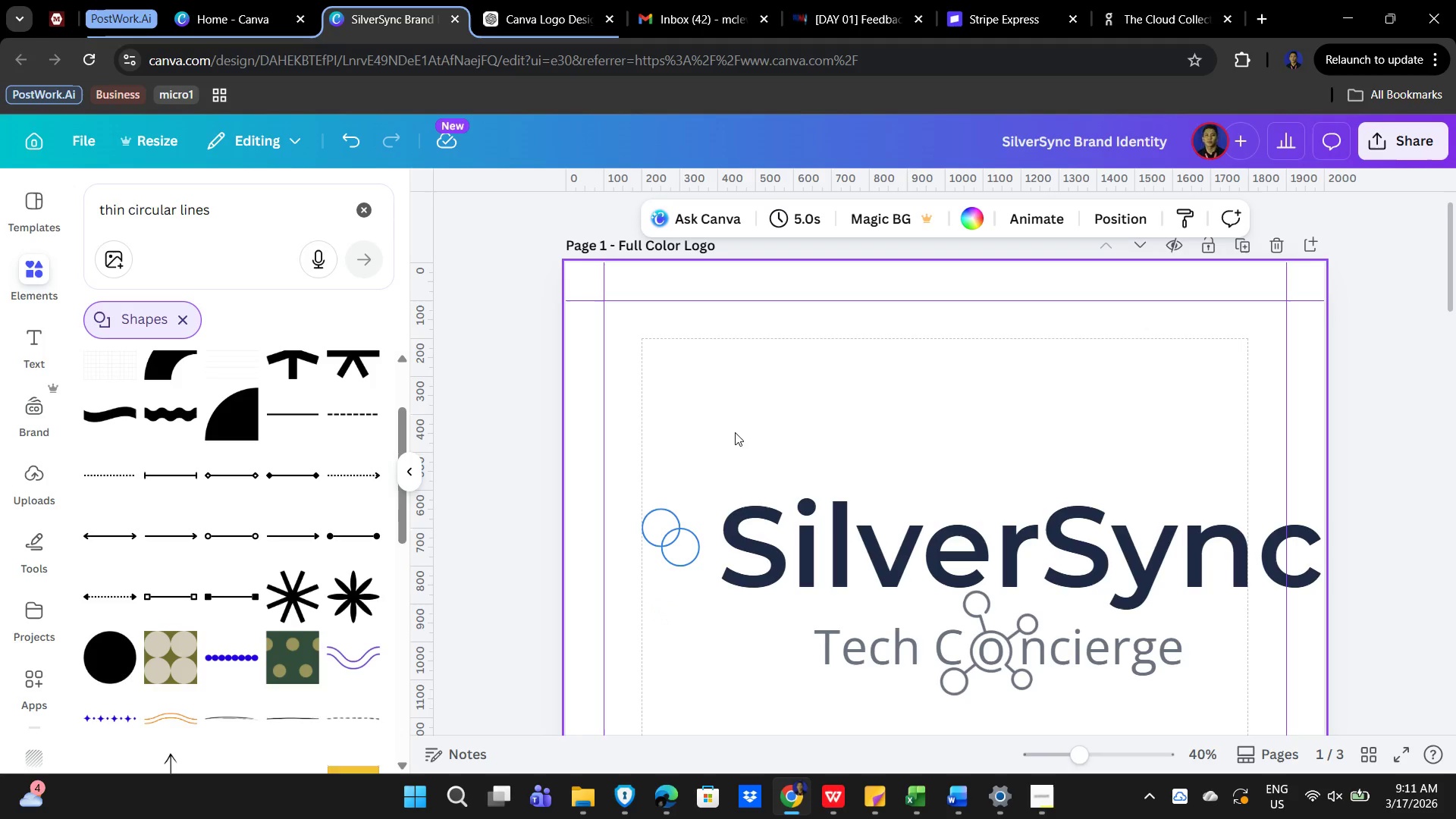 
left_click_drag(start_coordinate=[690, 554], to_coordinate=[686, 550])
 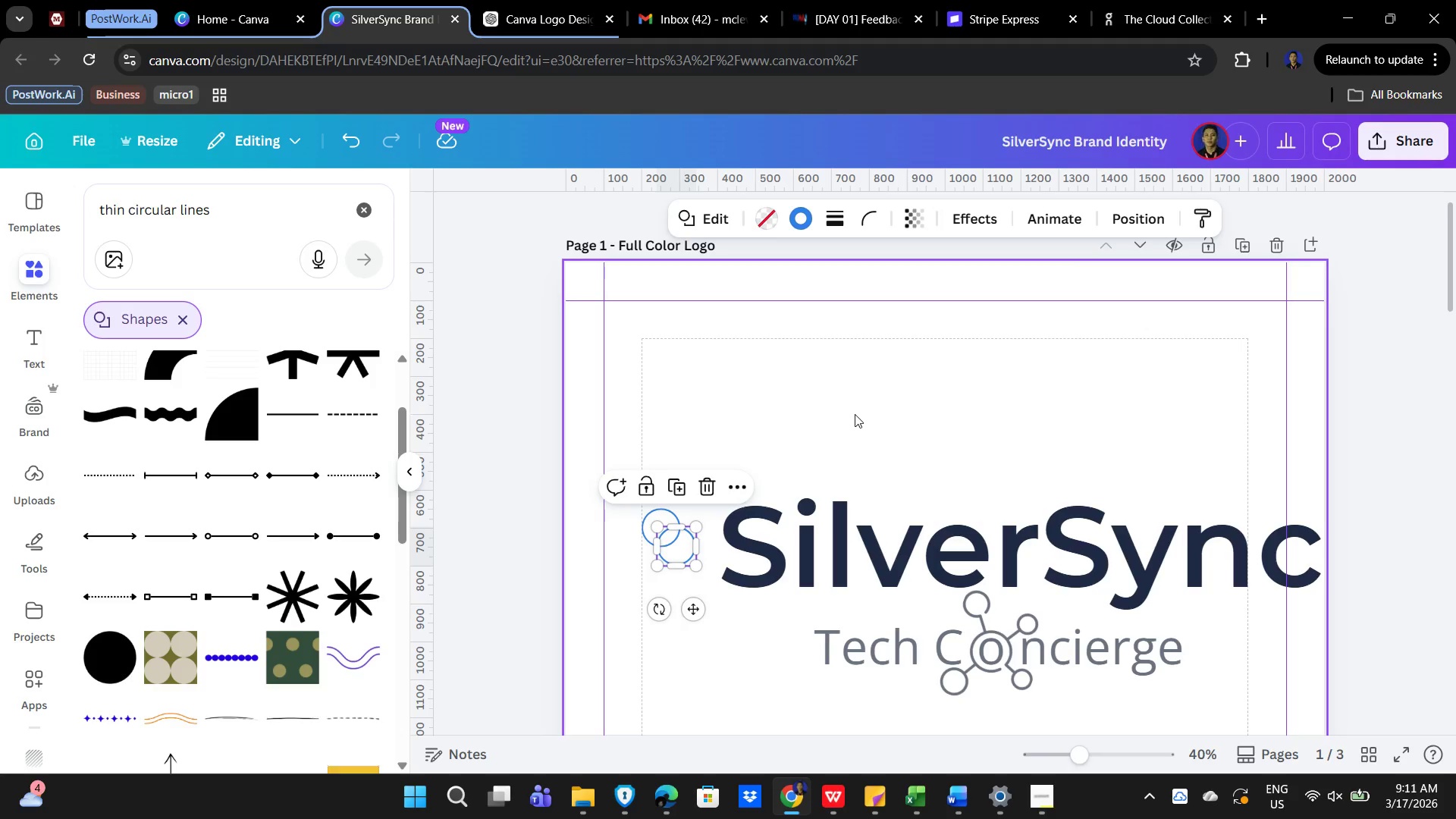 
left_click([855, 414])
 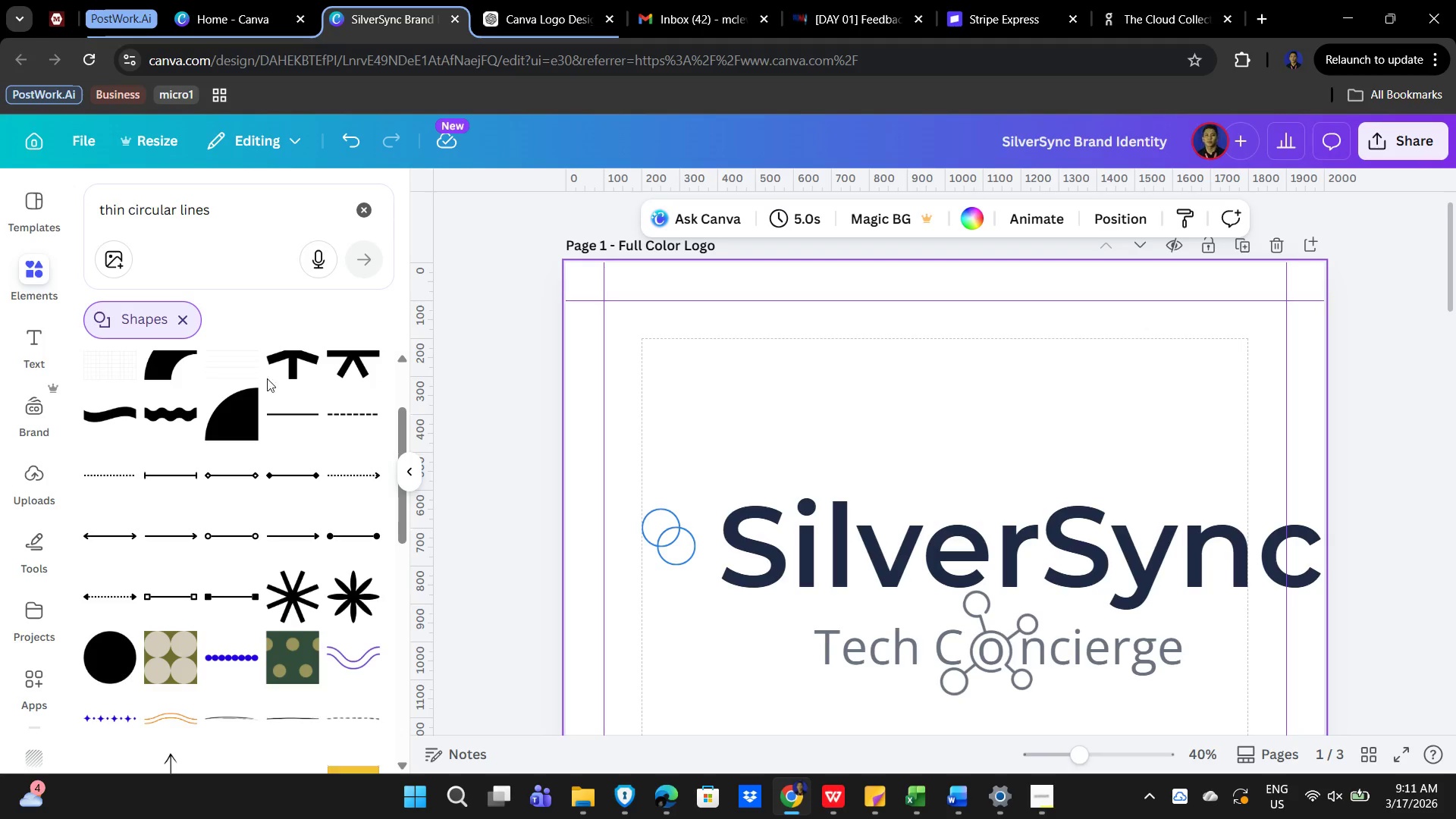 
double_click([233, 218])
 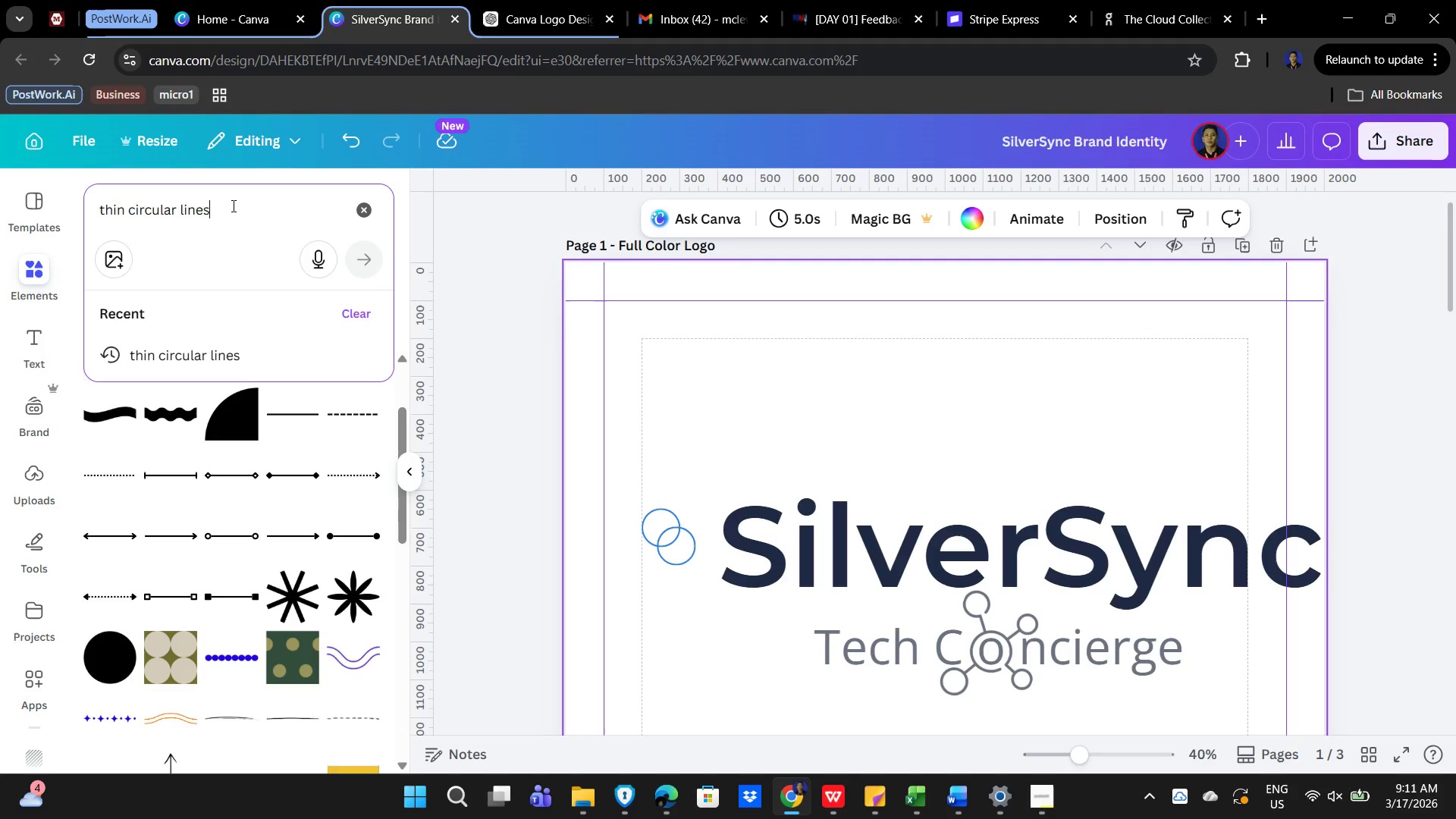 
left_click([231, 203])
 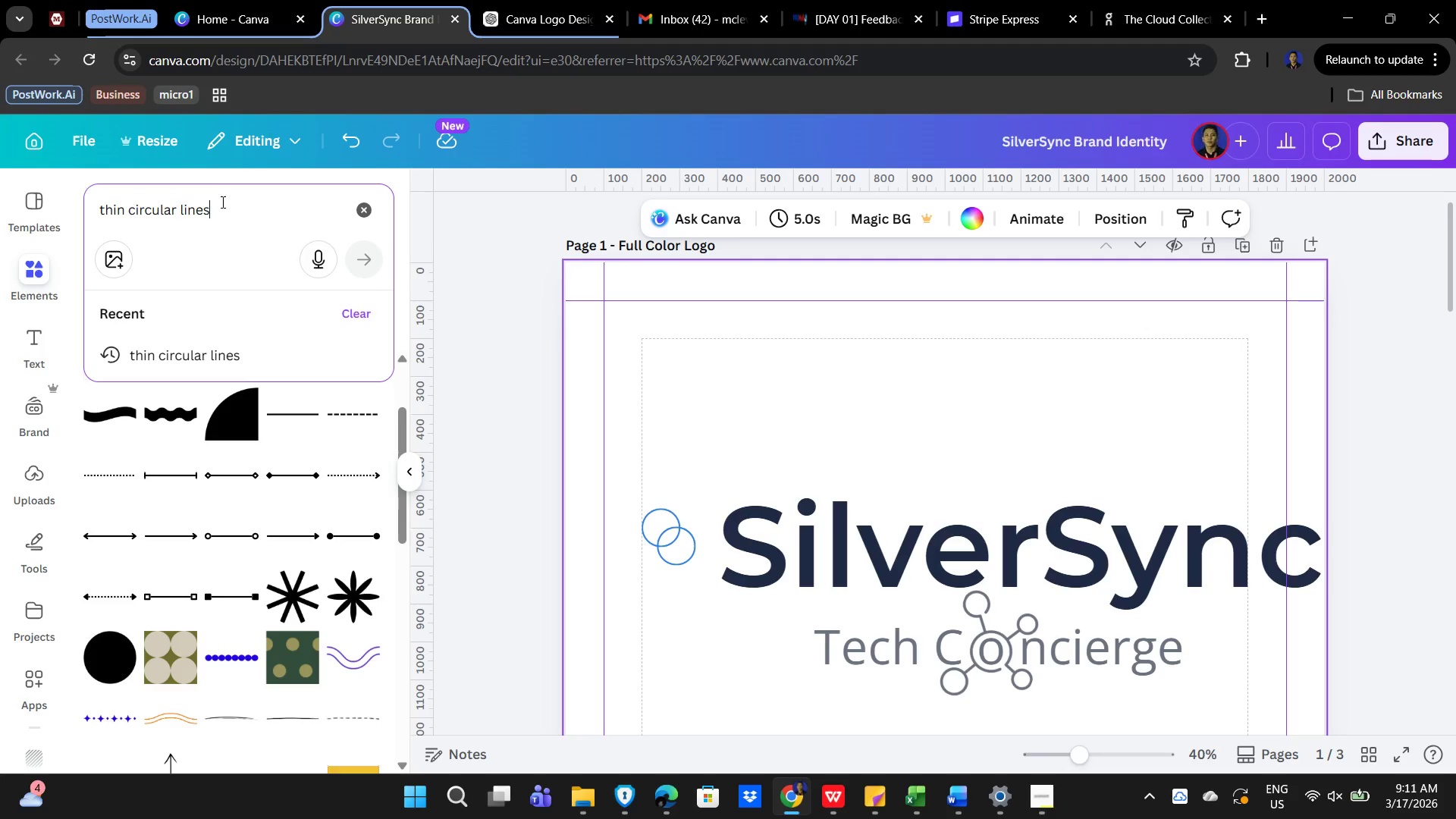 
left_click_drag(start_coordinate=[224, 202], to_coordinate=[86, 199])
 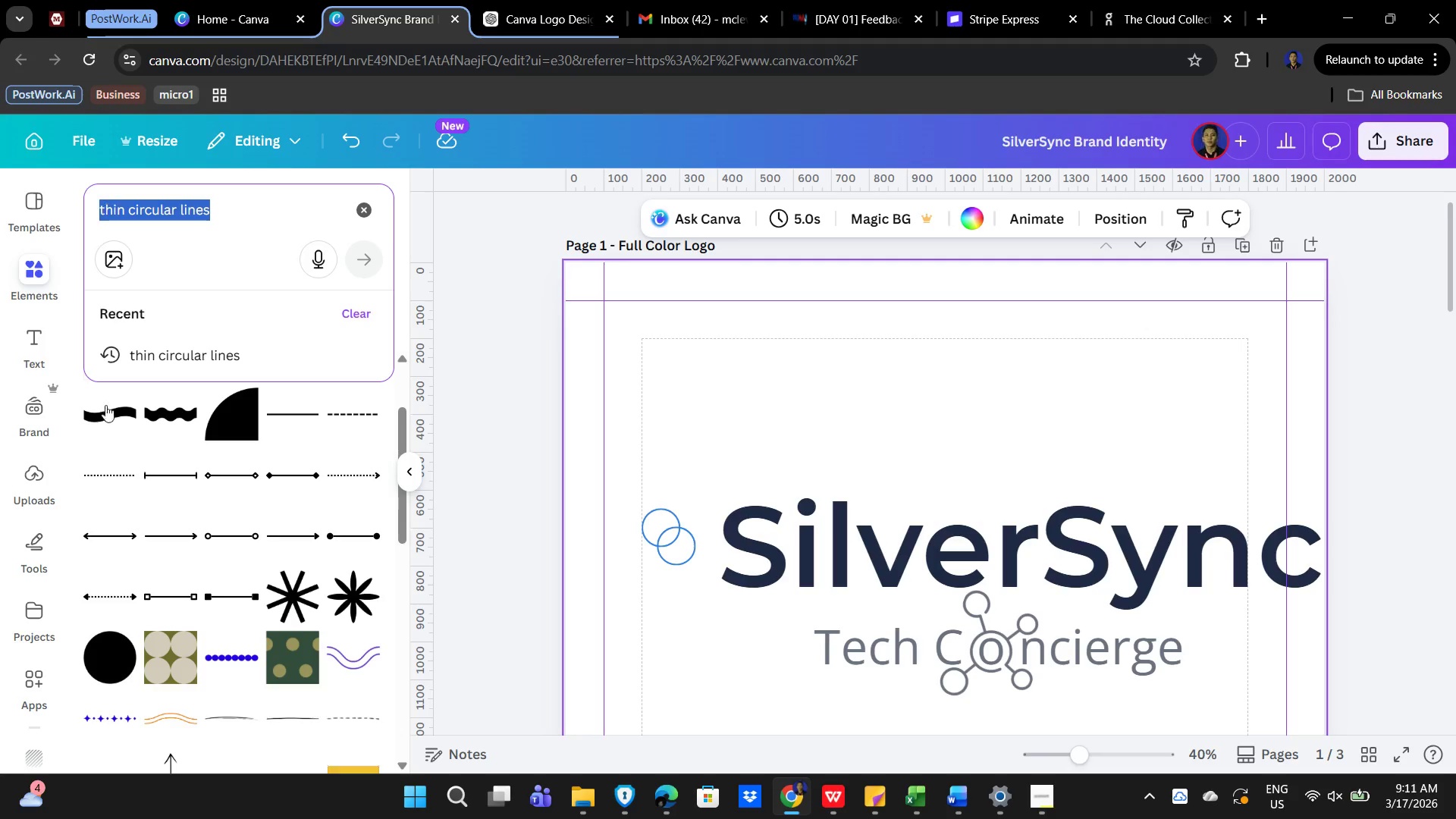 
left_click([101, 651])
 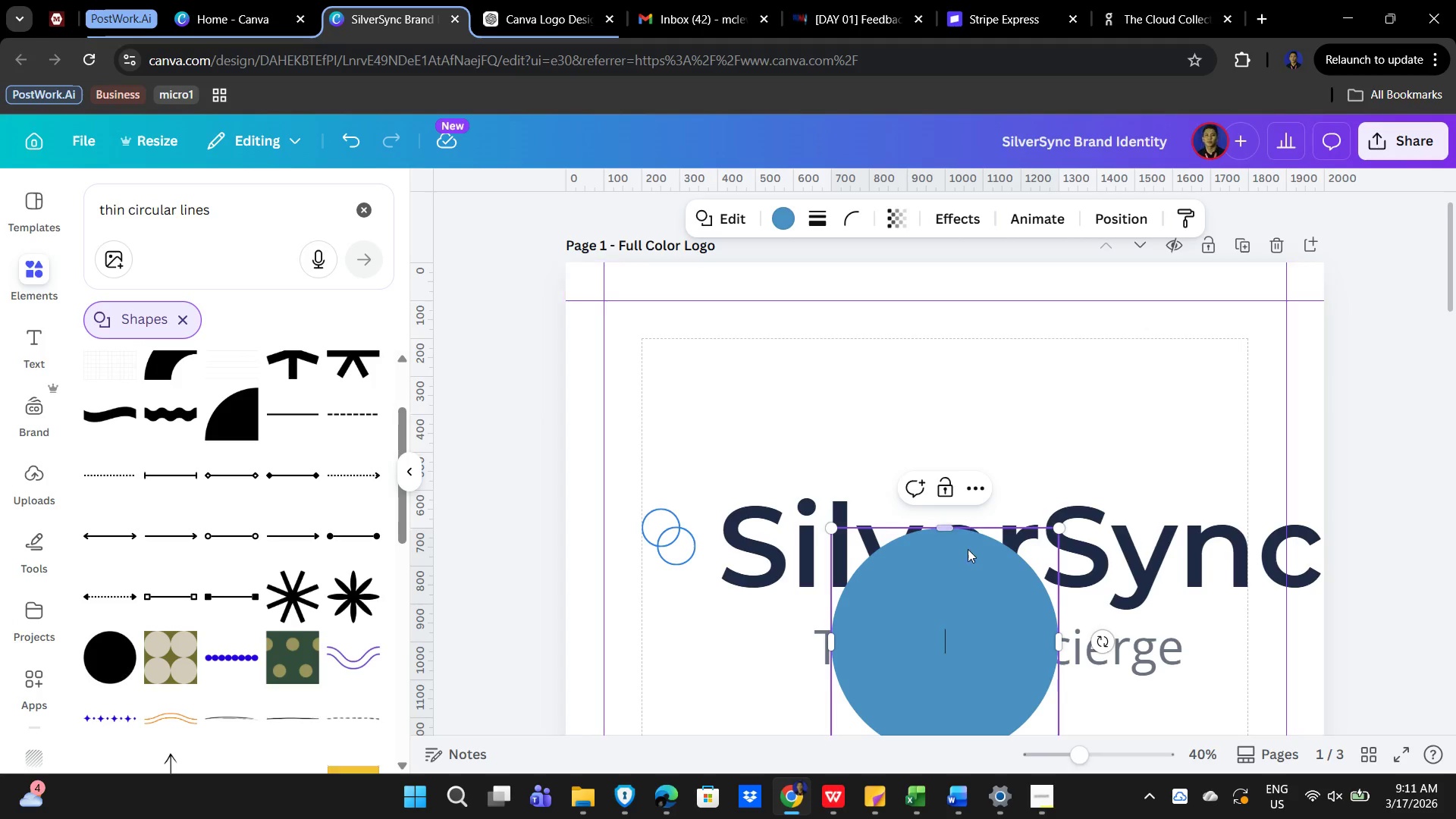 
left_click_drag(start_coordinate=[968, 635], to_coordinate=[883, 422])
 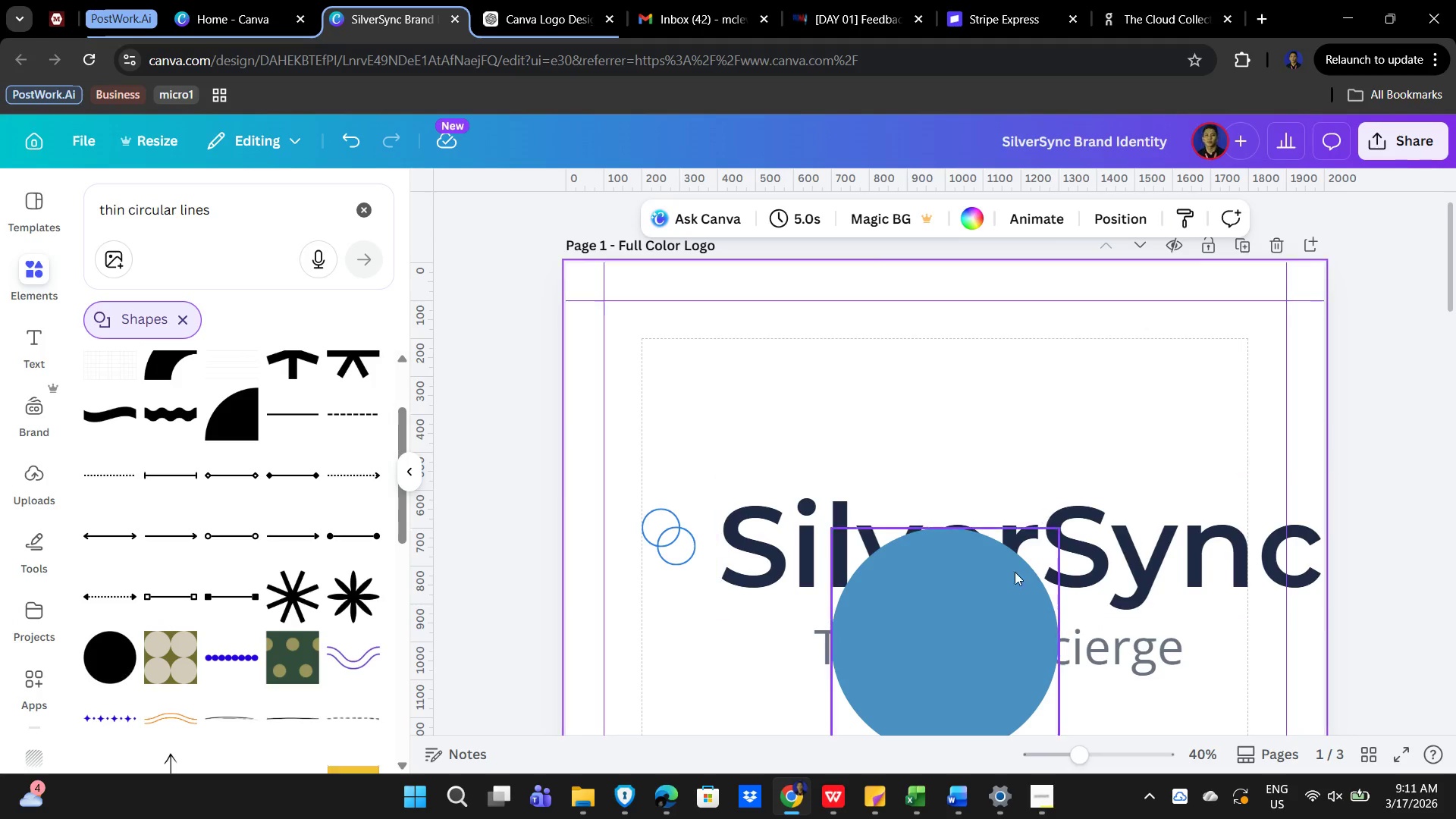 
left_click_drag(start_coordinate=[974, 623], to_coordinate=[813, 374])
 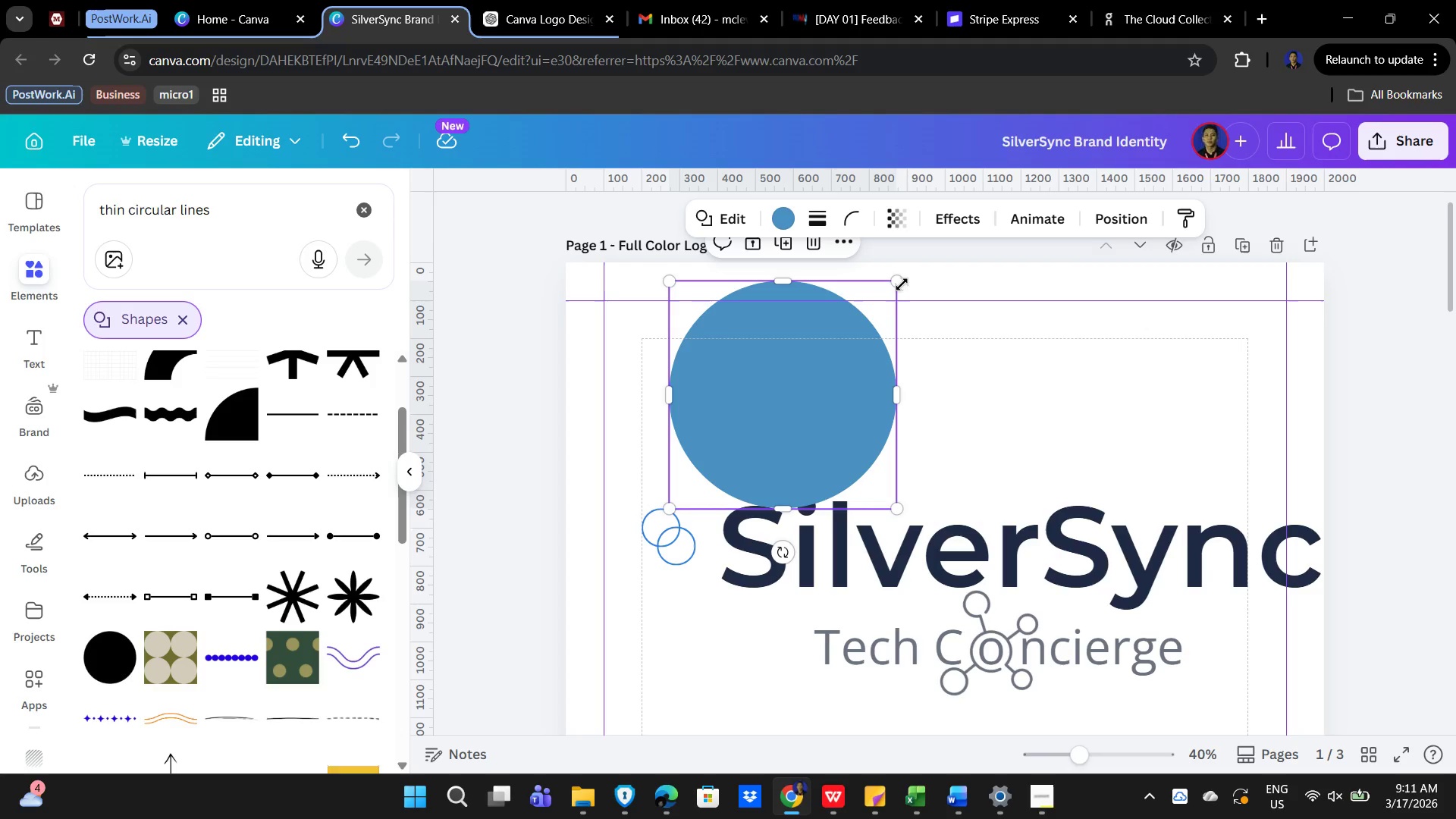 
left_click_drag(start_coordinate=[898, 280], to_coordinate=[675, 491])
 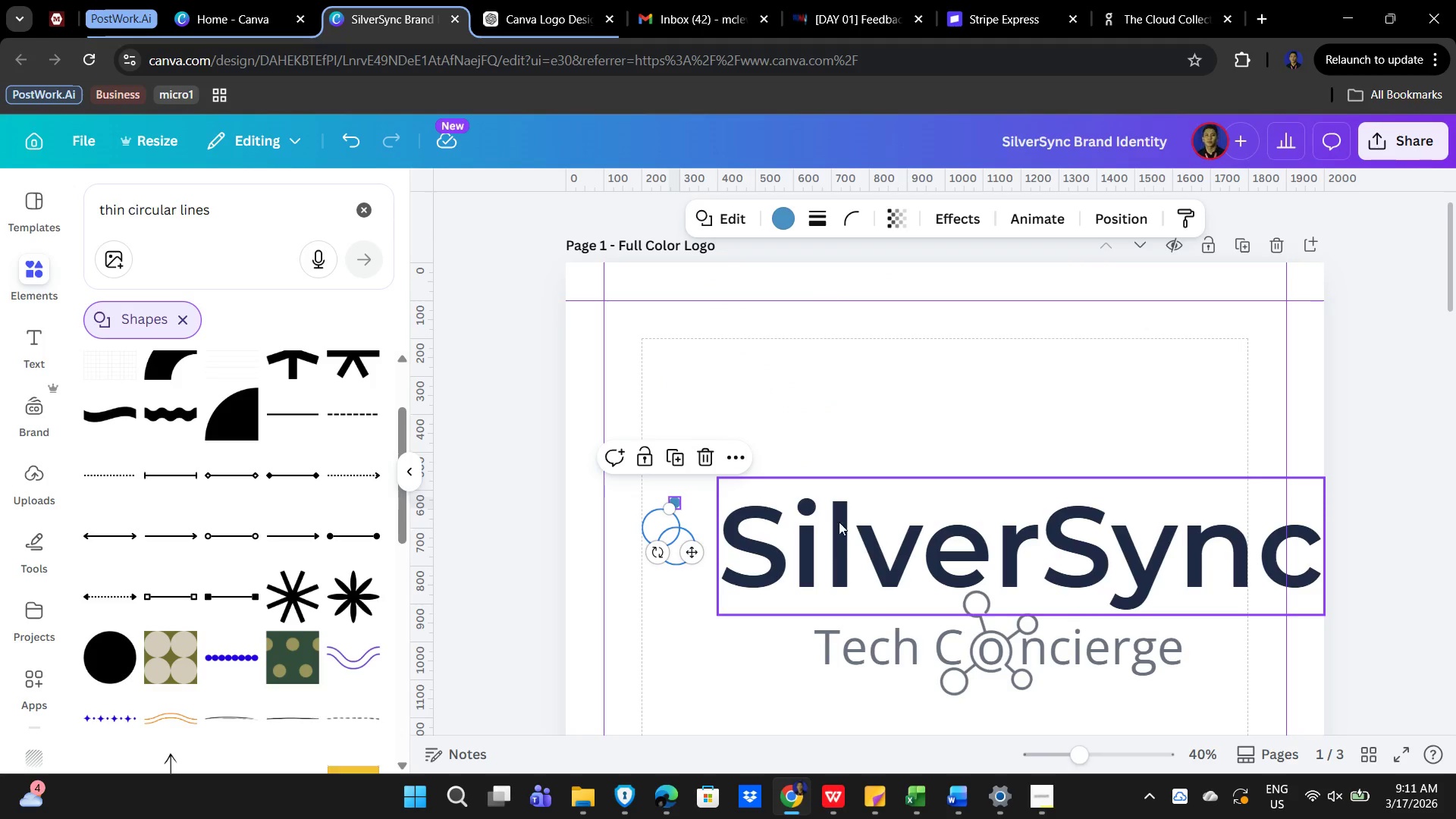 
hold_key(key=ControlLeft, duration=0.72)
scroll: coordinate [860, 505], scroll_direction: up, amount: 8.0
 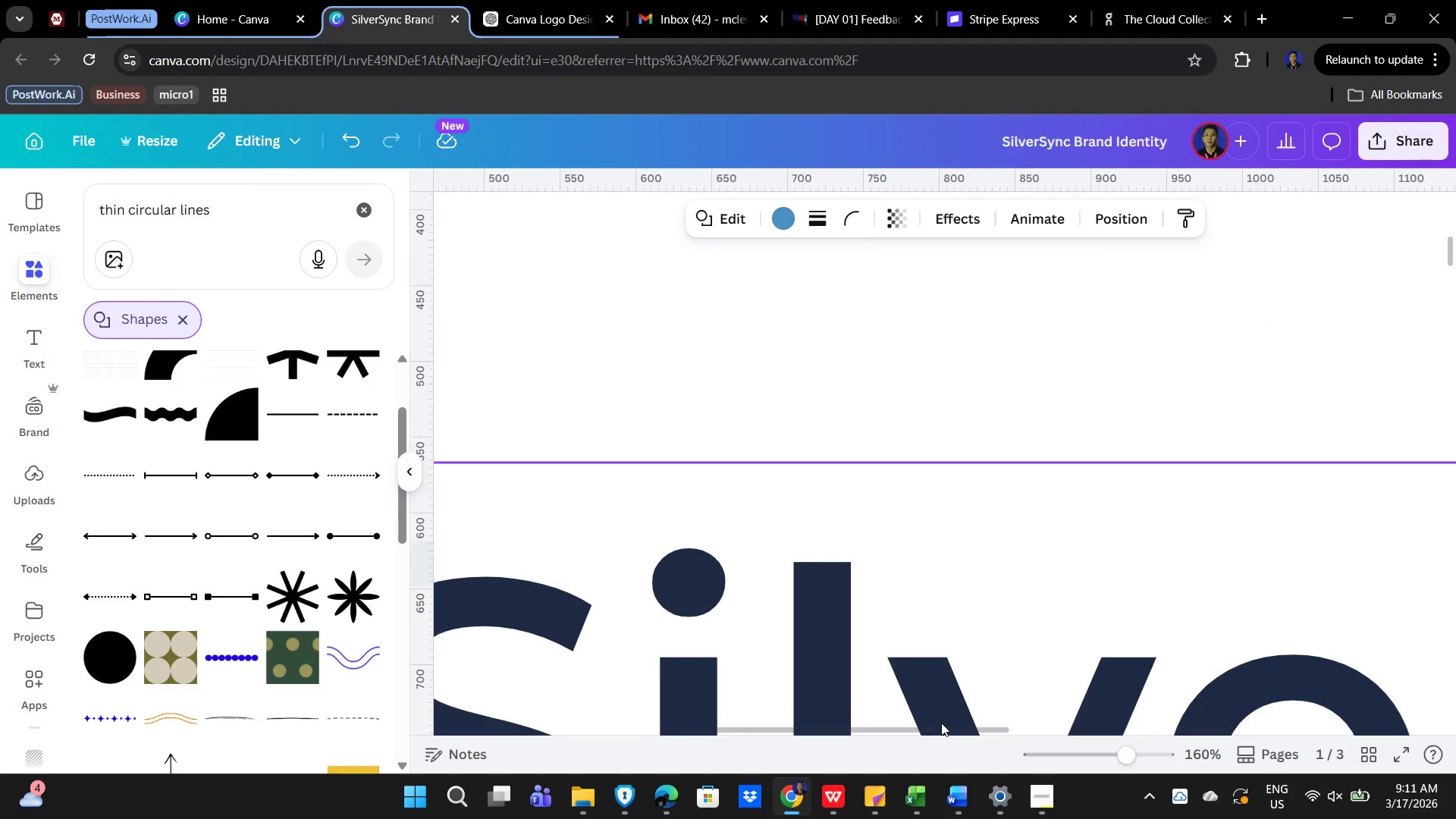 
left_click_drag(start_coordinate=[940, 729], to_coordinate=[715, 766])
 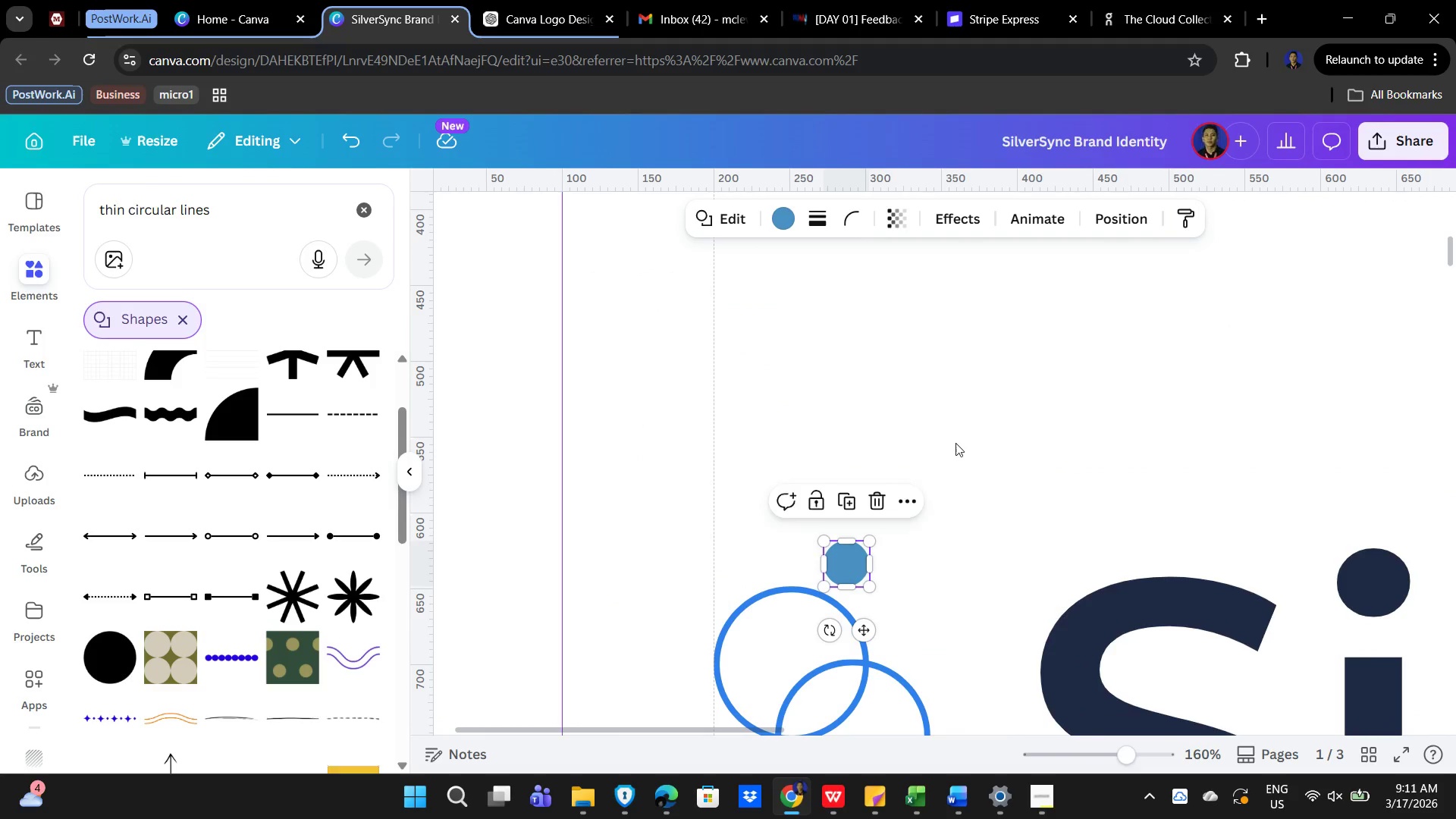 
scroll: coordinate [956, 443], scroll_direction: down, amount: 3.0
 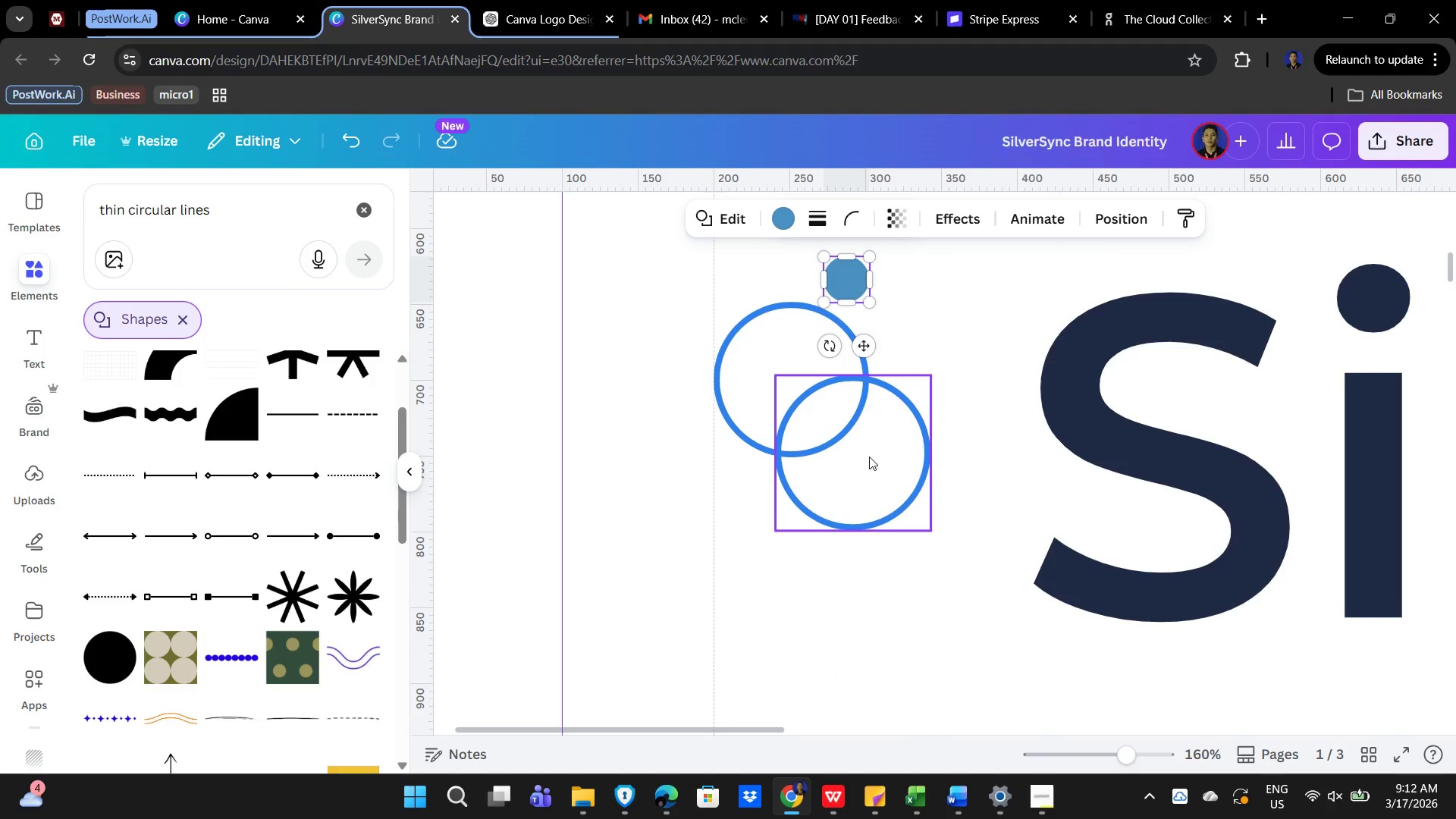 
left_click([897, 470])
 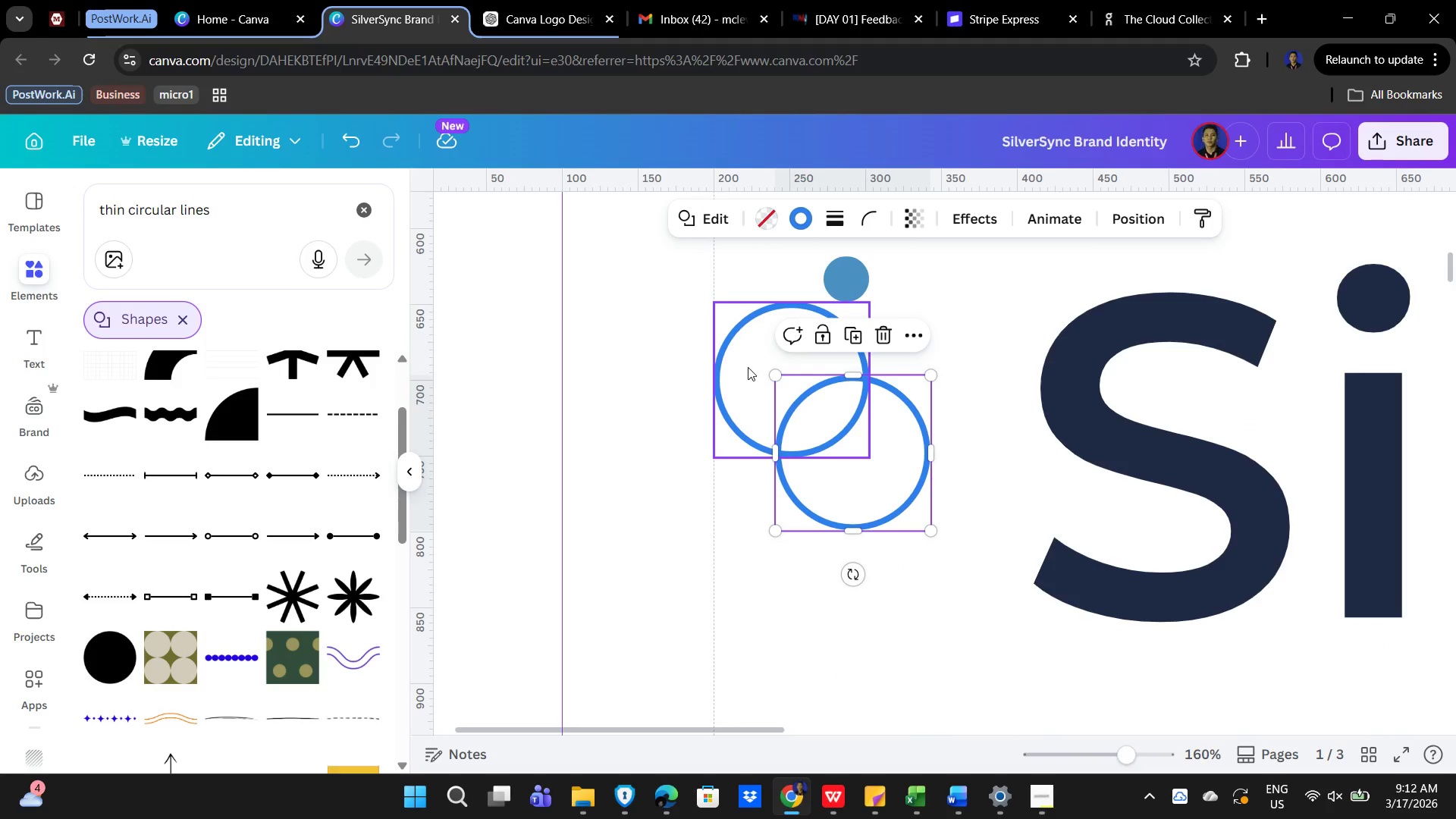 
hold_key(key=ShiftLeft, duration=0.69)
left_click([748, 367])
 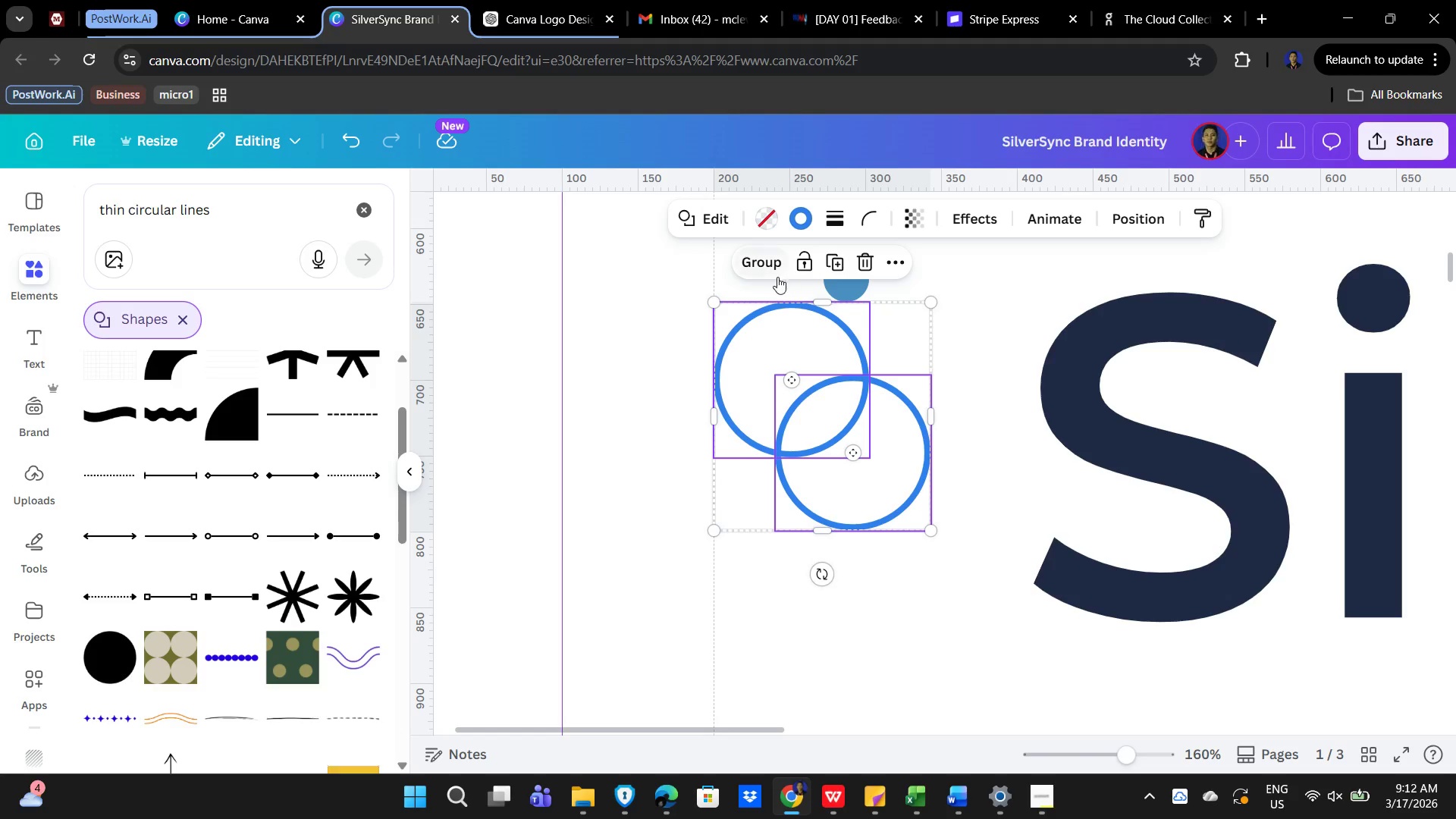 
left_click([759, 263])
 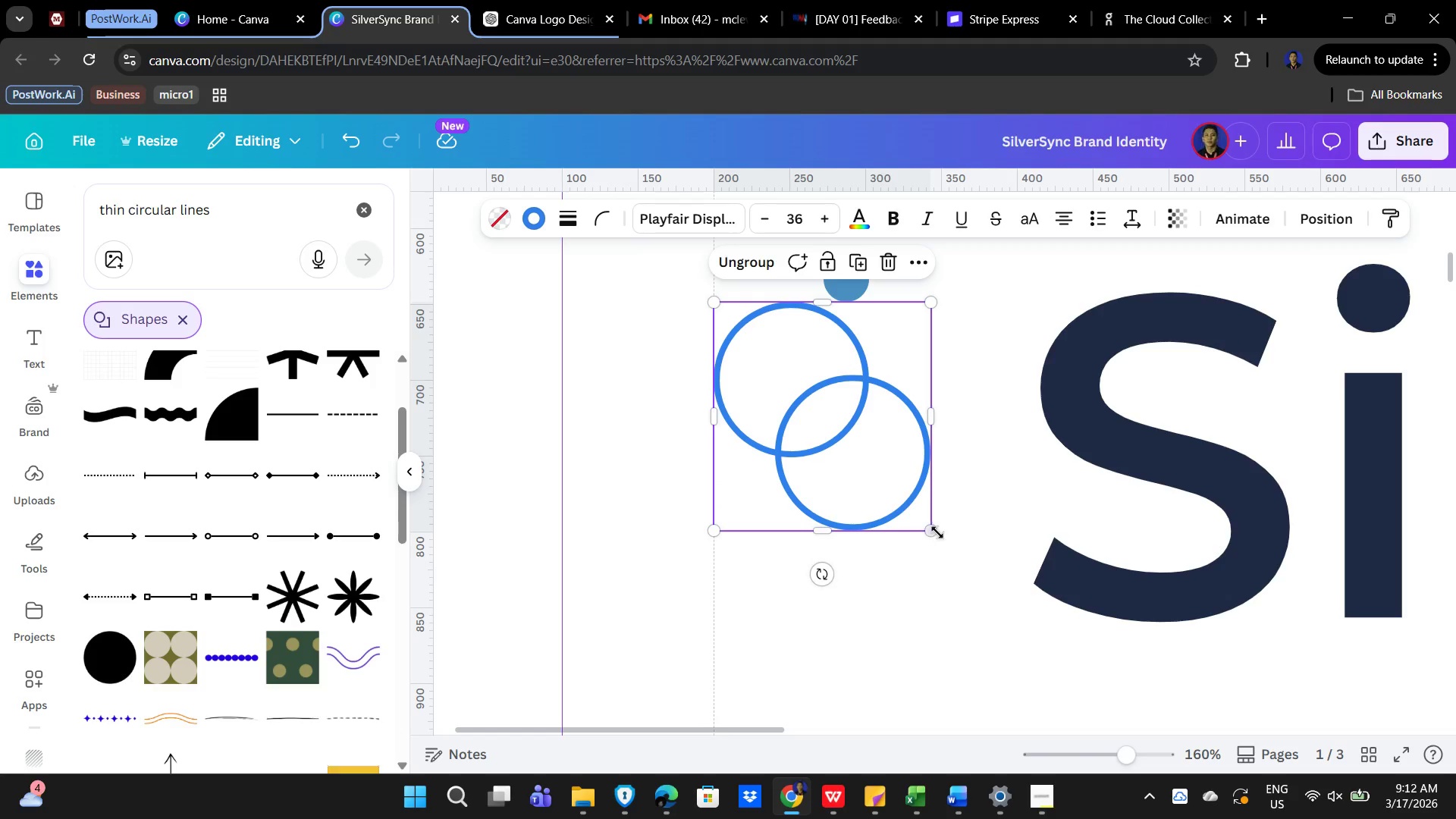 
left_click_drag(start_coordinate=[932, 530], to_coordinate=[1003, 615])
 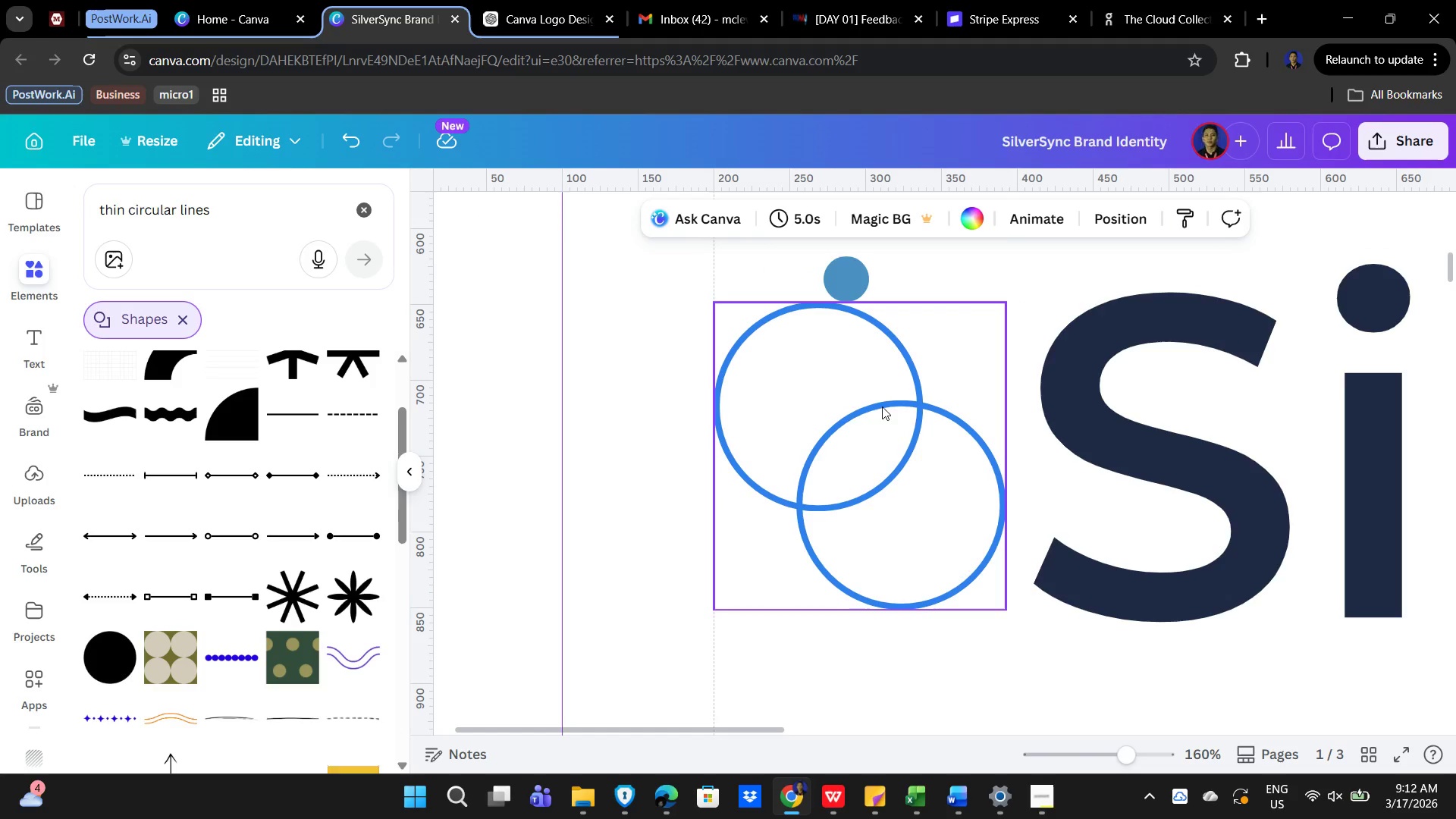 
scroll: coordinate [1007, 431], scroll_direction: up, amount: 1.0
 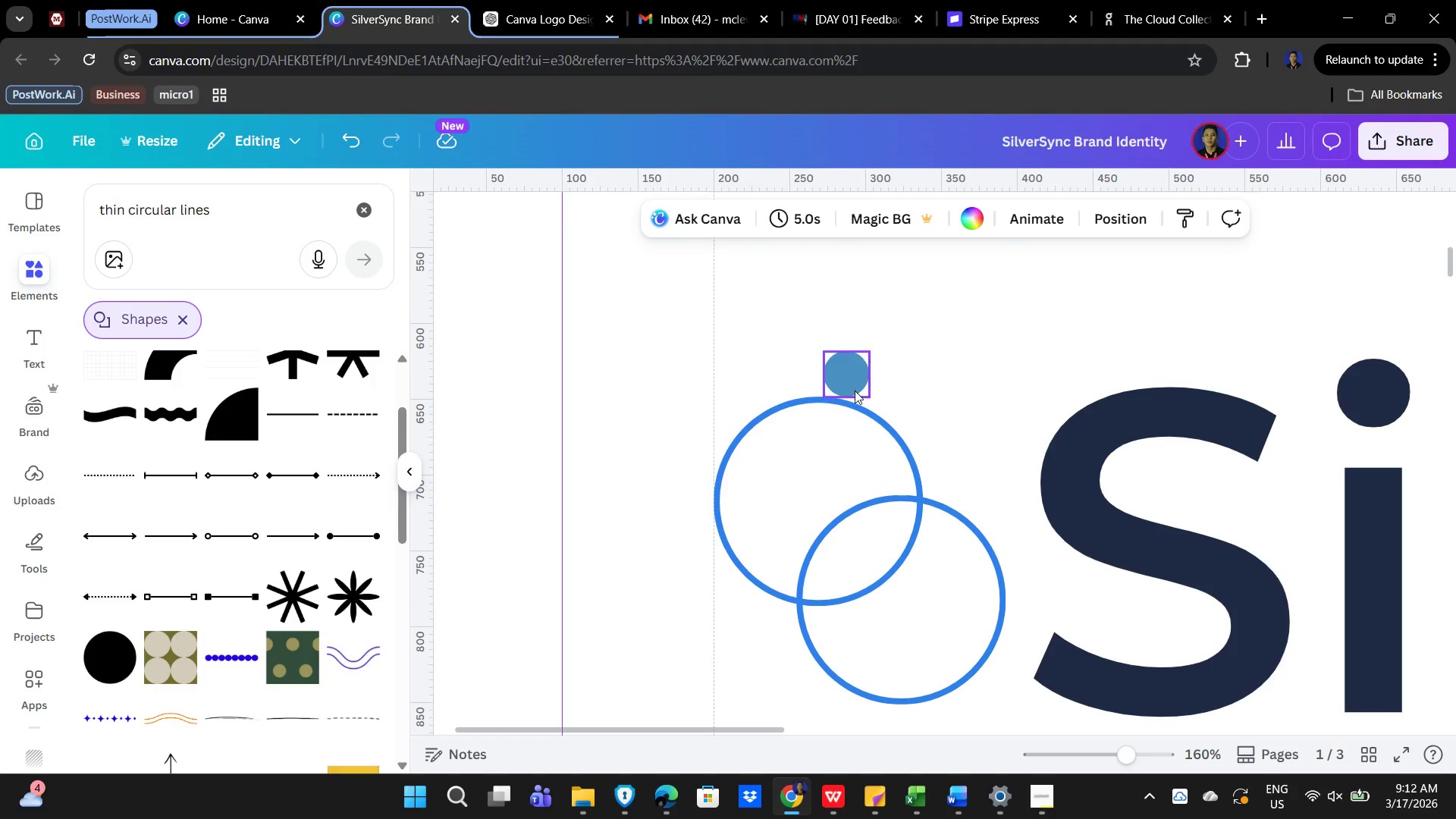 
left_click([852, 393])
 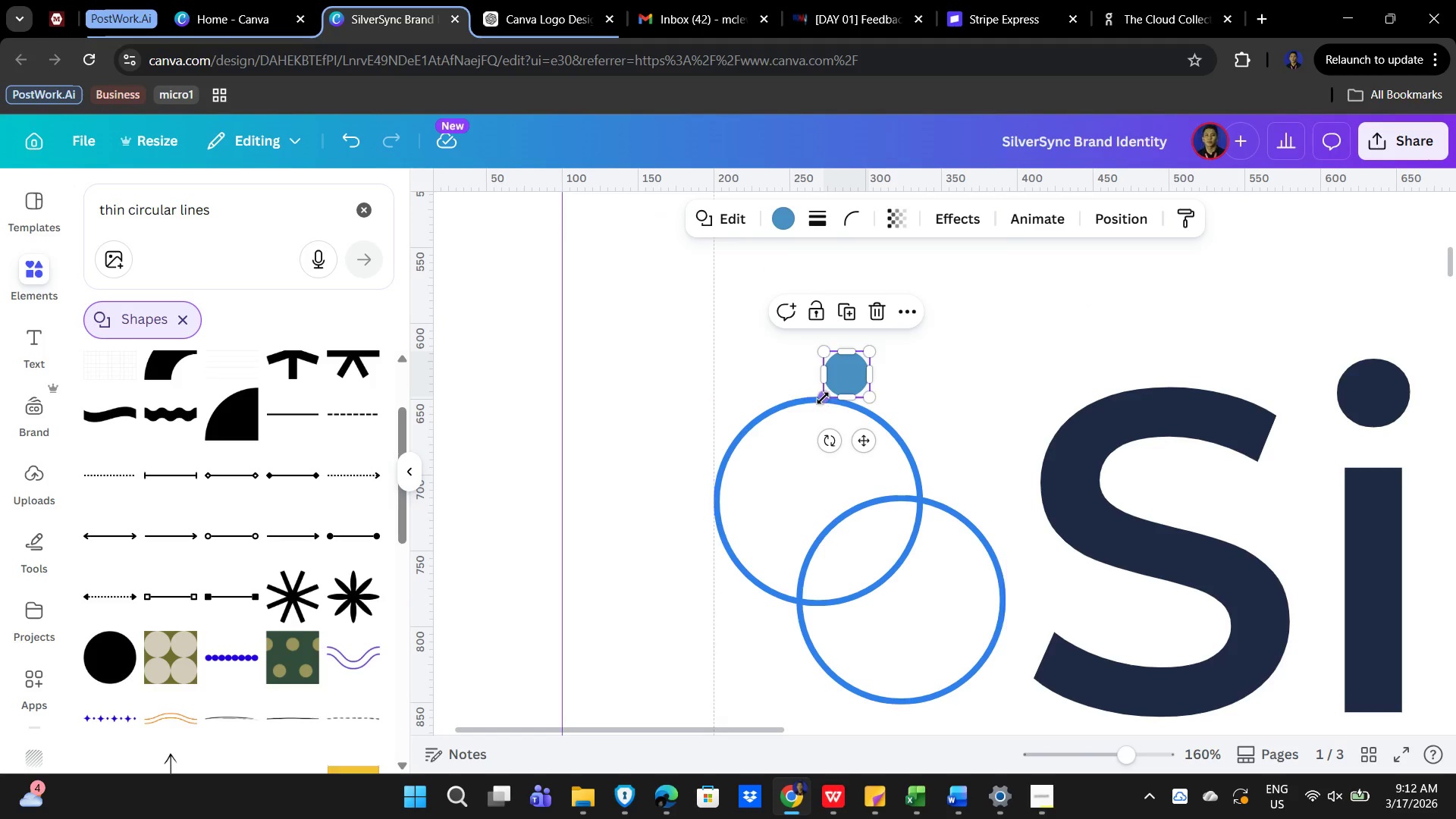 
left_click_drag(start_coordinate=[823, 398], to_coordinate=[845, 382])
 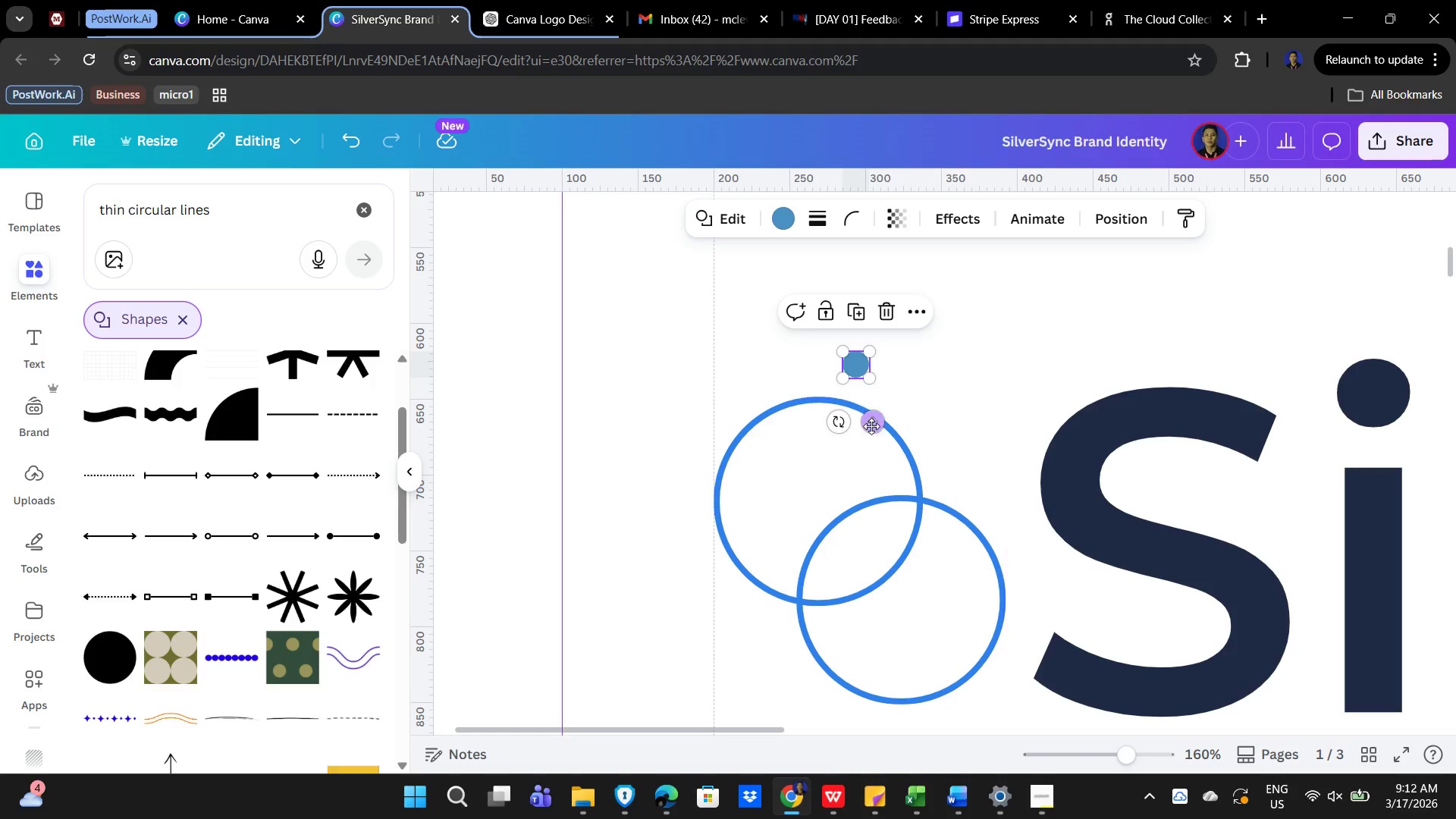 
left_click_drag(start_coordinate=[872, 419], to_coordinate=[940, 554])
 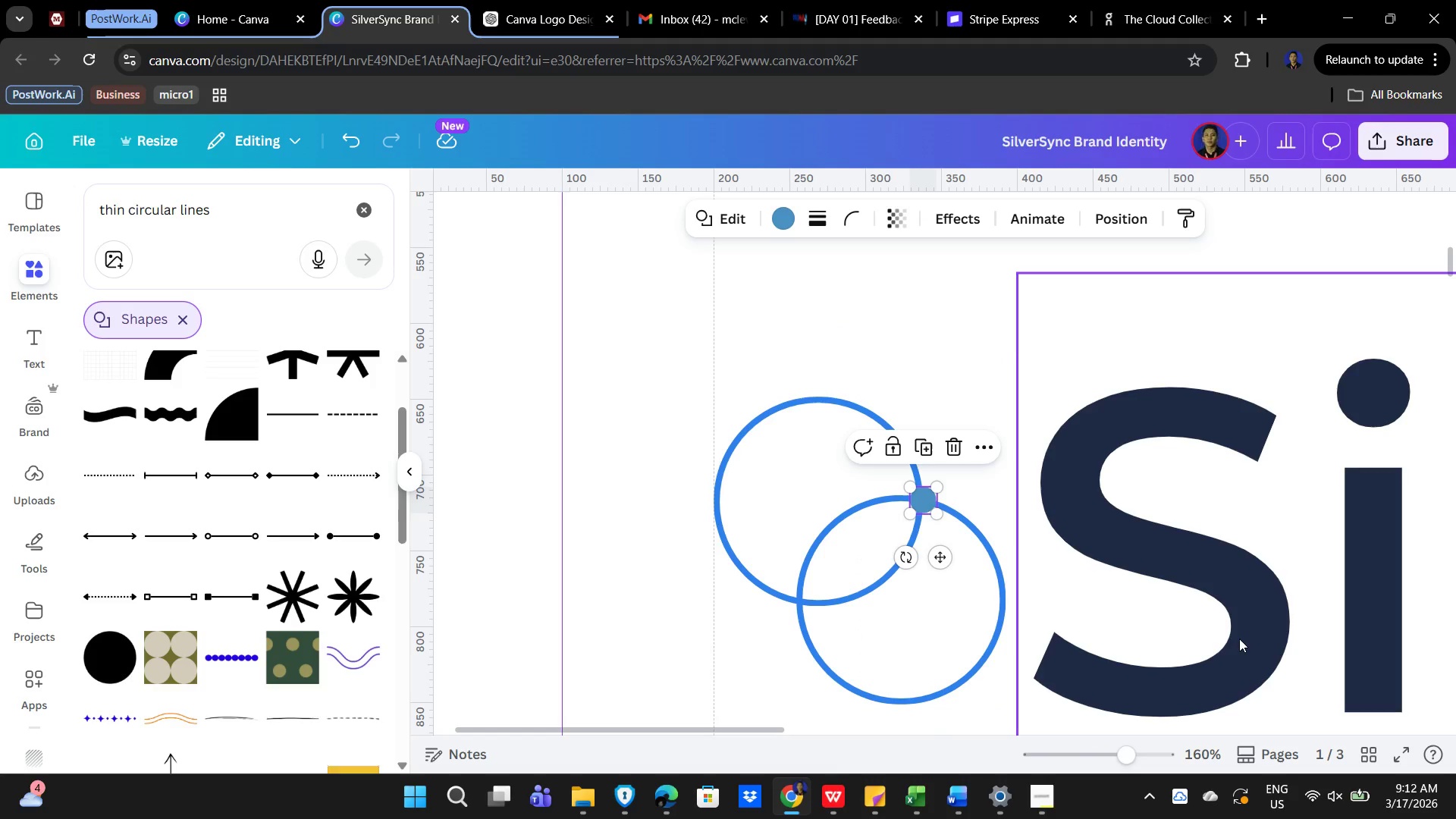 
key(ArrowLeft)
 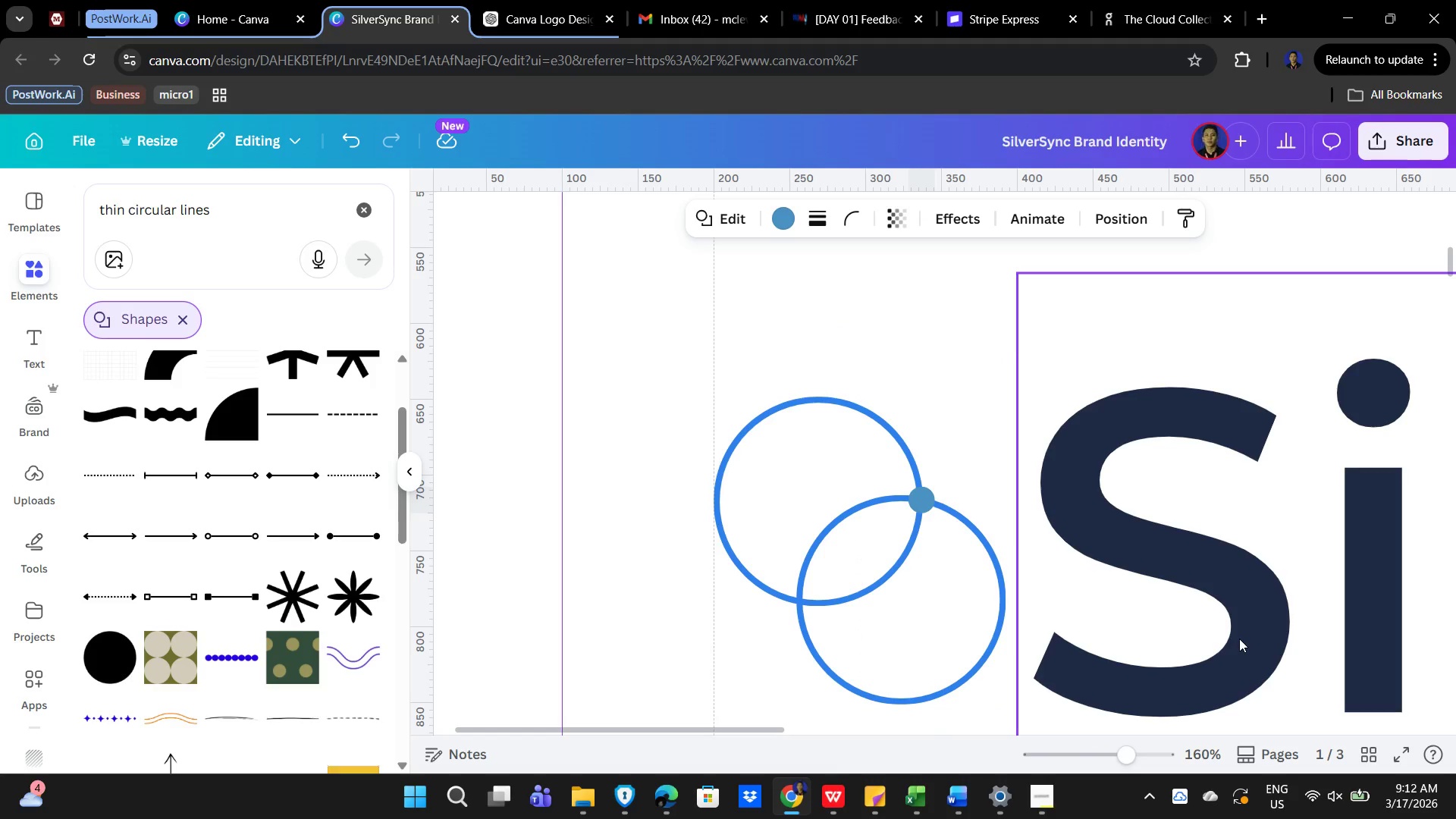 
key(ArrowLeft)
 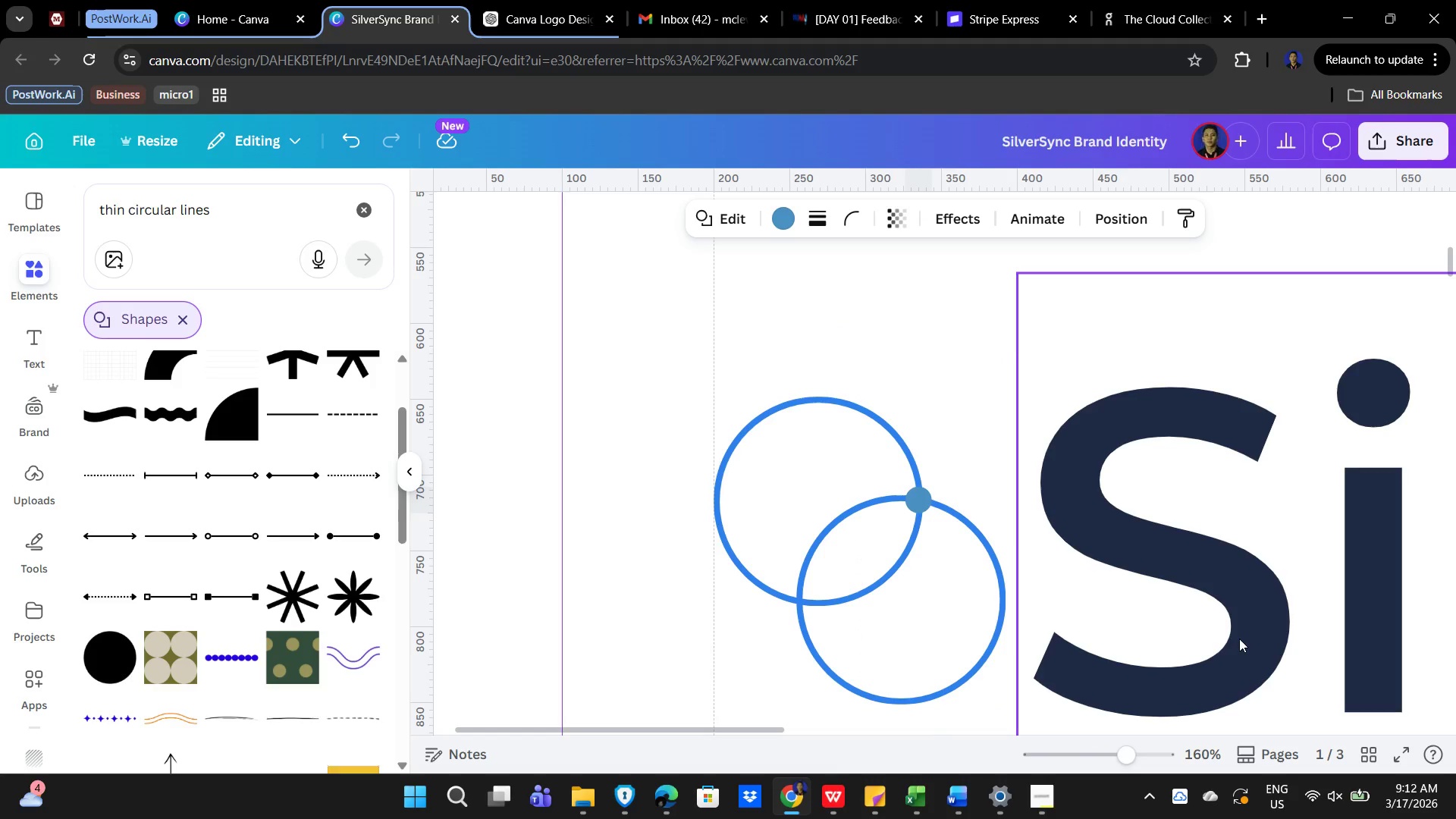 
key(ArrowLeft)
 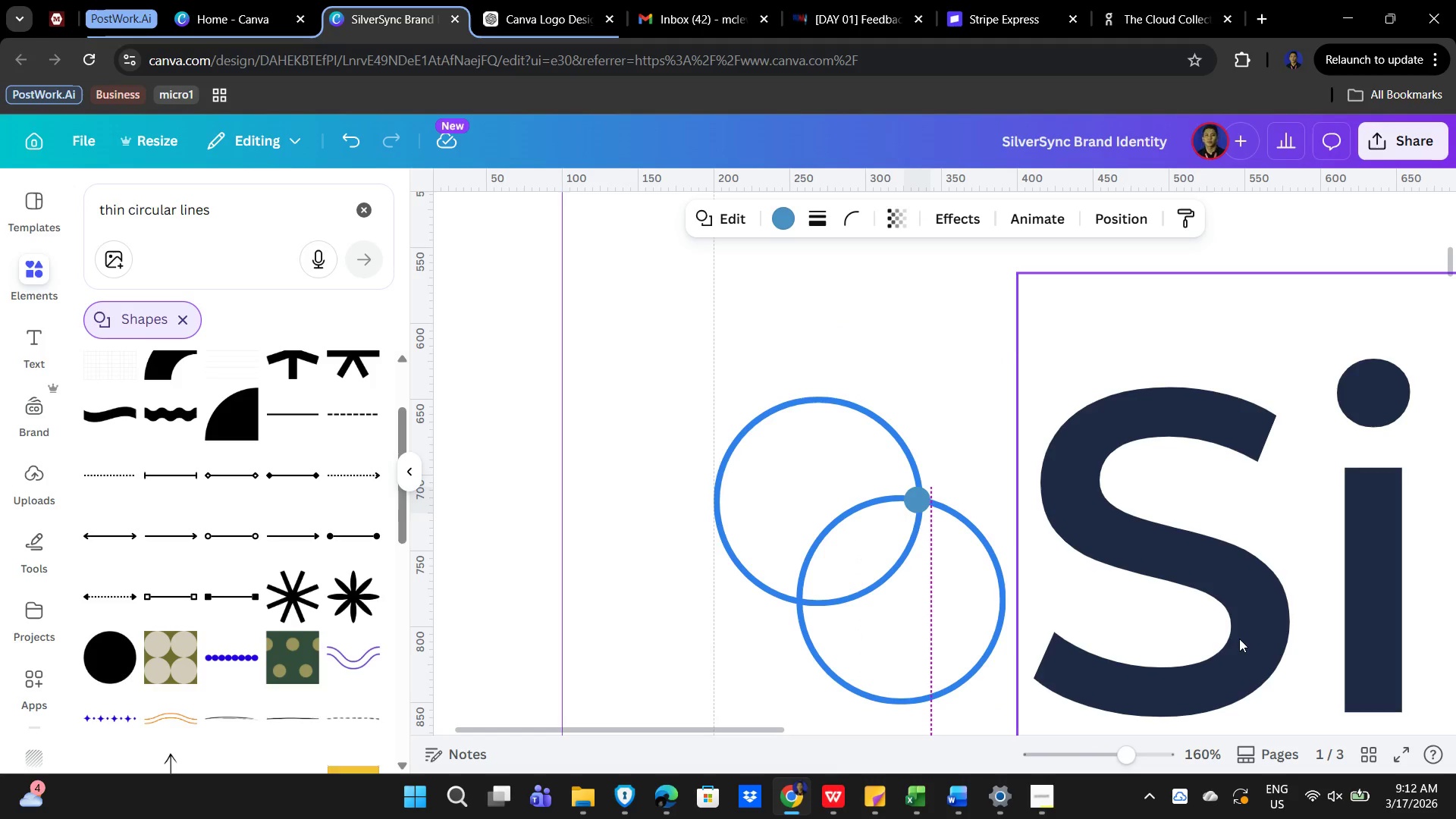 
key(ArrowLeft)
 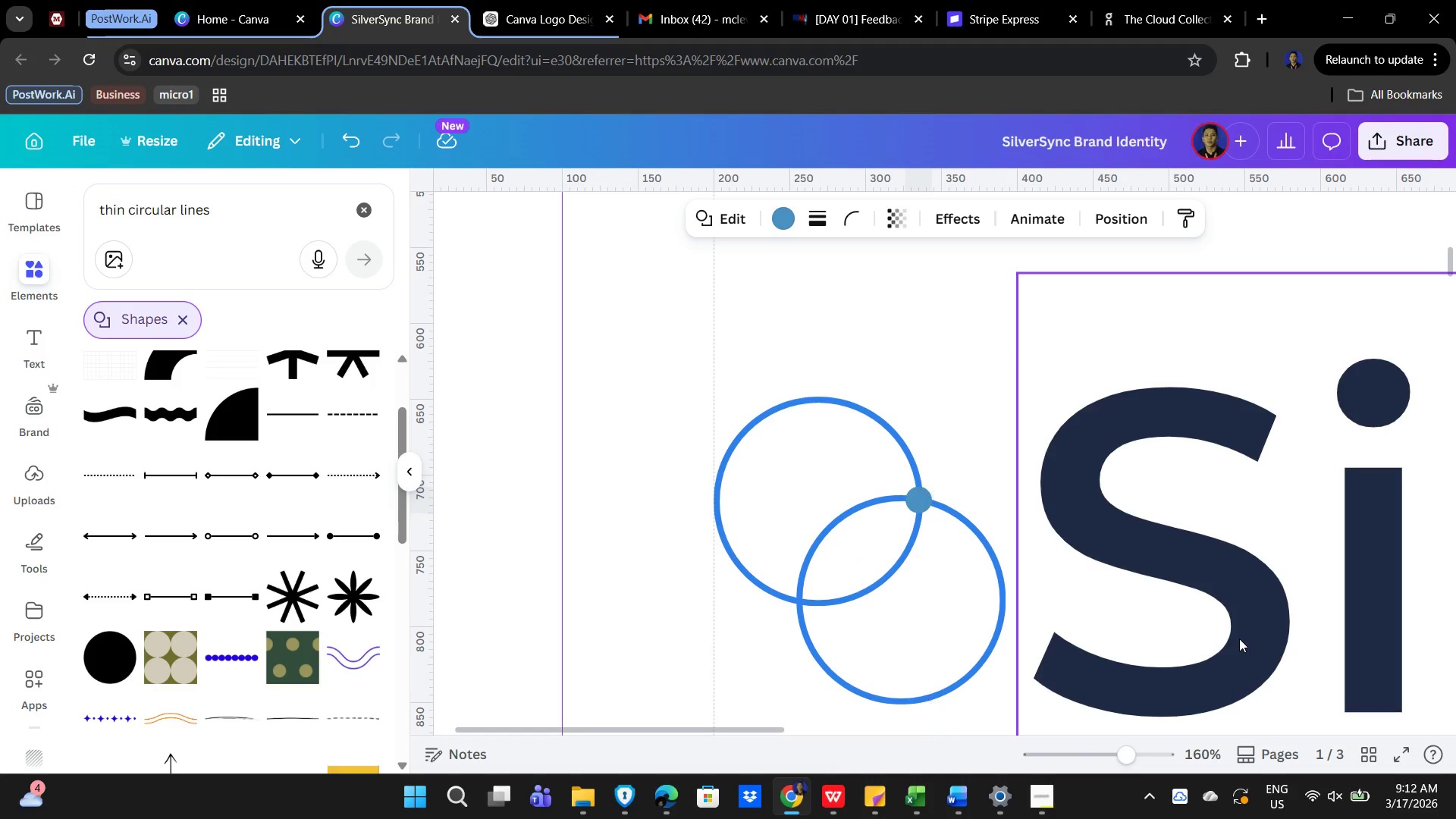 
key(ArrowRight)
 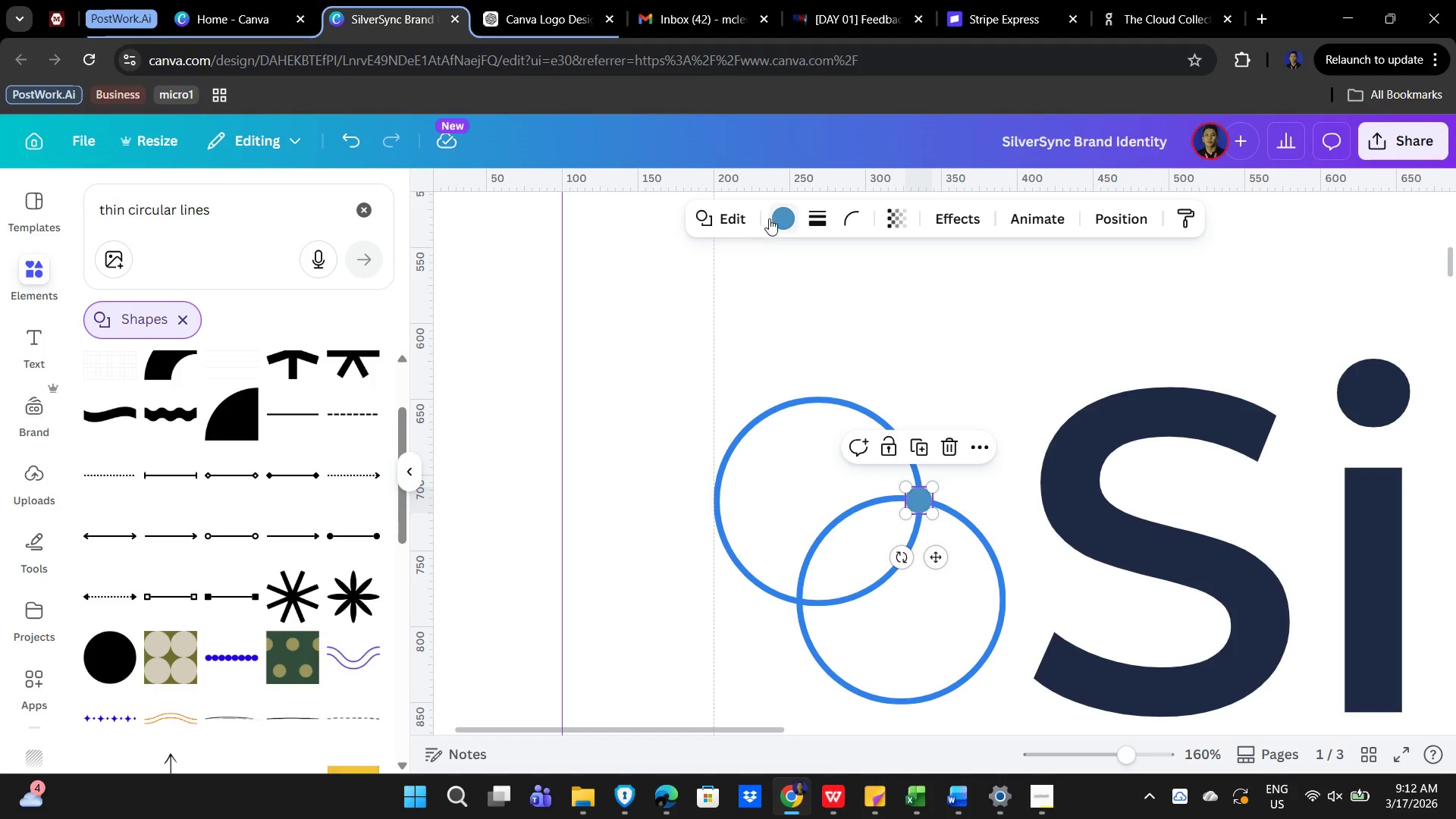 
wait(5.83)
 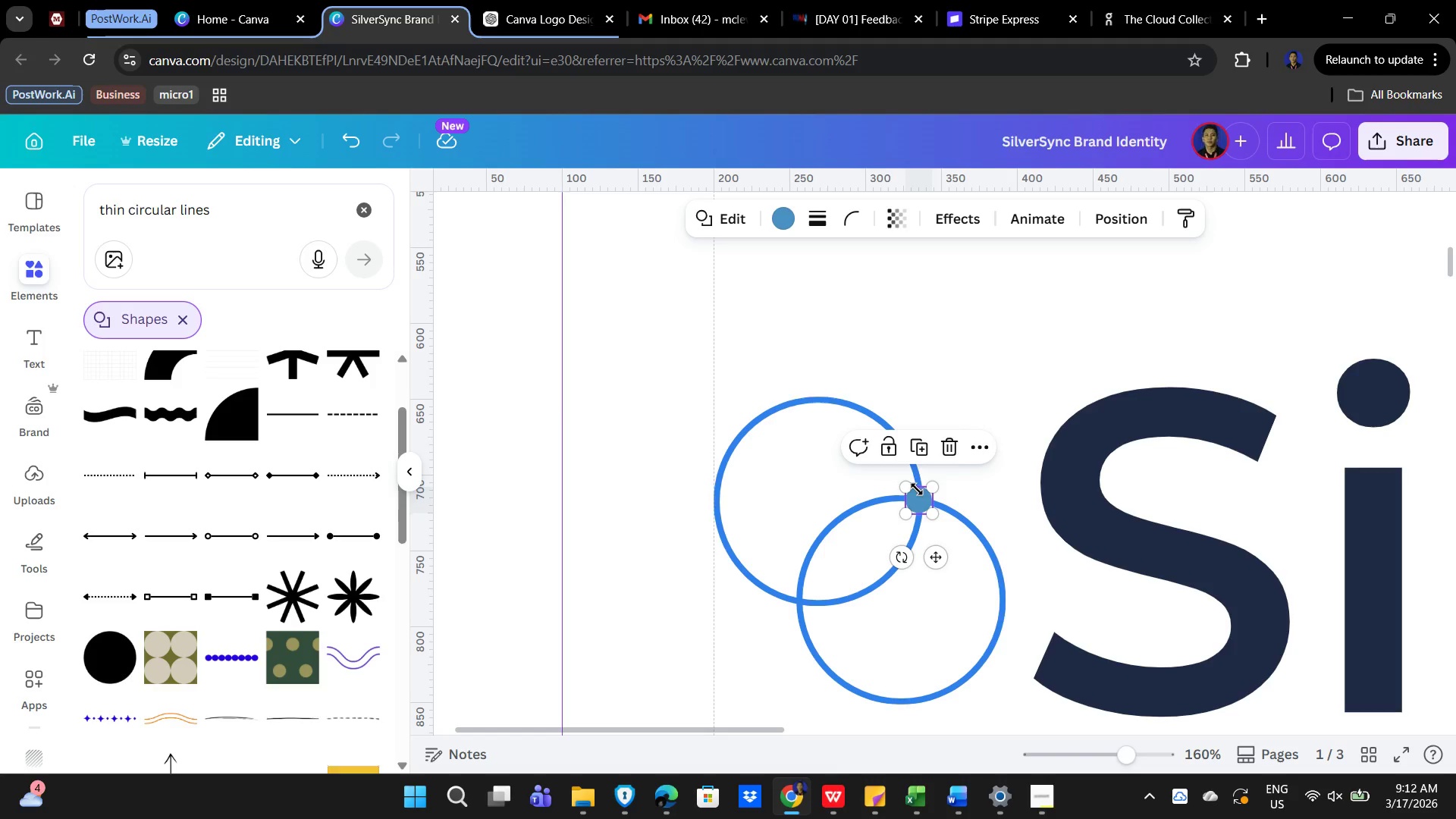 
left_click([99, 588])
 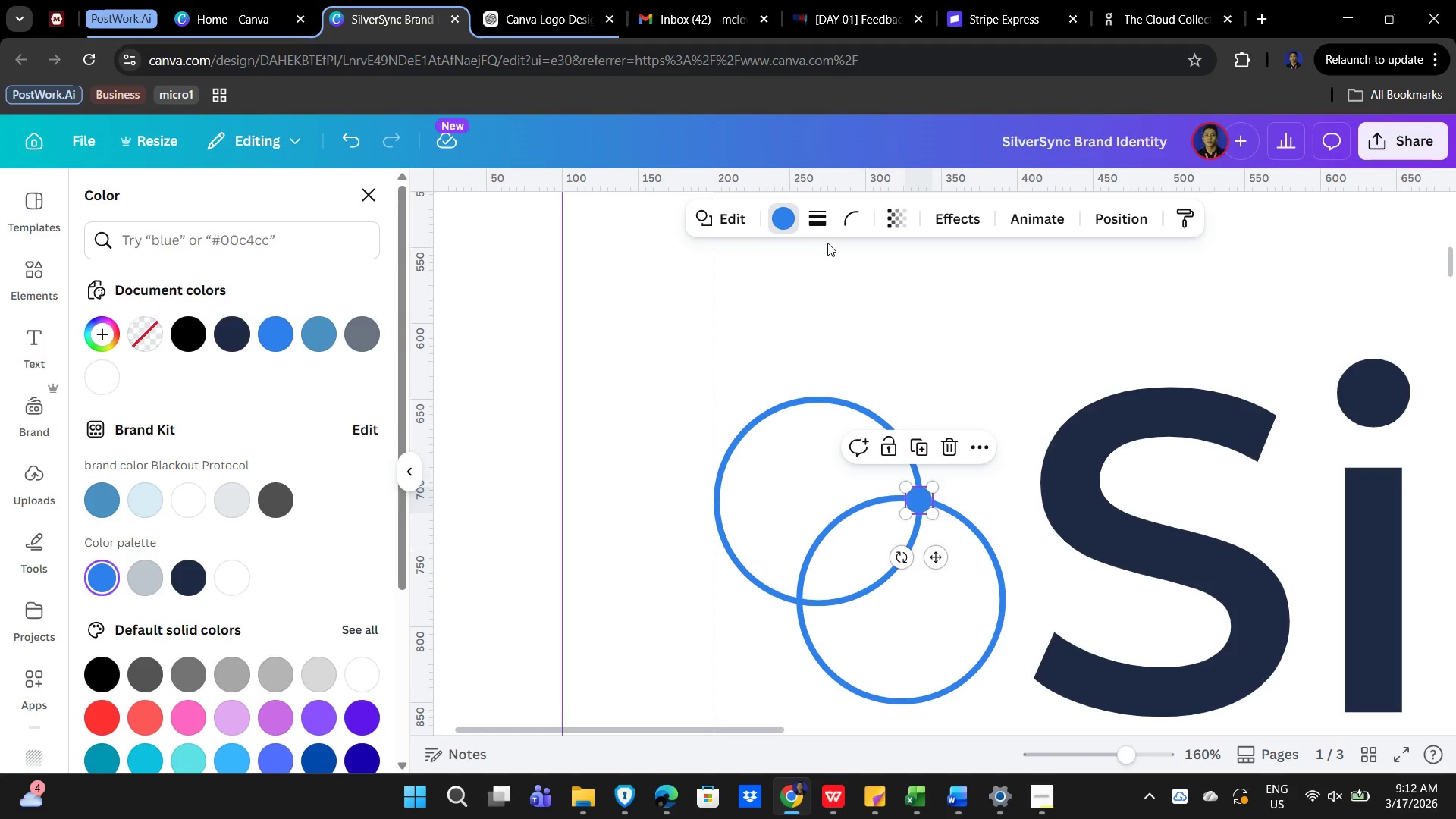 
left_click([832, 237])
 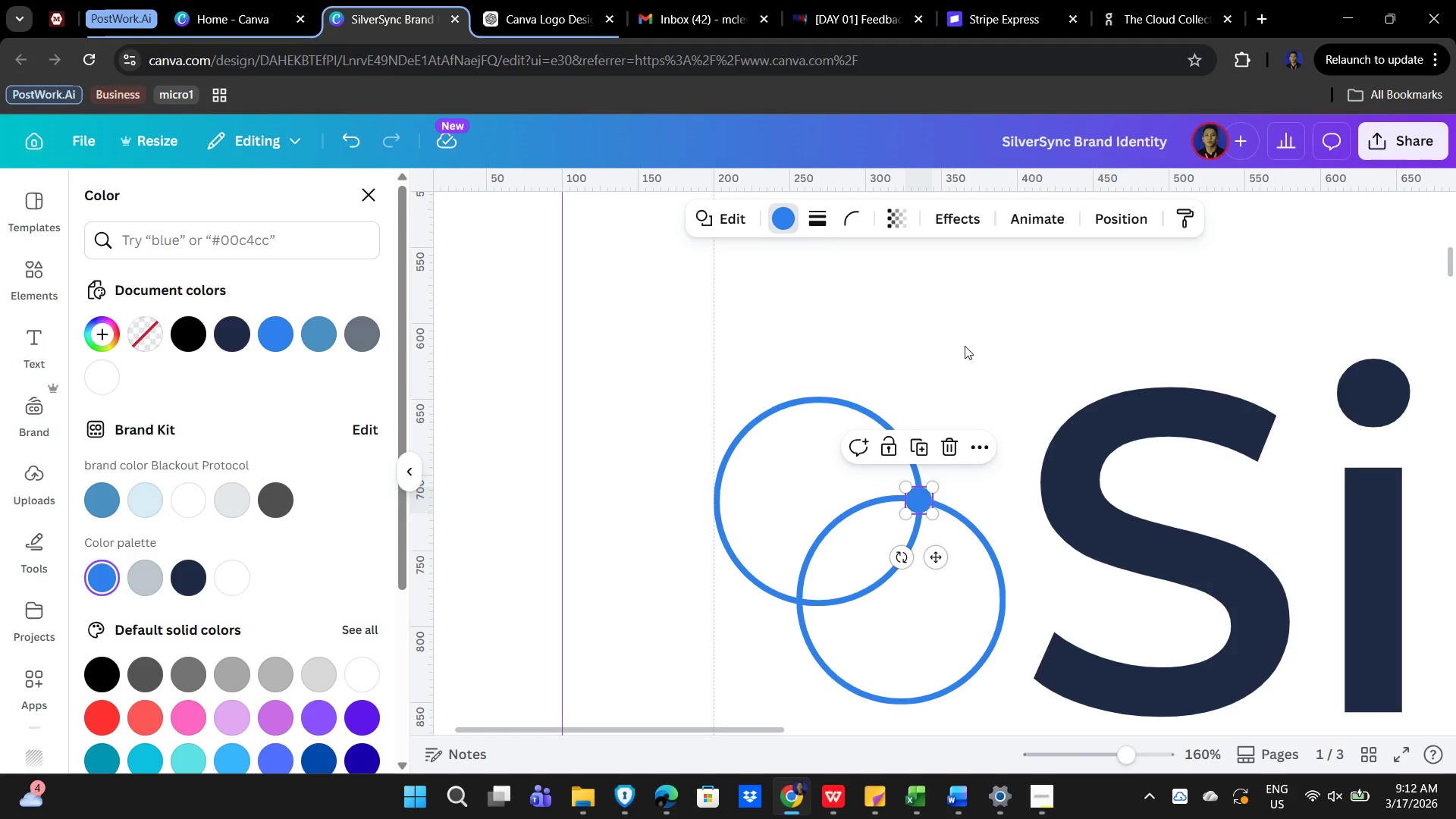 
left_click([965, 346])
 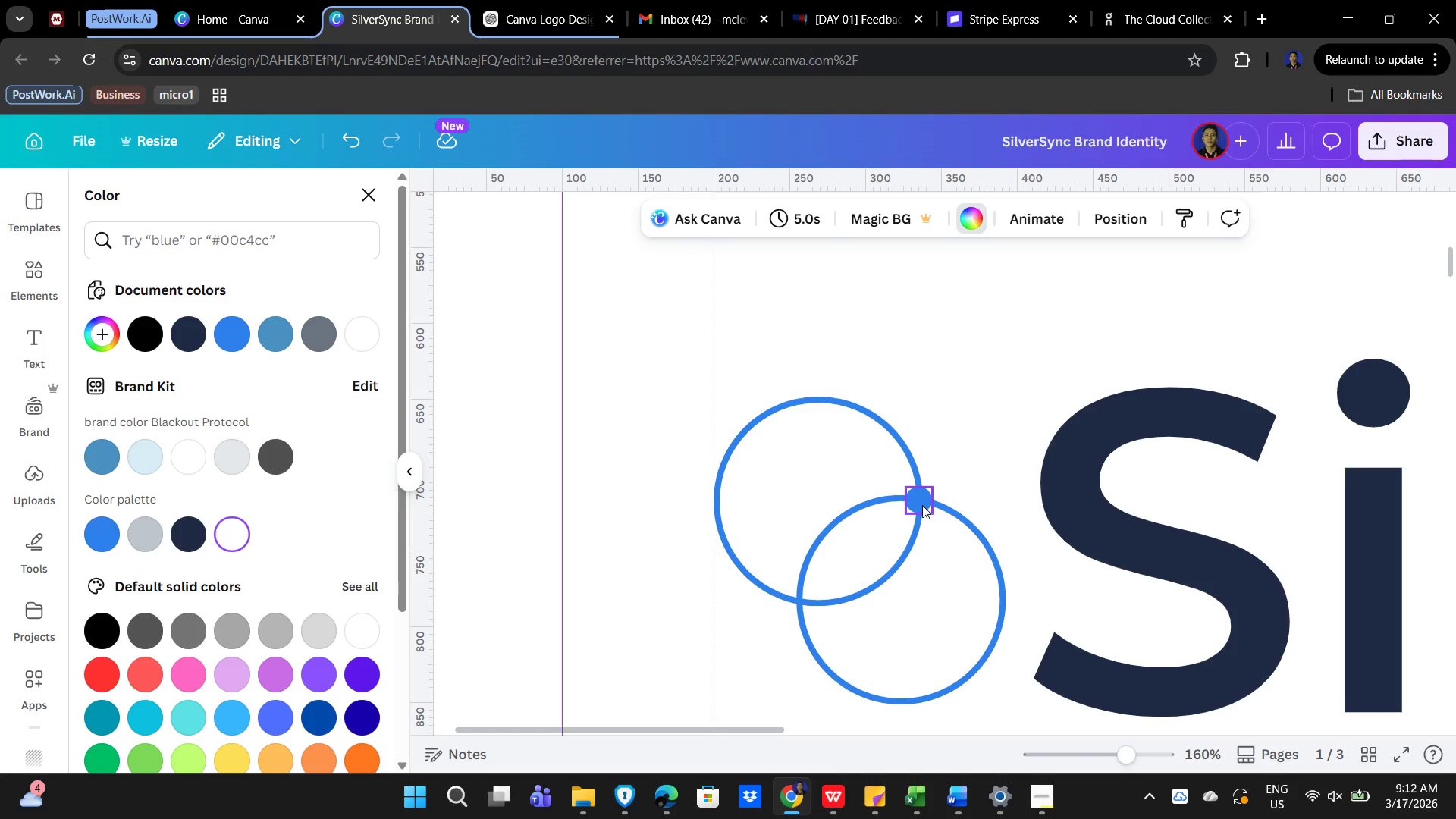 
left_click([921, 503])
 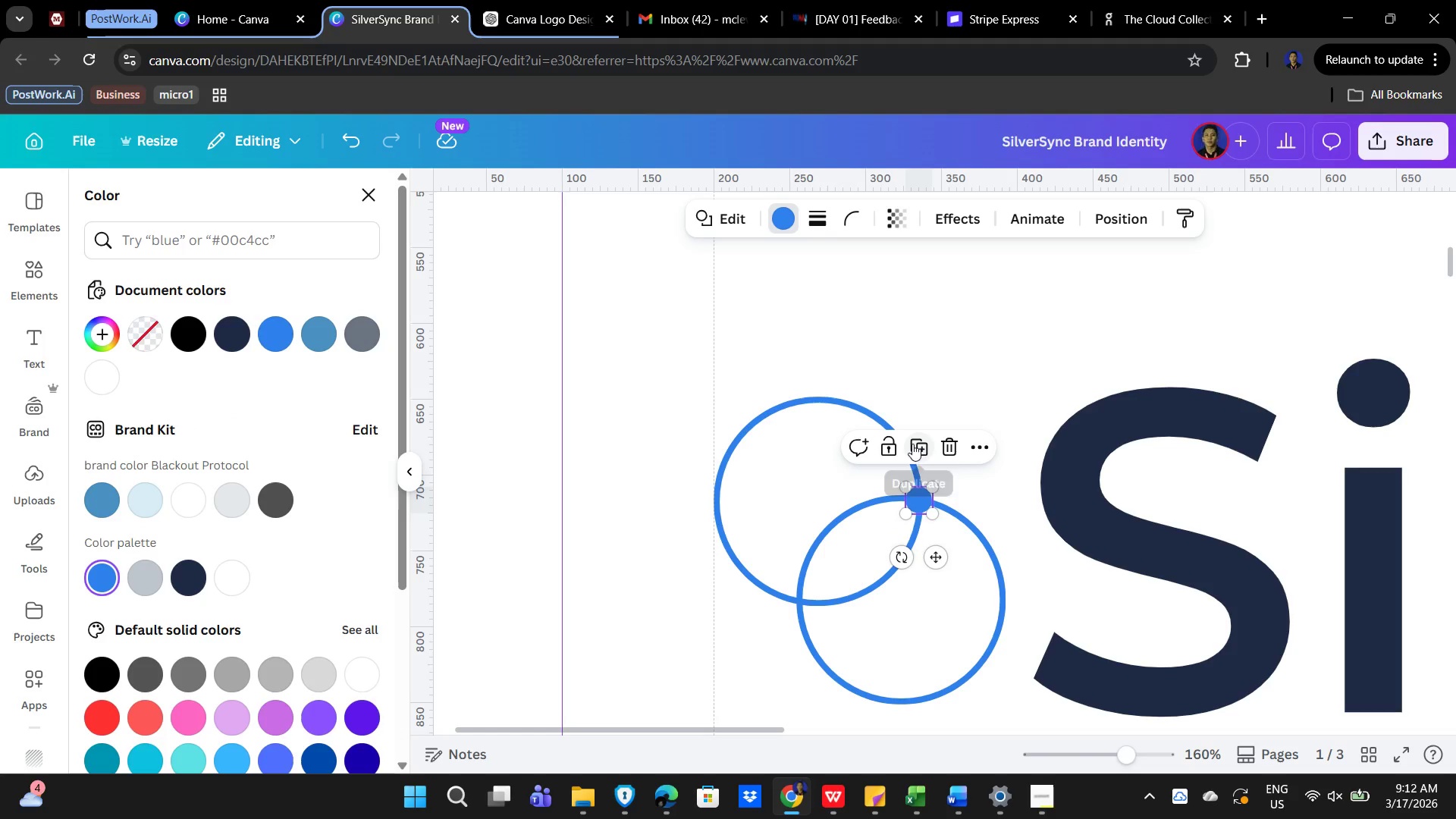 
left_click([921, 435])
 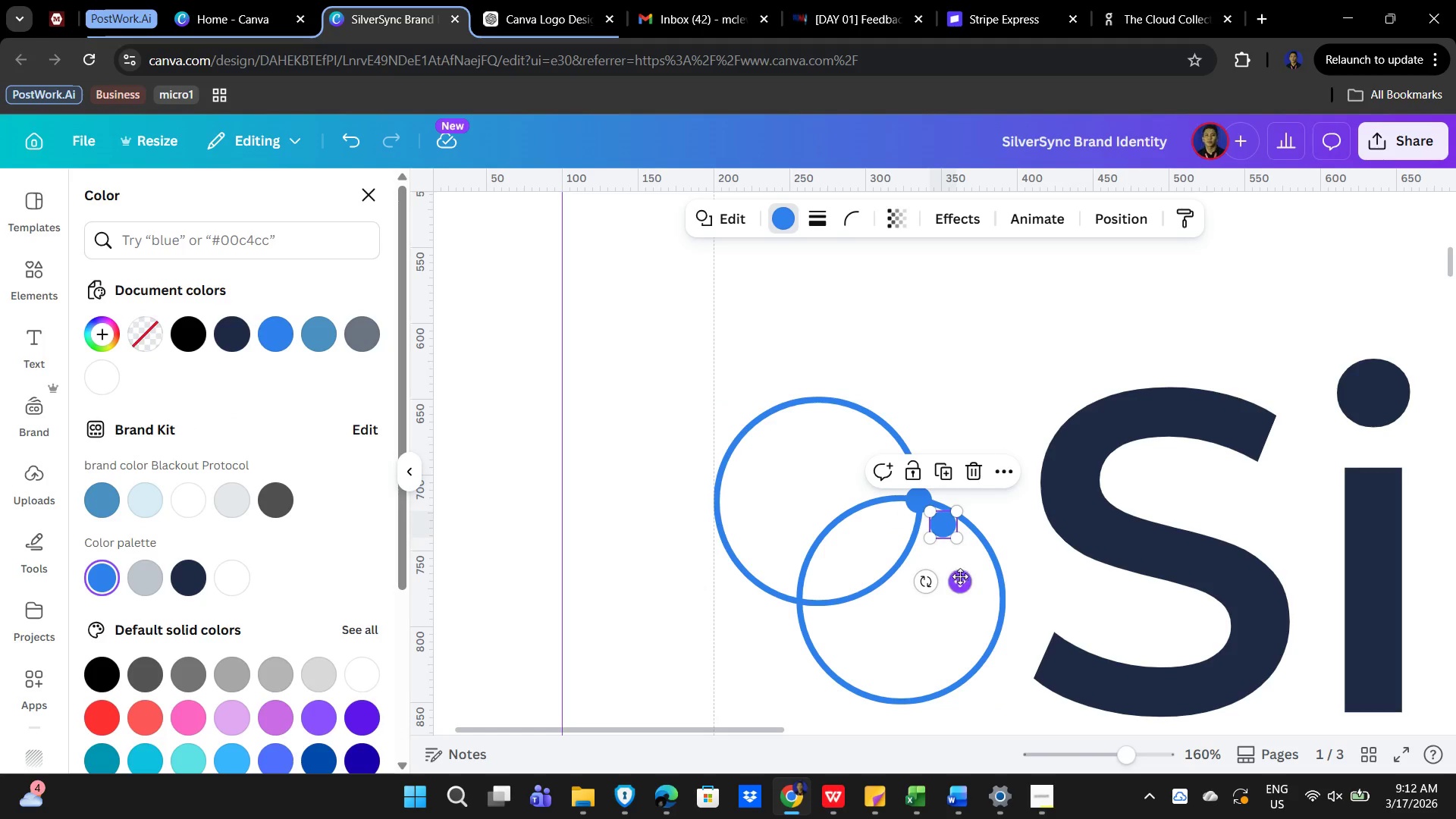 
left_click_drag(start_coordinate=[964, 588], to_coordinate=[823, 660])
 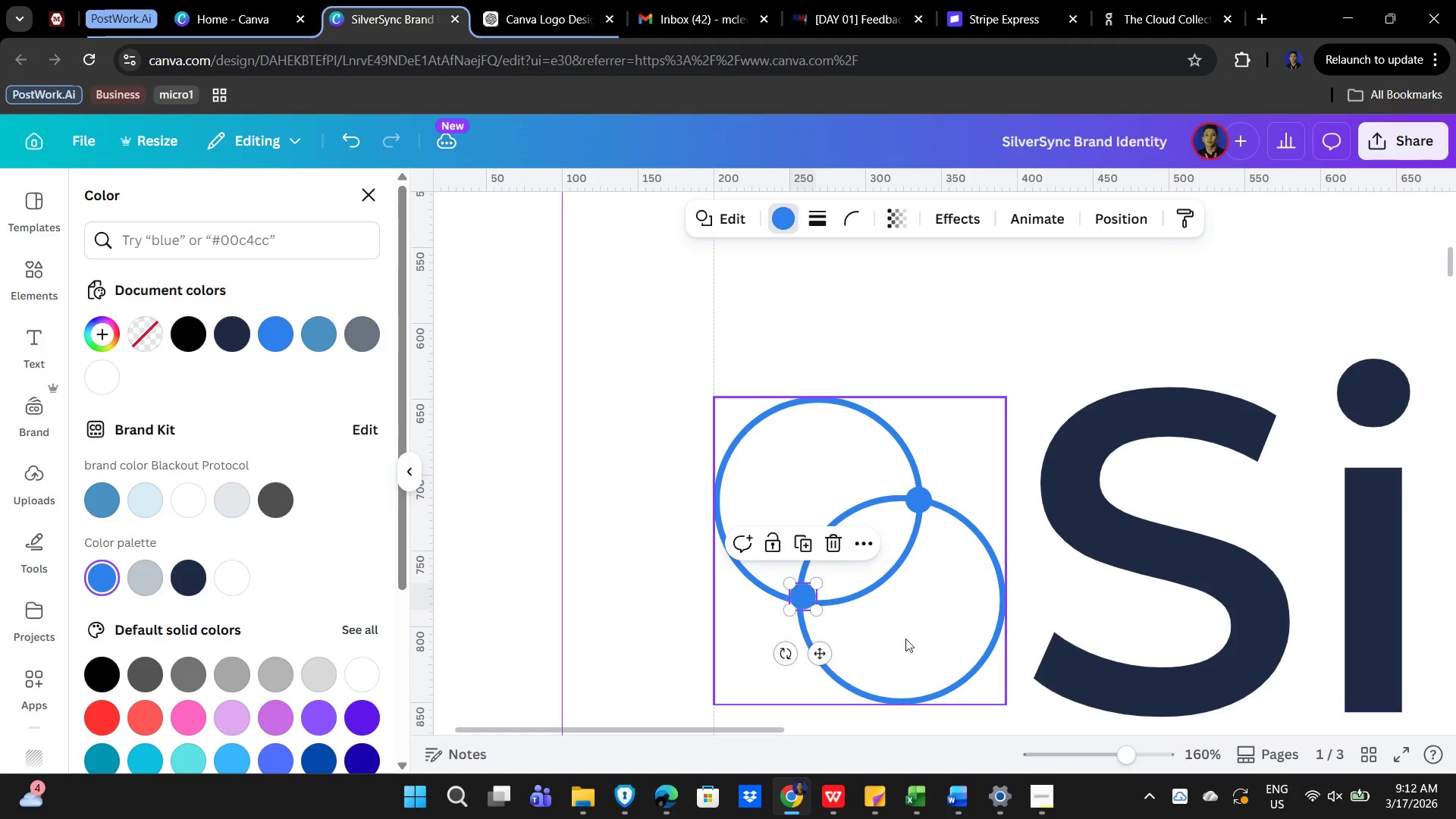 
left_click([918, 632])
 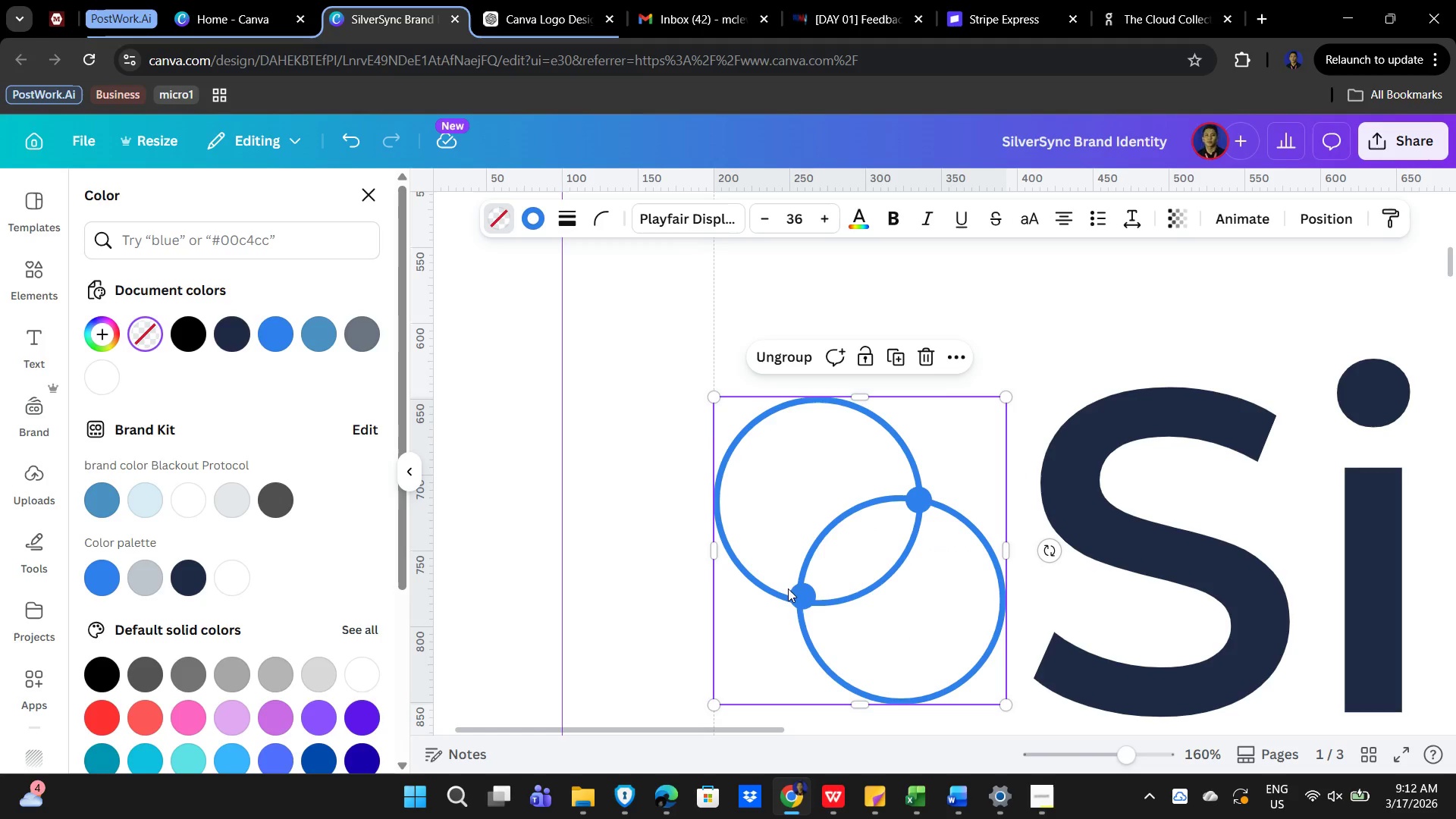 
left_click([792, 598])
 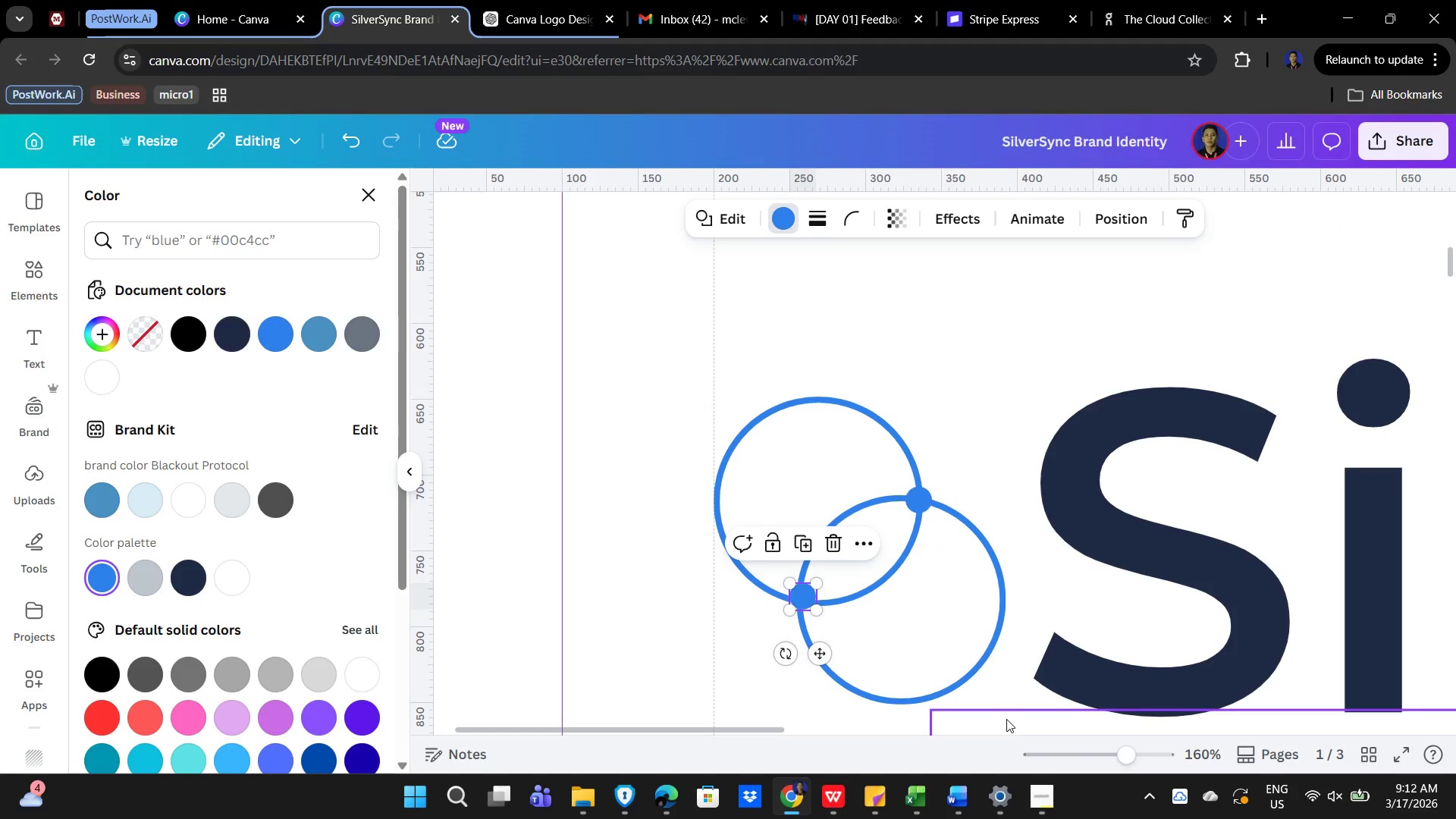 
key(ArrowDown)
 